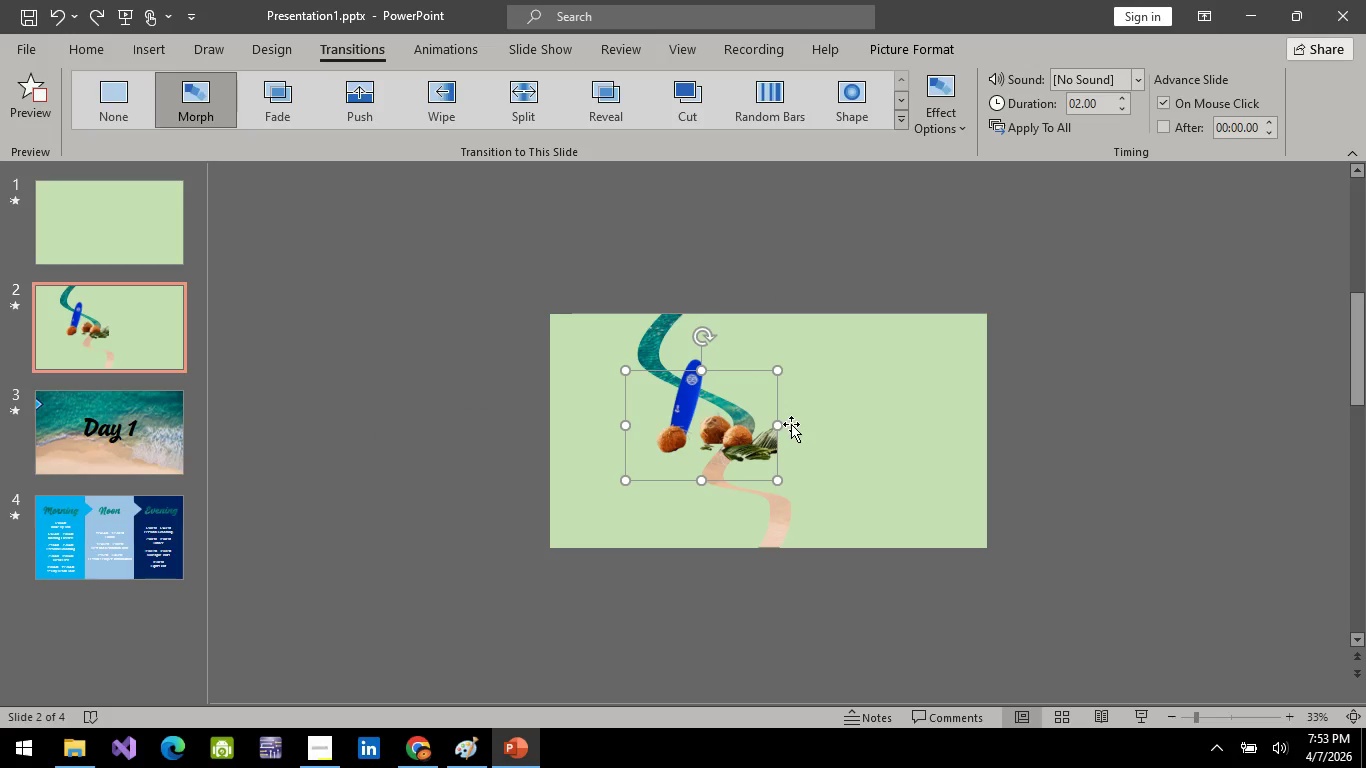 
key(Alt+AltLeft)
 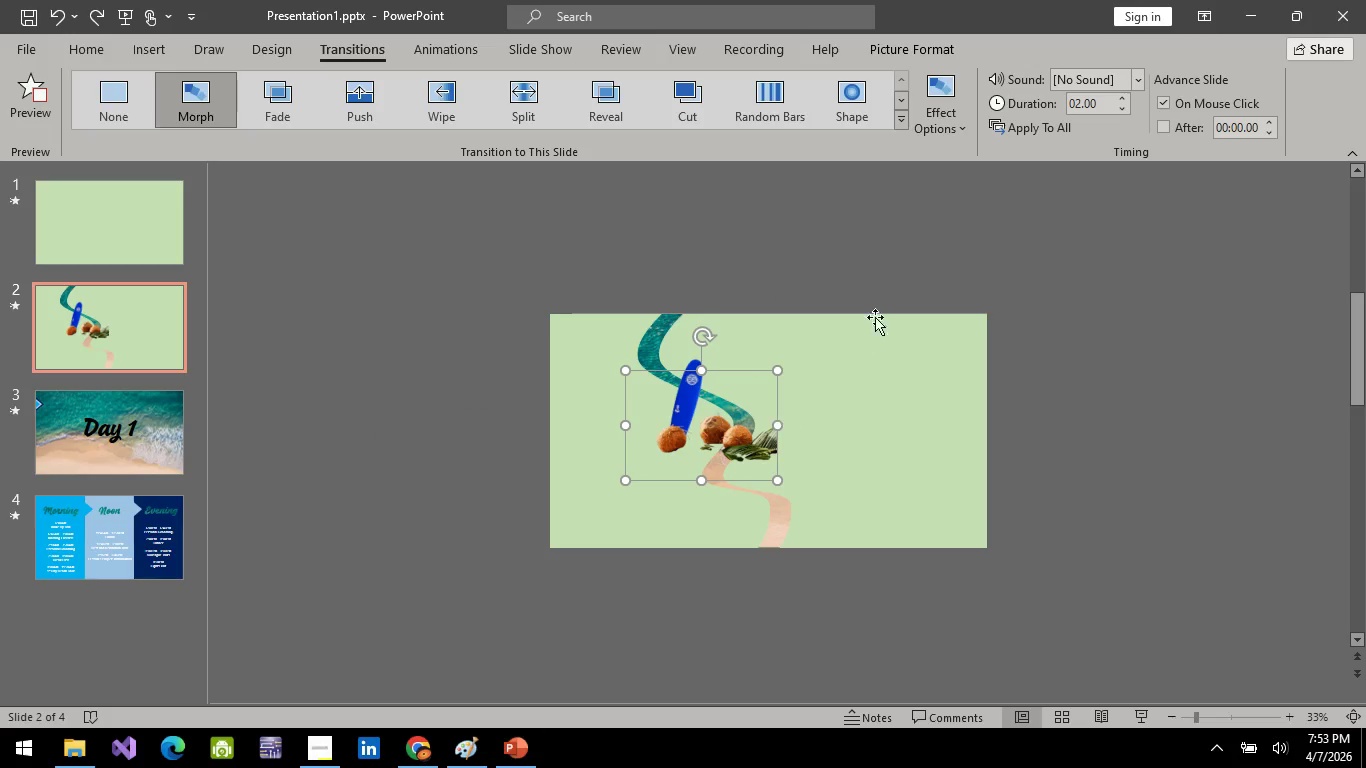 
key(Alt+Tab)
 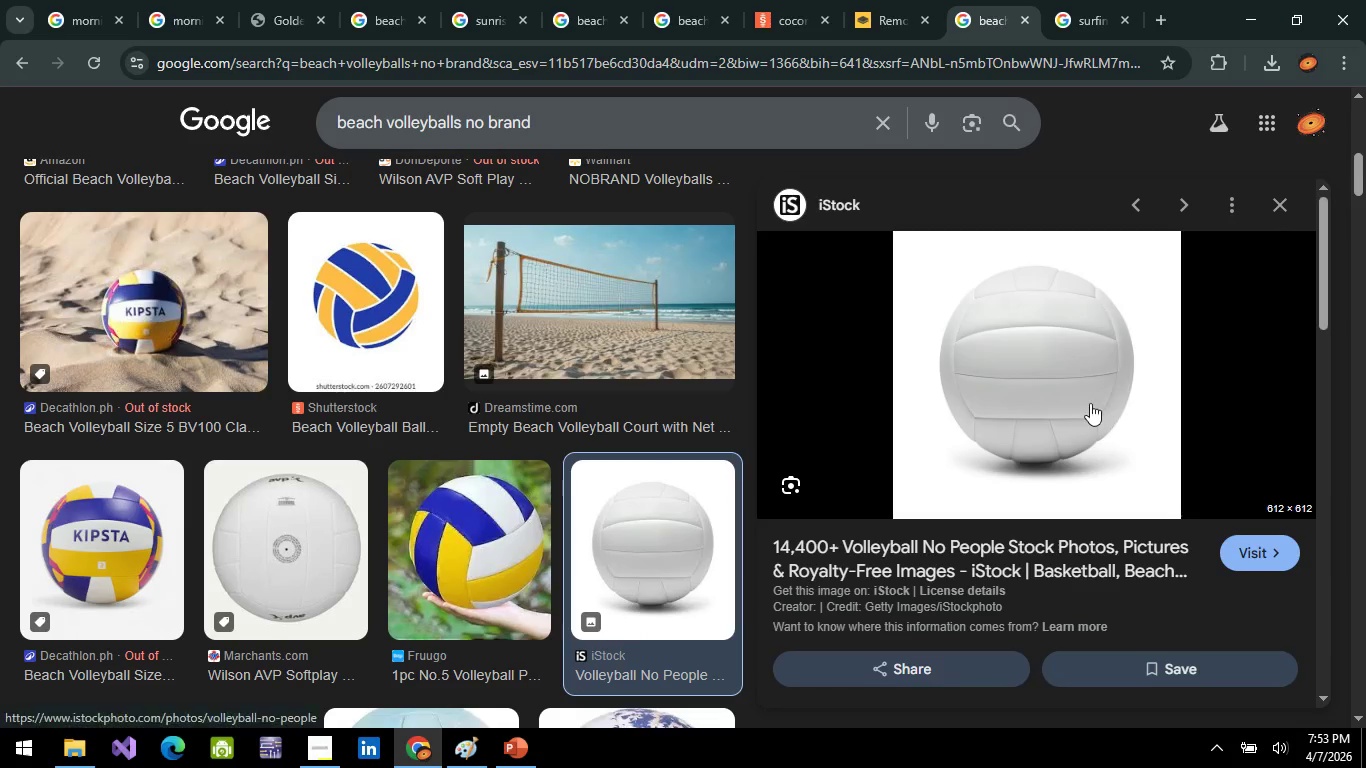 
right_click([1090, 403])
 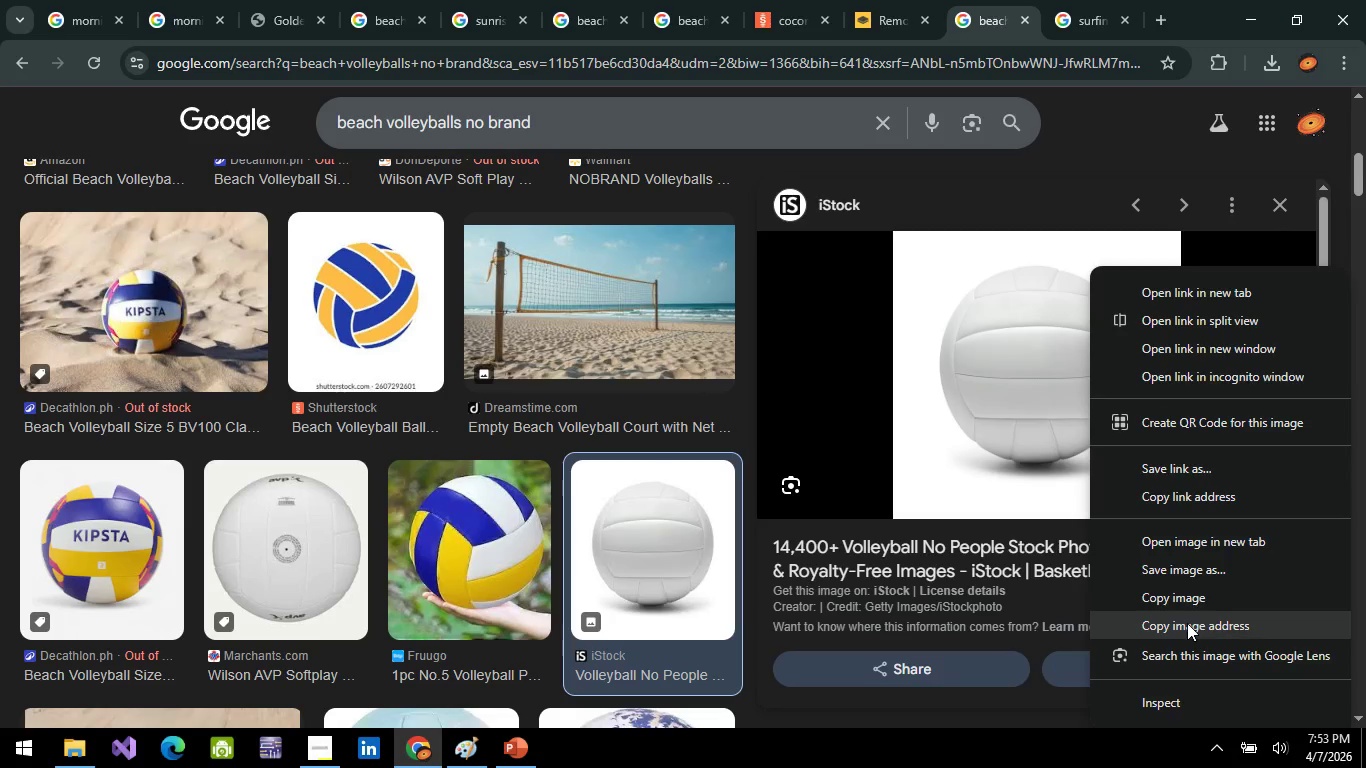 
left_click_drag(start_coordinate=[1187, 623], to_coordinate=[1187, 616])
 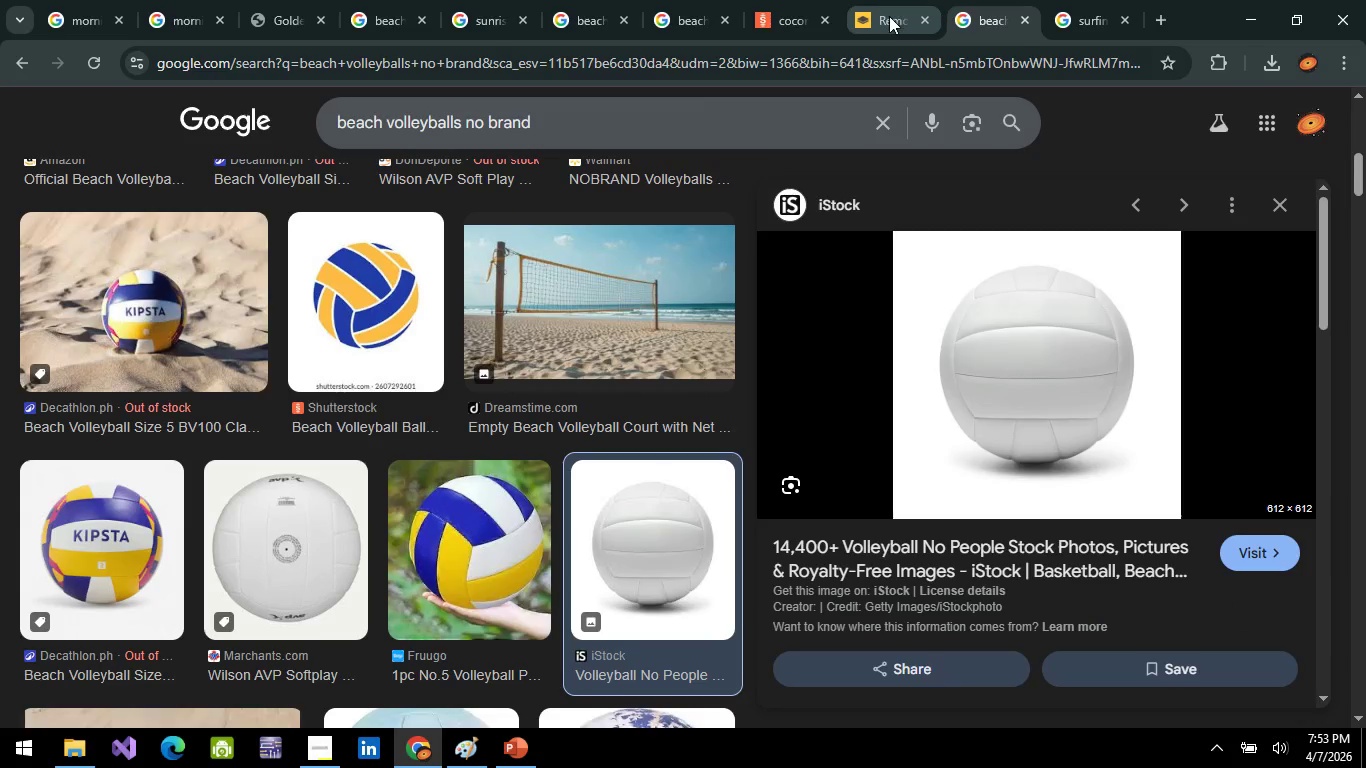 
left_click([889, 16])
 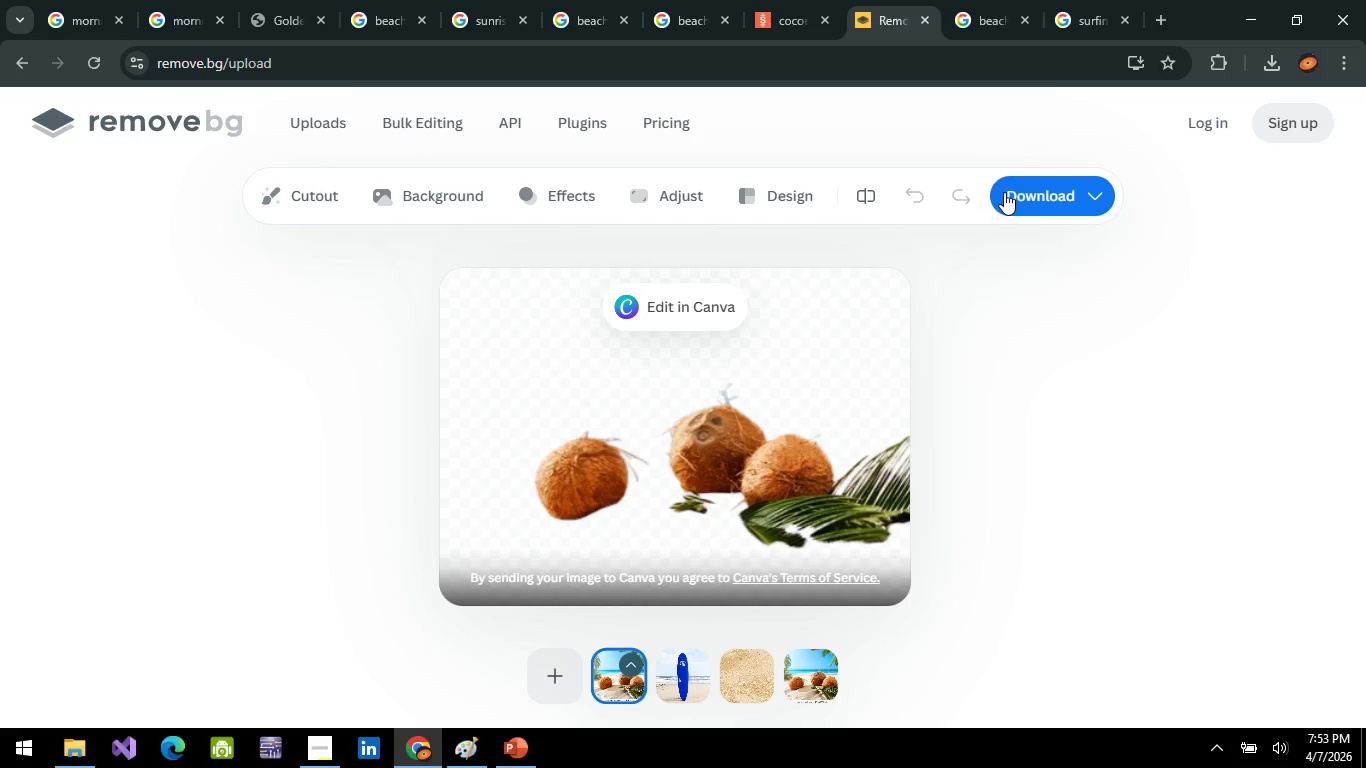 
left_click([157, 118])
 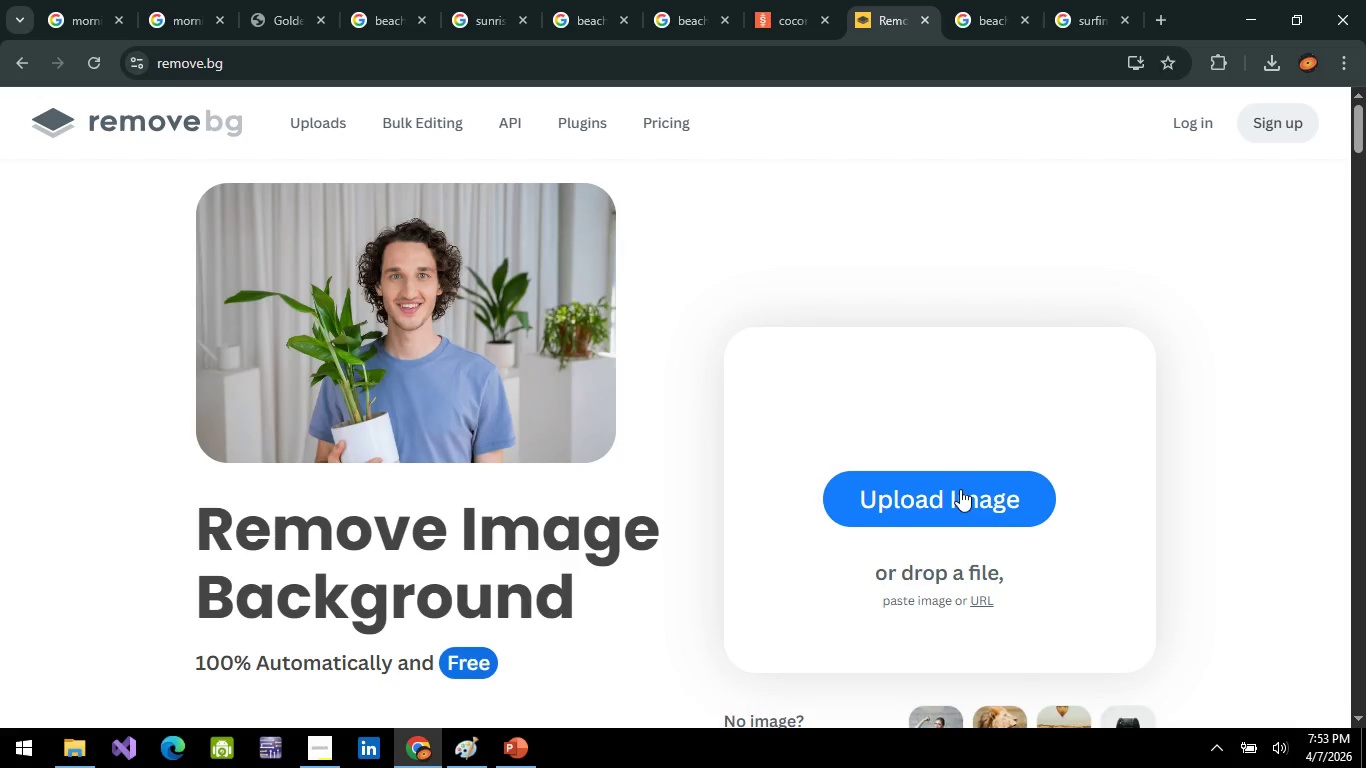 
left_click([989, 603])
 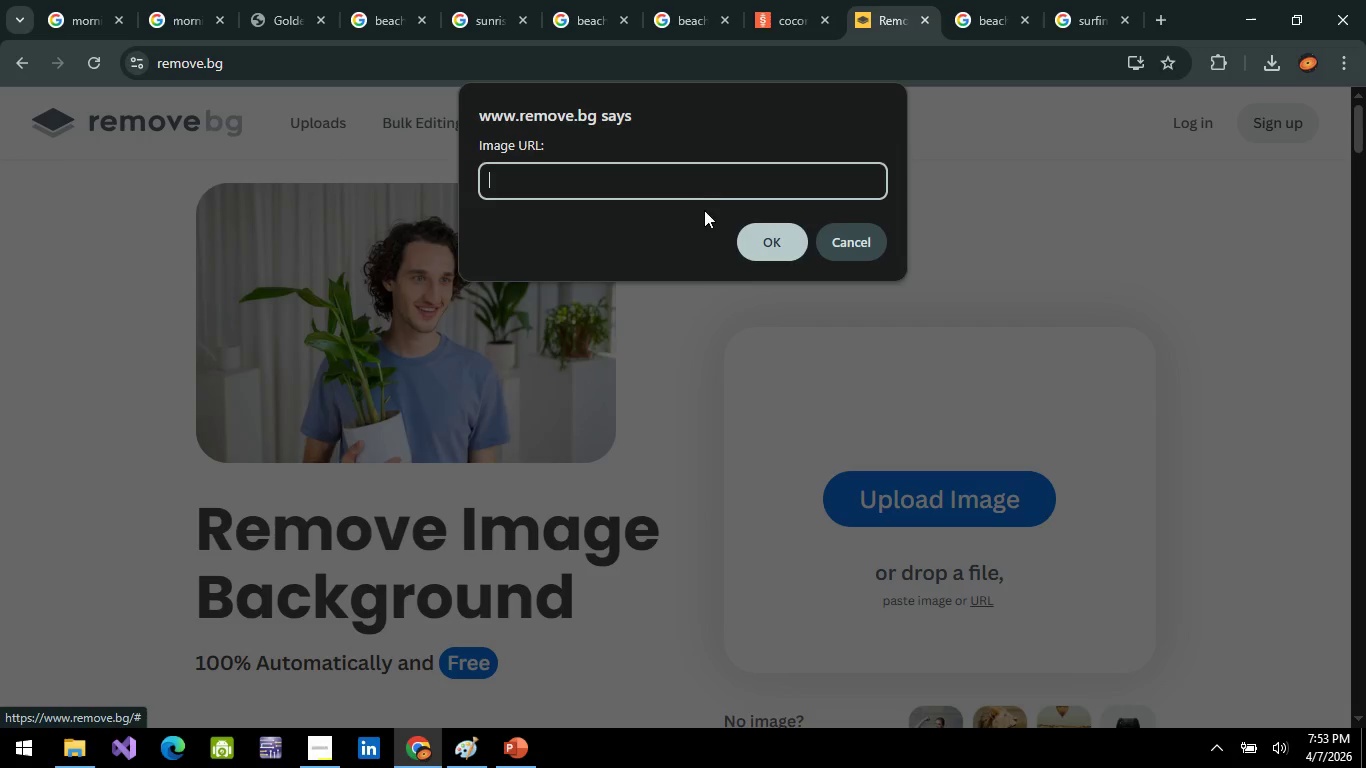 
key(Control+ControlLeft)
 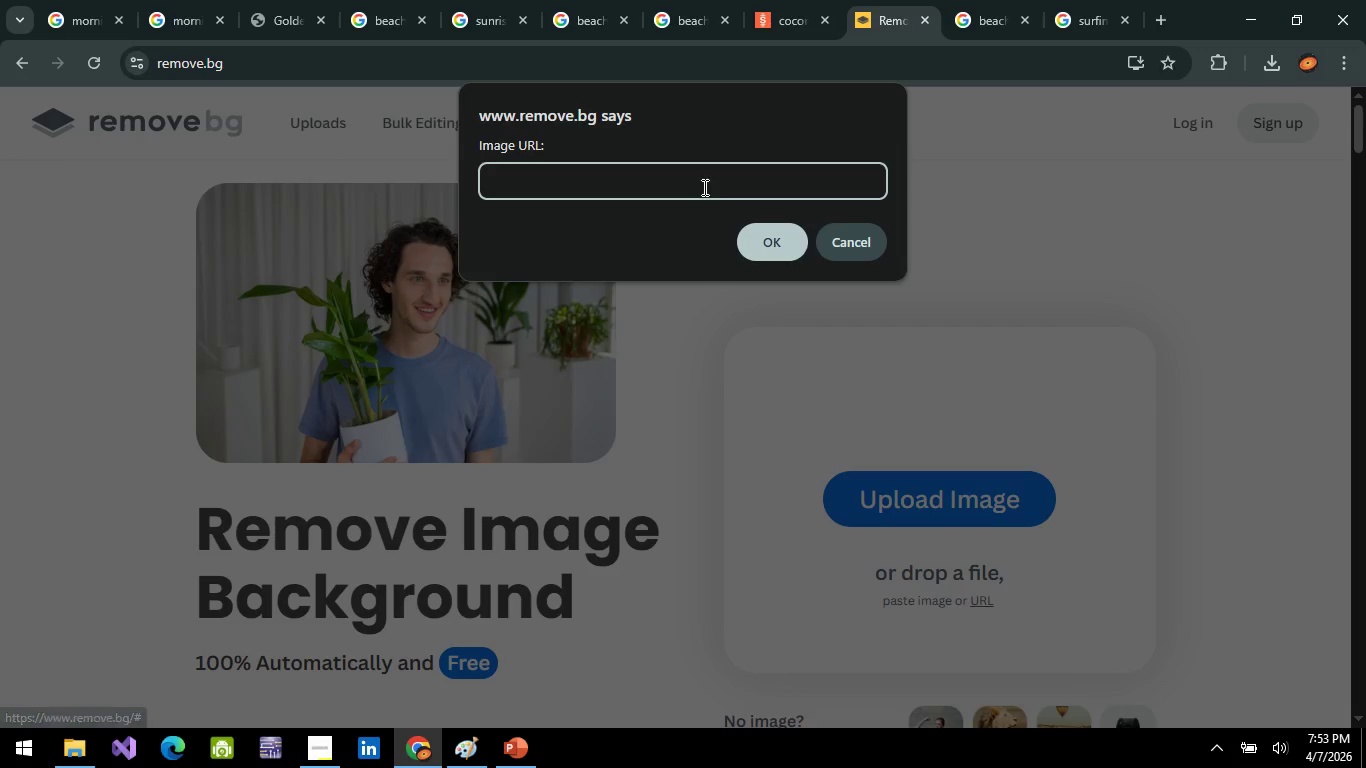 
key(Control+V)
 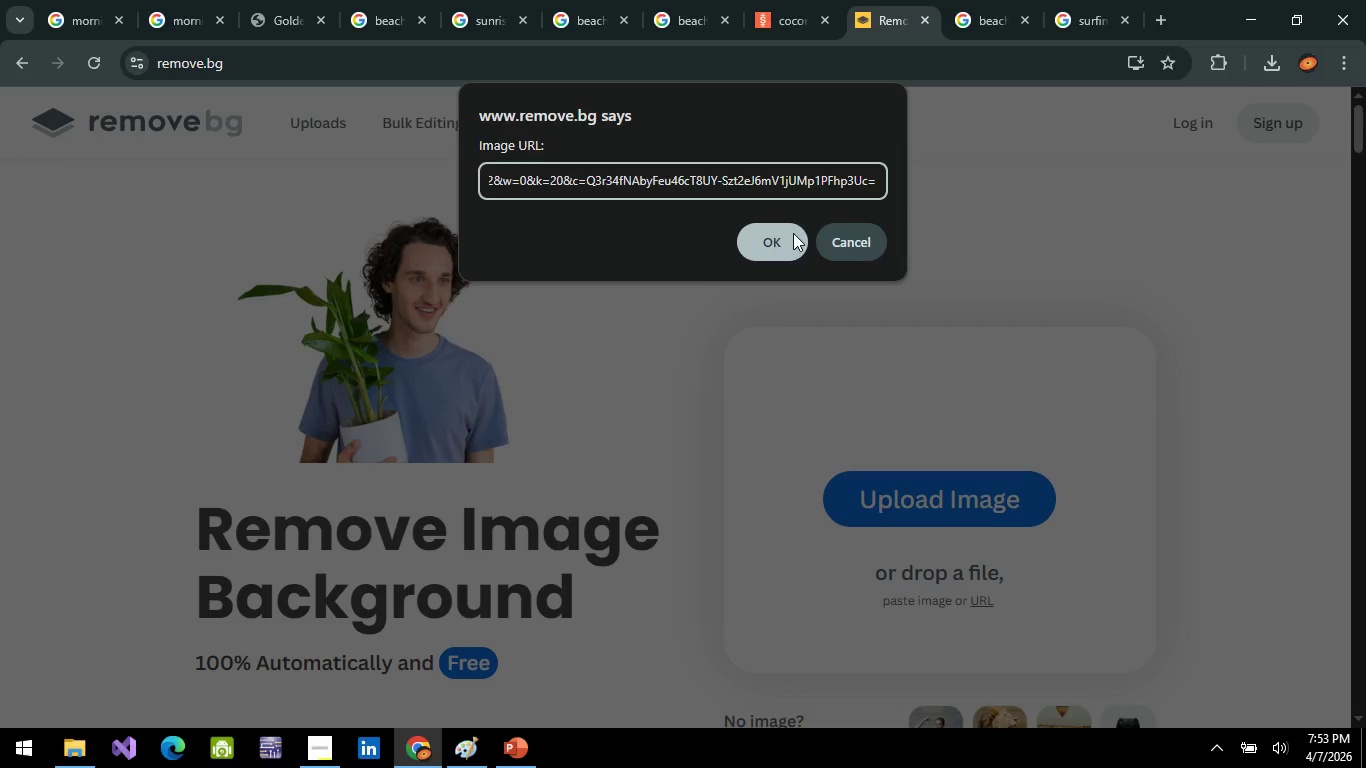 
left_click([789, 239])
 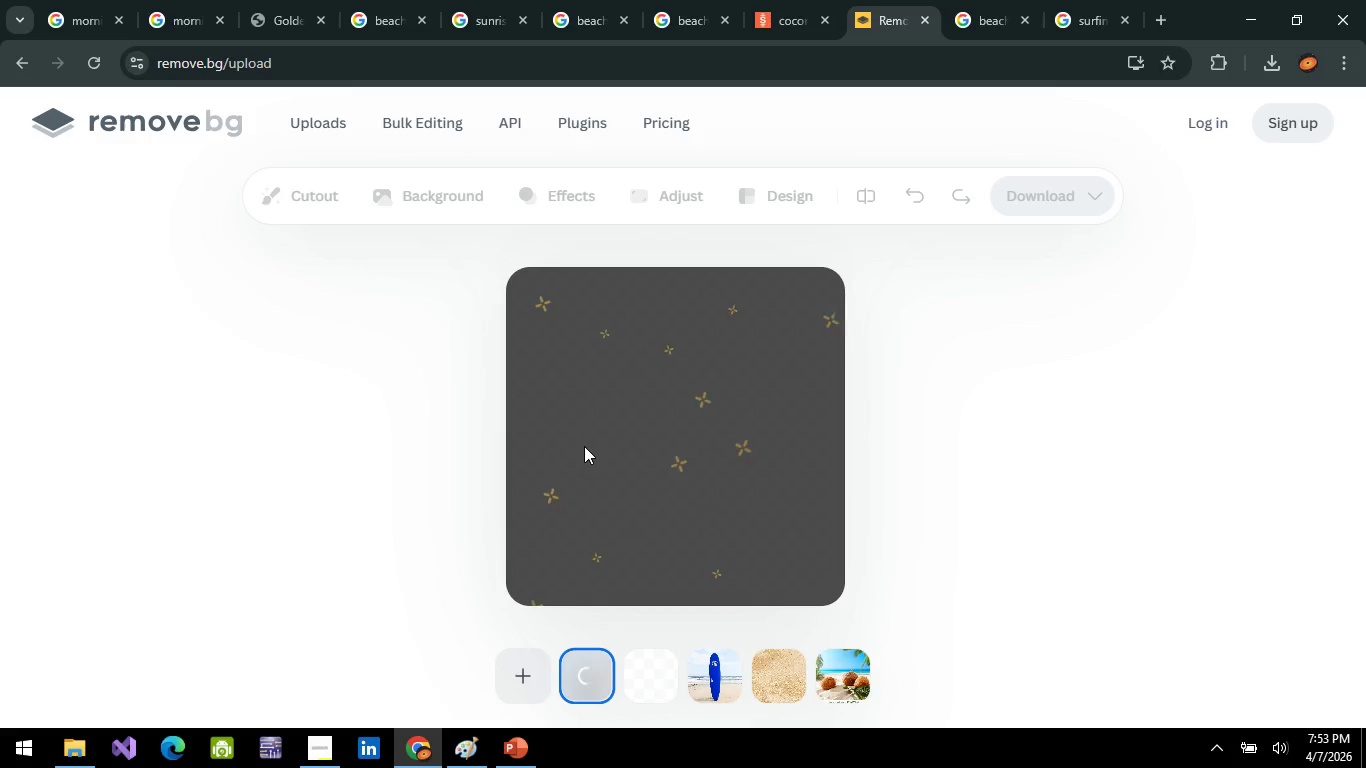 
mouse_move([578, 434])
 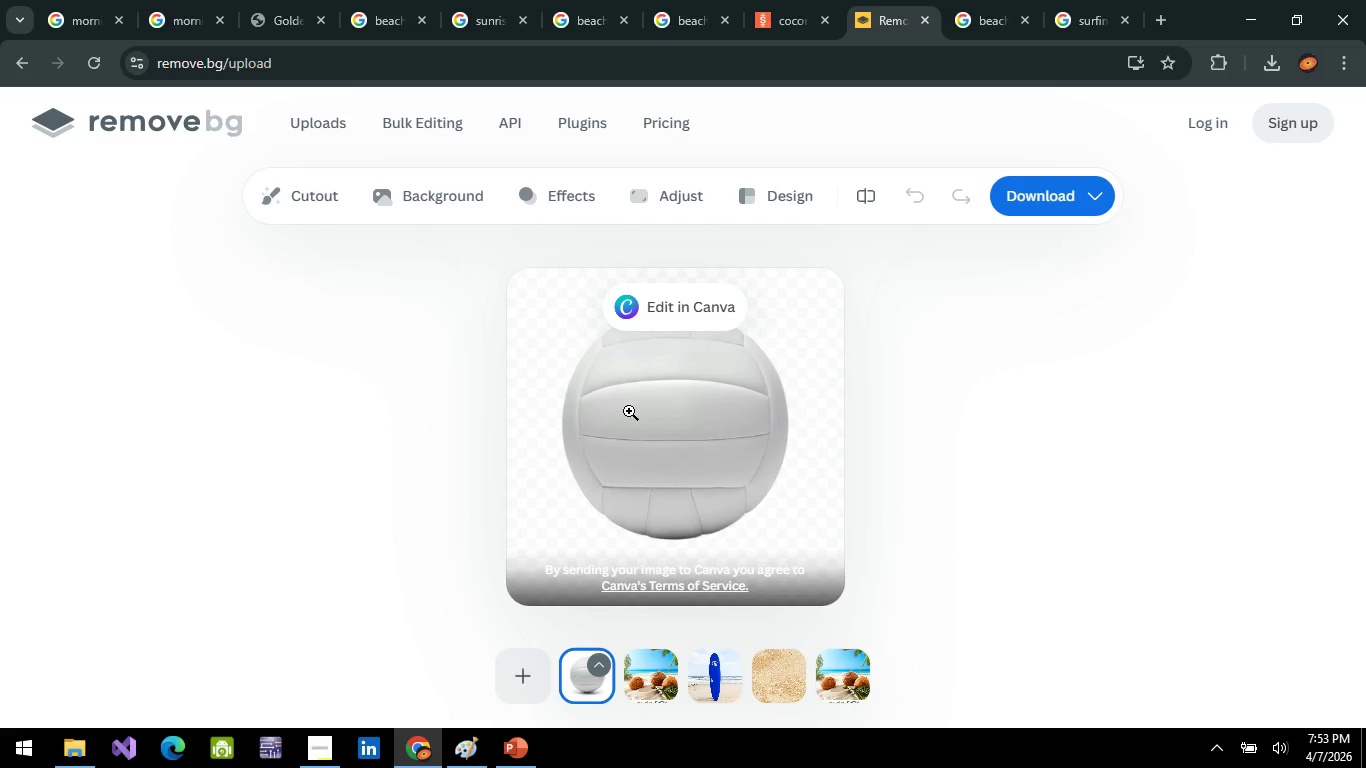 
right_click([629, 410])
 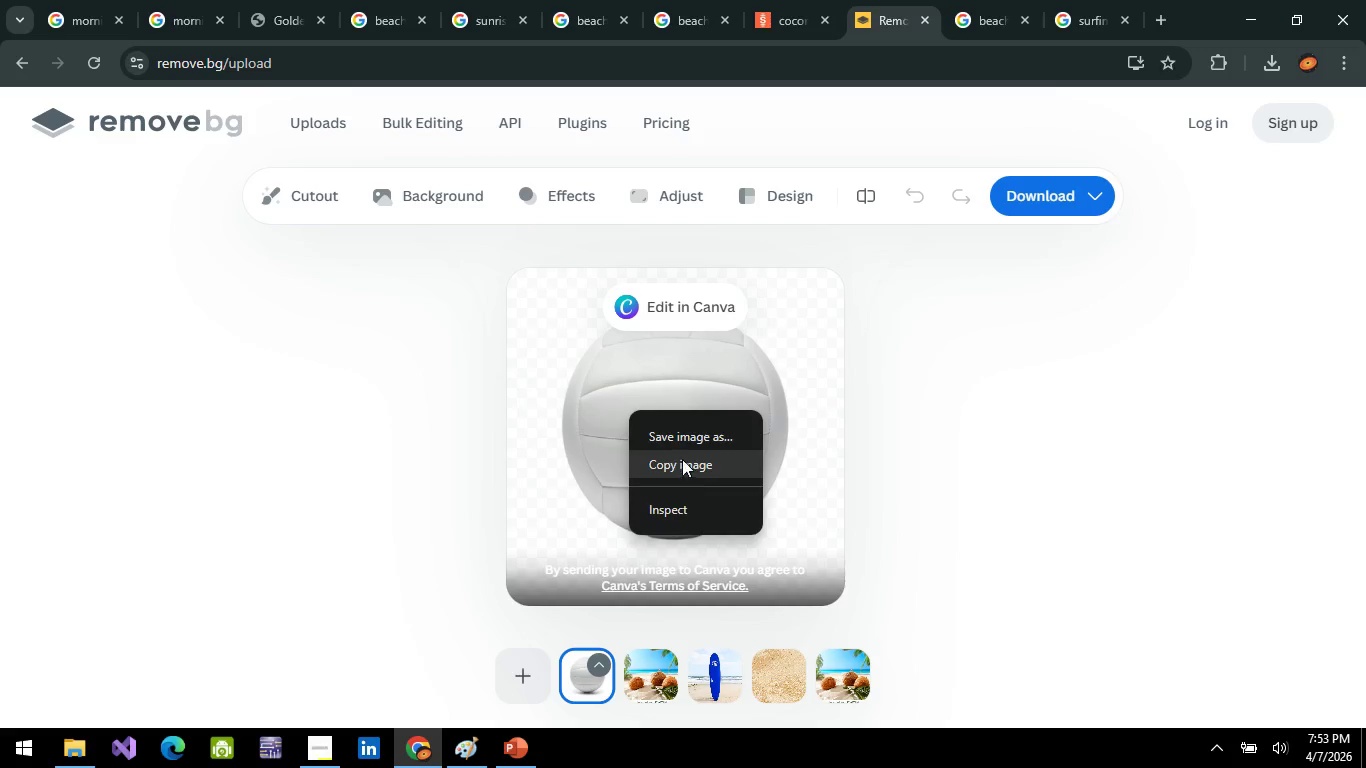 
left_click([682, 459])
 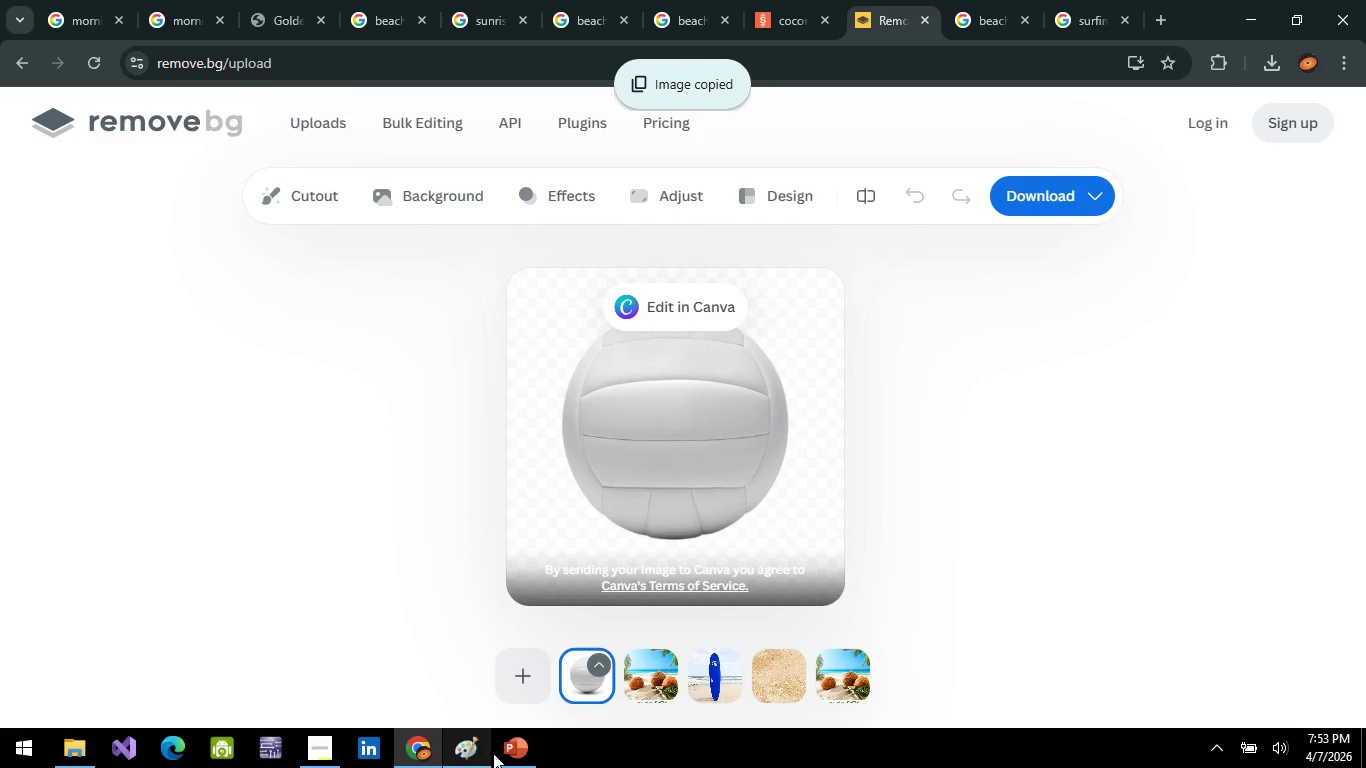 
mouse_move([513, 711])
 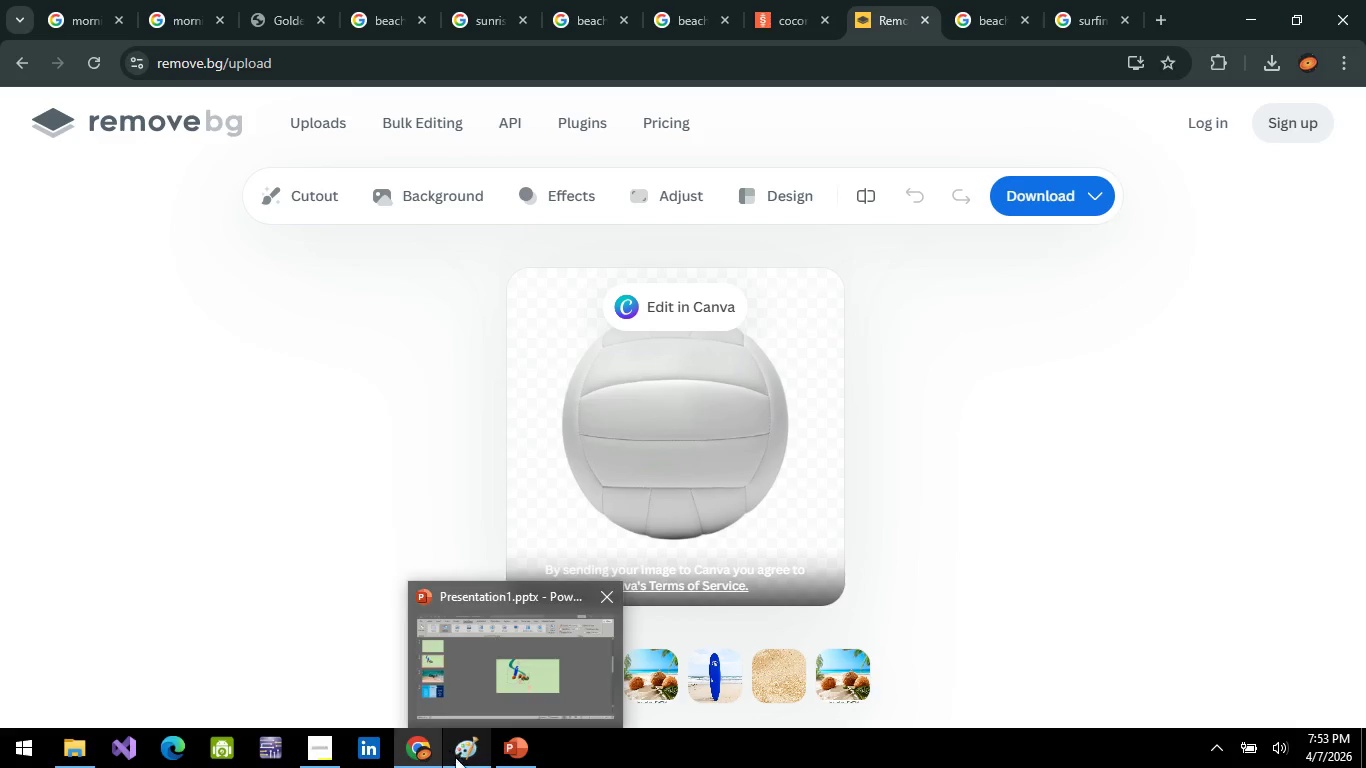 
right_click([669, 453])
 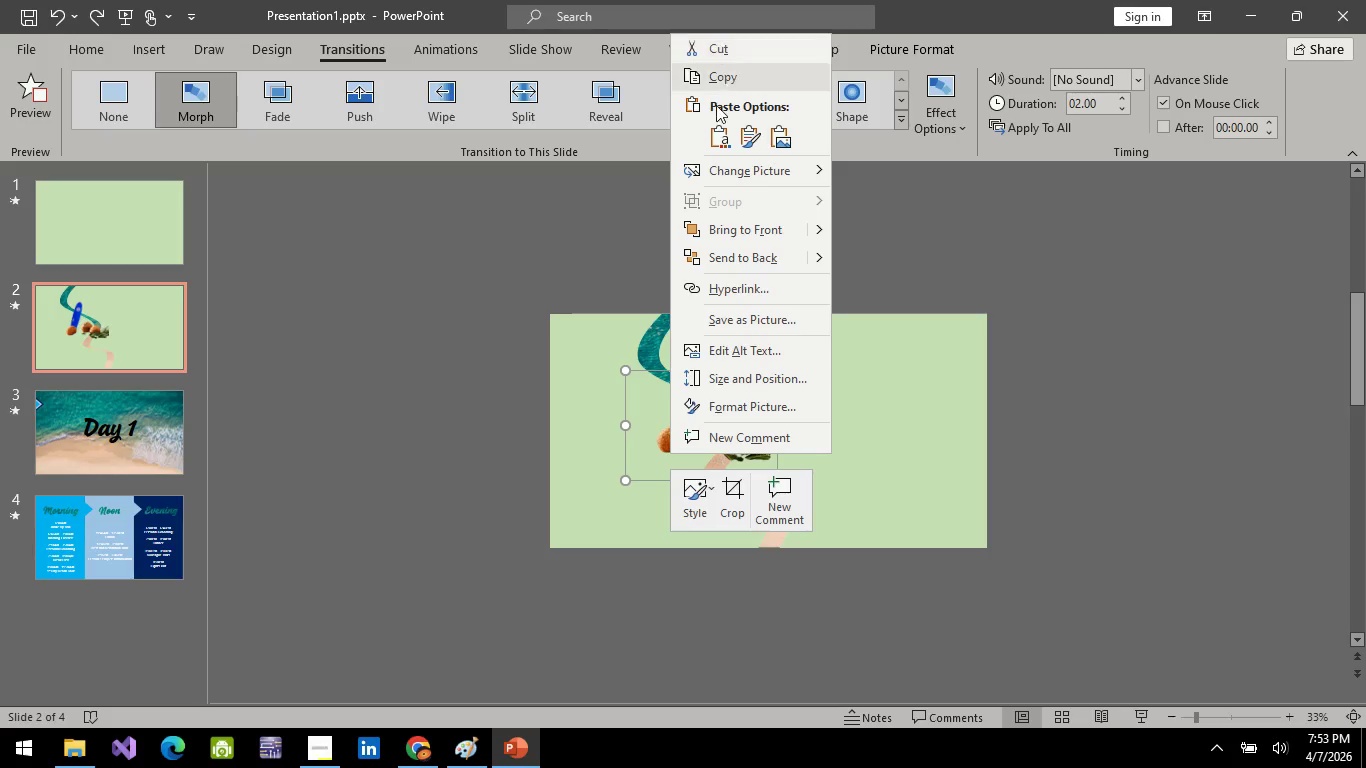 
left_click([711, 130])
 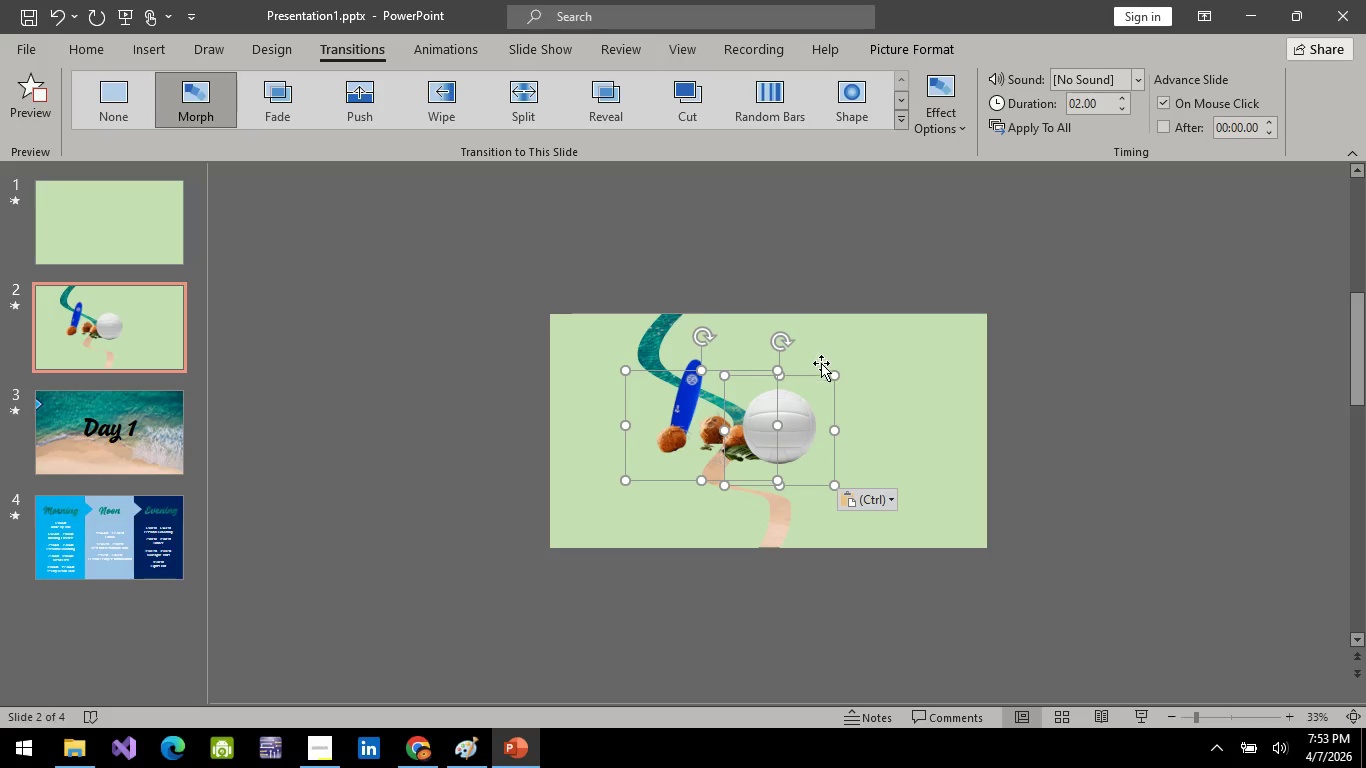 
left_click_drag(start_coordinate=[834, 375], to_coordinate=[825, 384])
 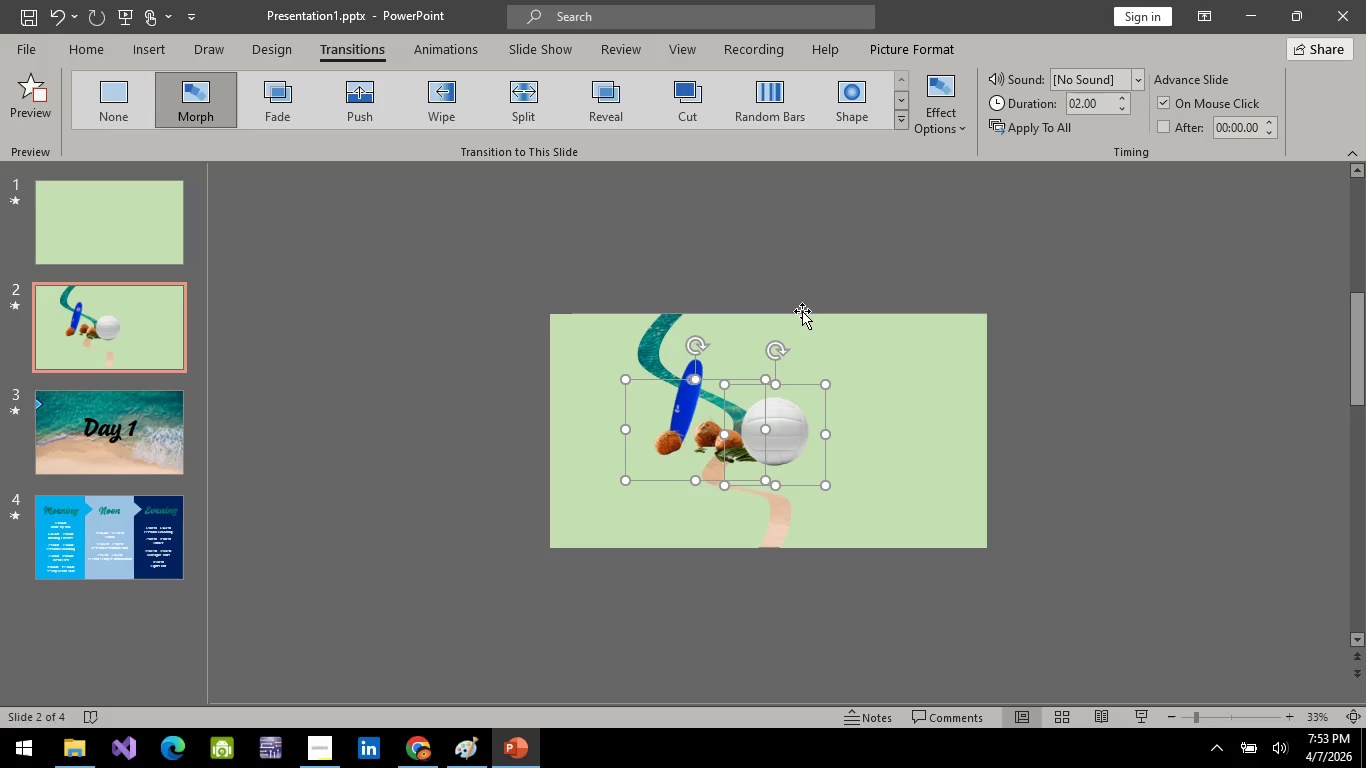 
wait(5.56)
 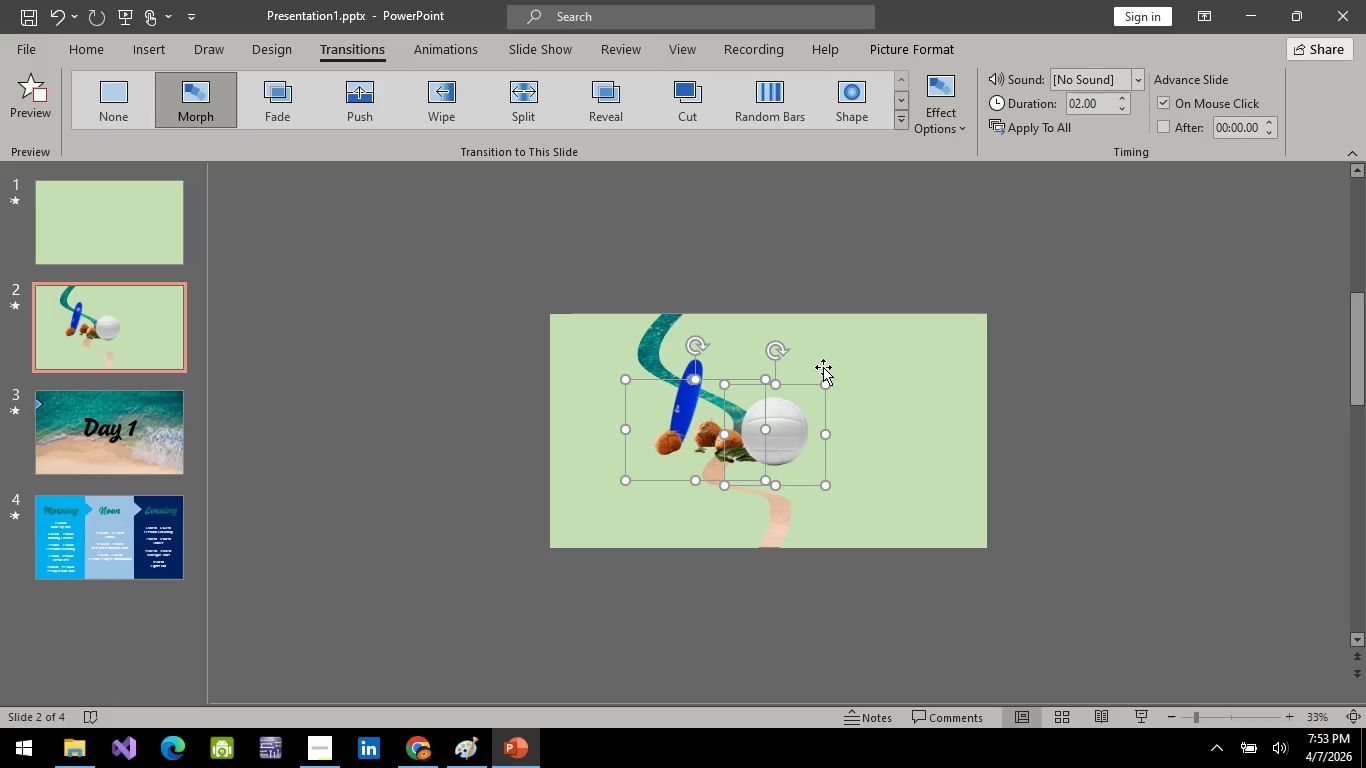 
left_click([1071, 423])
 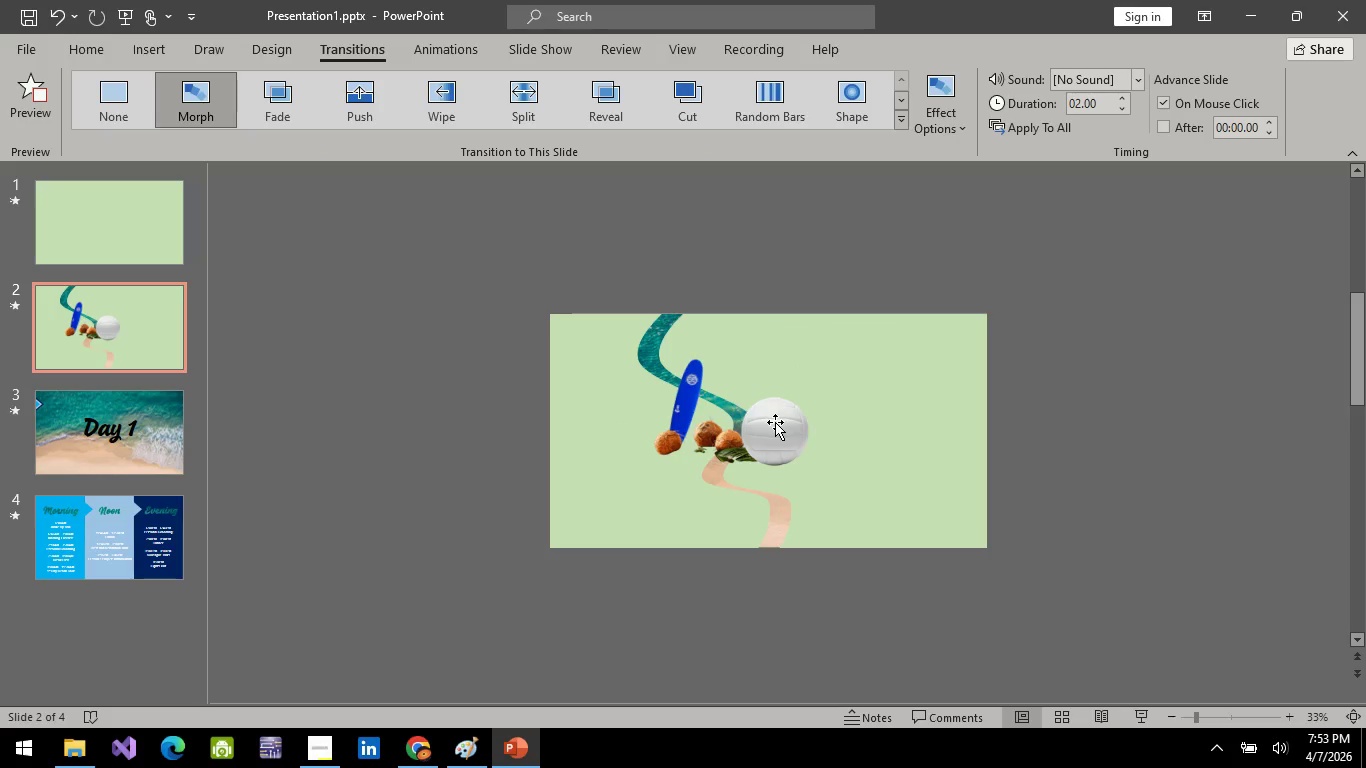 
left_click([775, 422])
 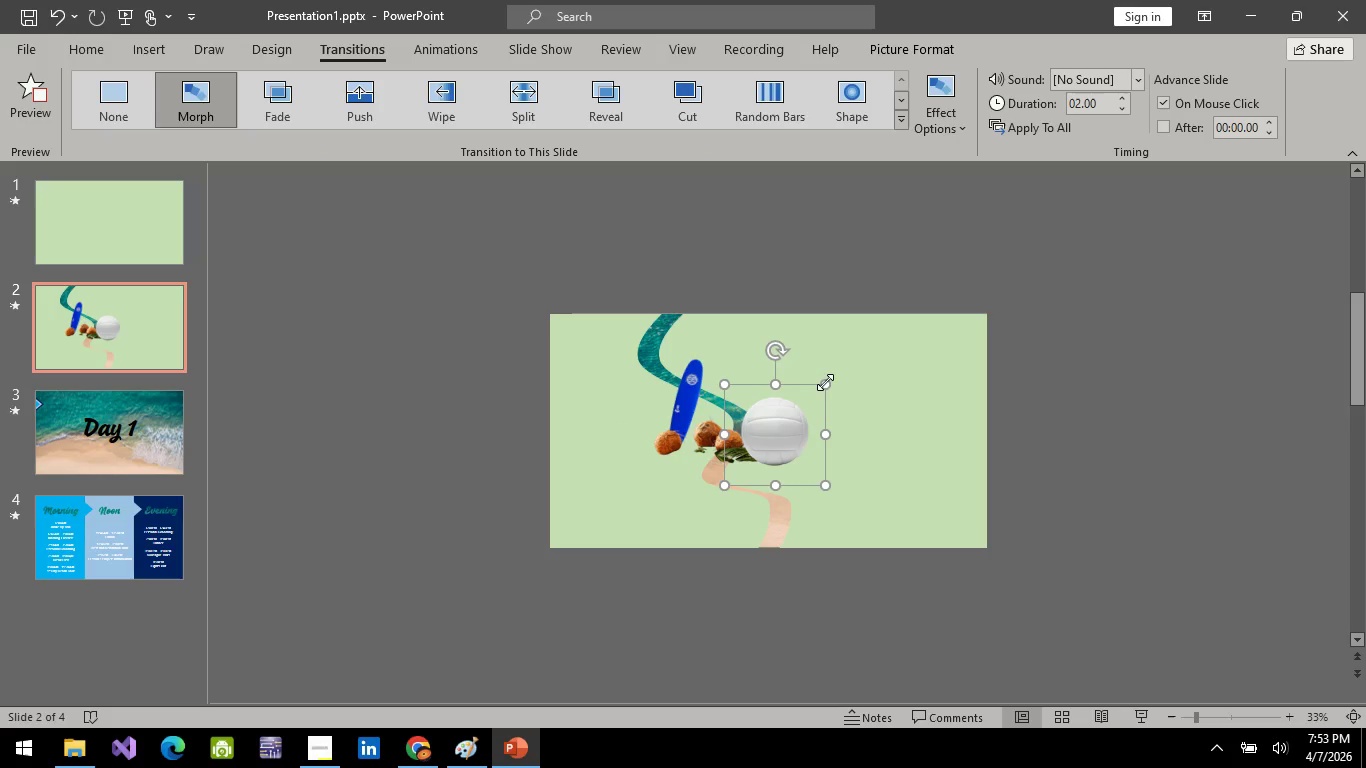 
left_click_drag(start_coordinate=[825, 382], to_coordinate=[789, 443])
 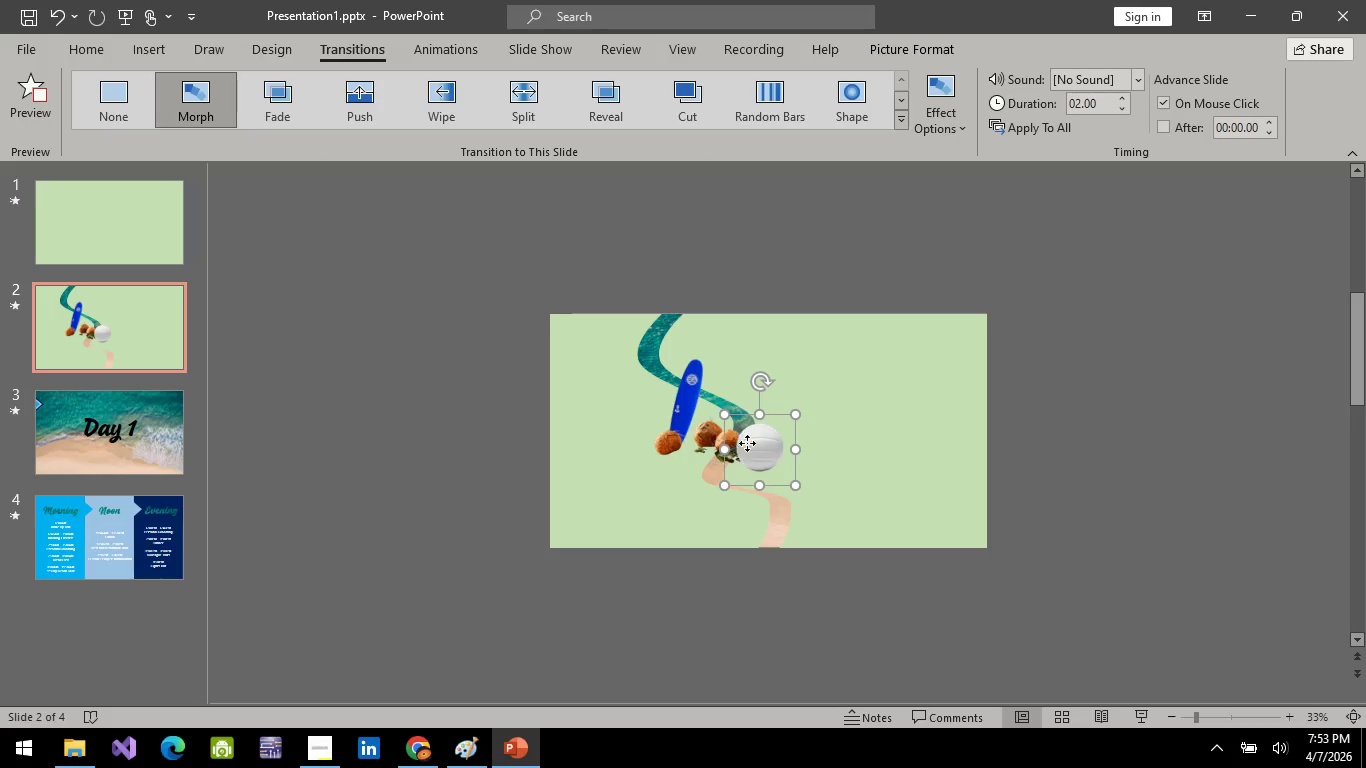 
left_click_drag(start_coordinate=[746, 443], to_coordinate=[681, 474])
 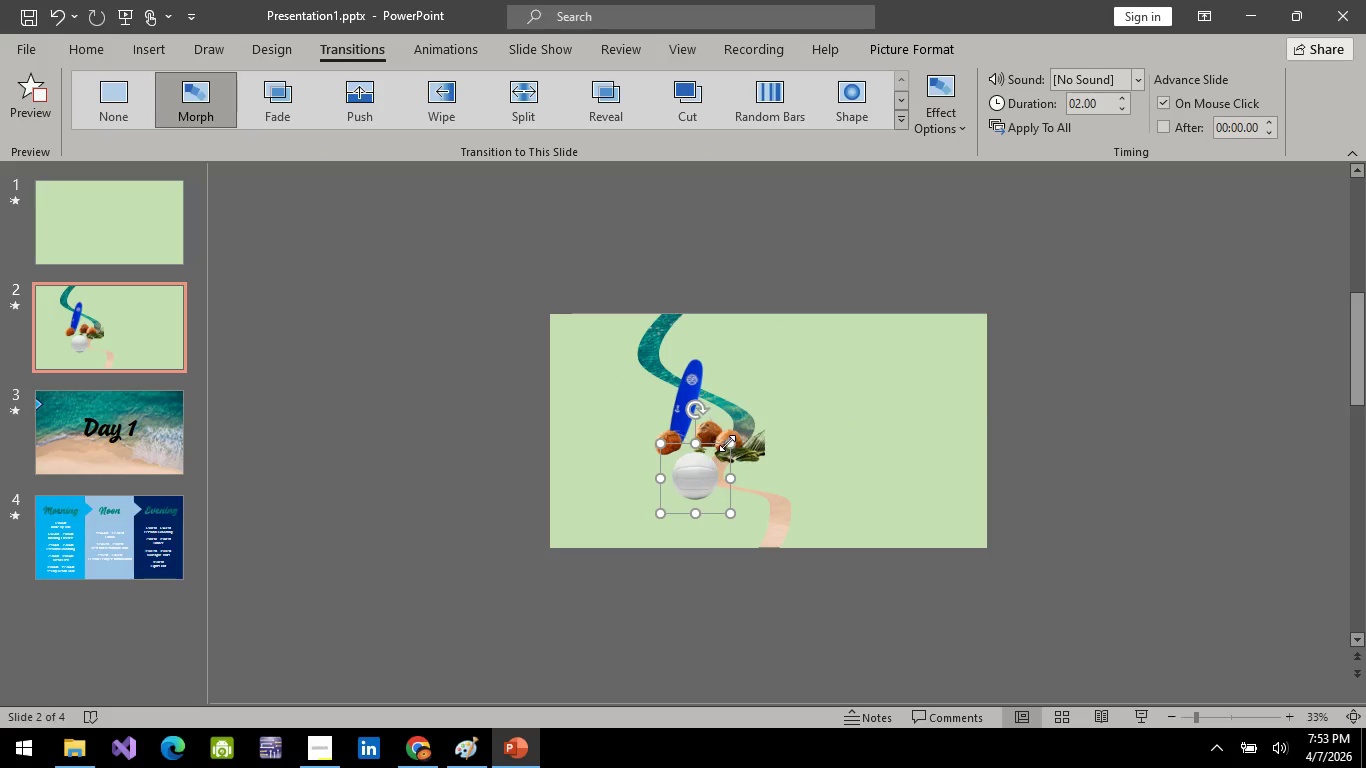 
left_click_drag(start_coordinate=[727, 443], to_coordinate=[713, 460])
 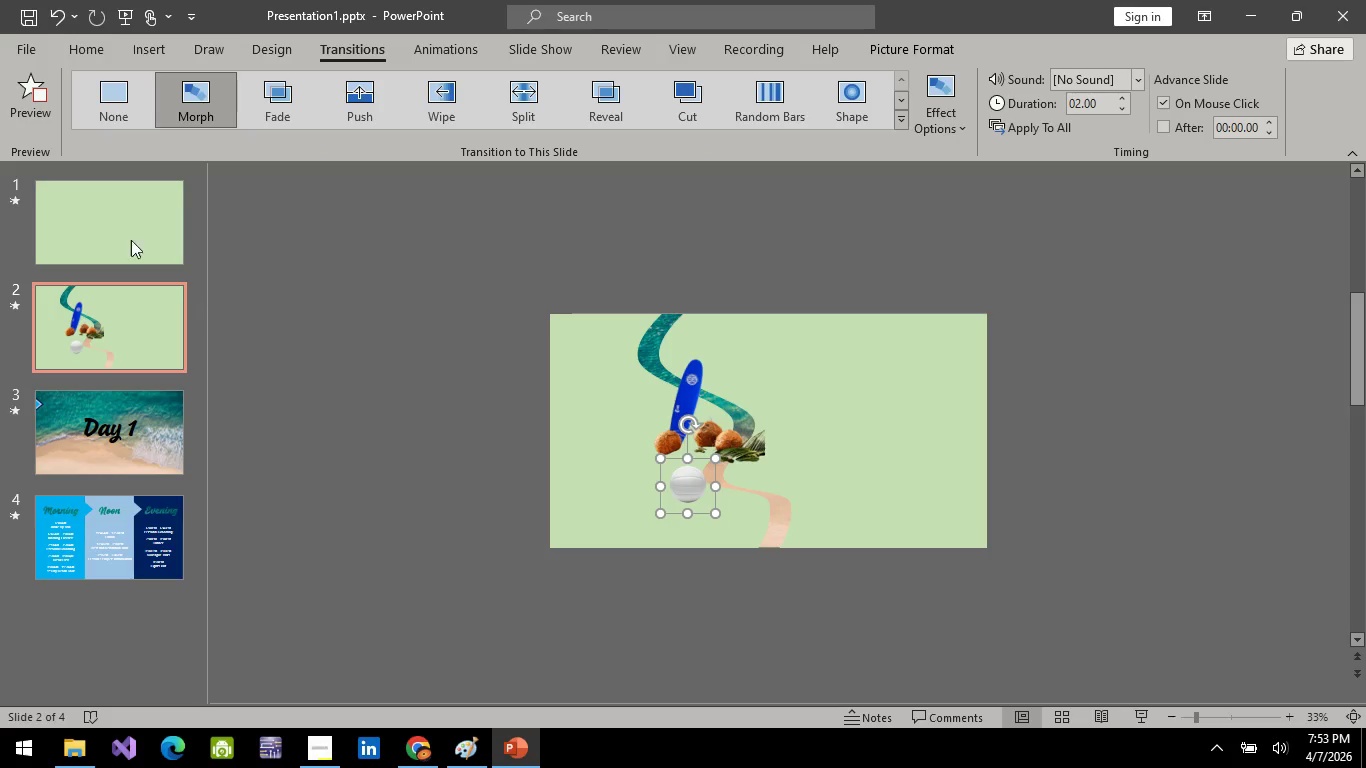 
left_click([91, 210])
 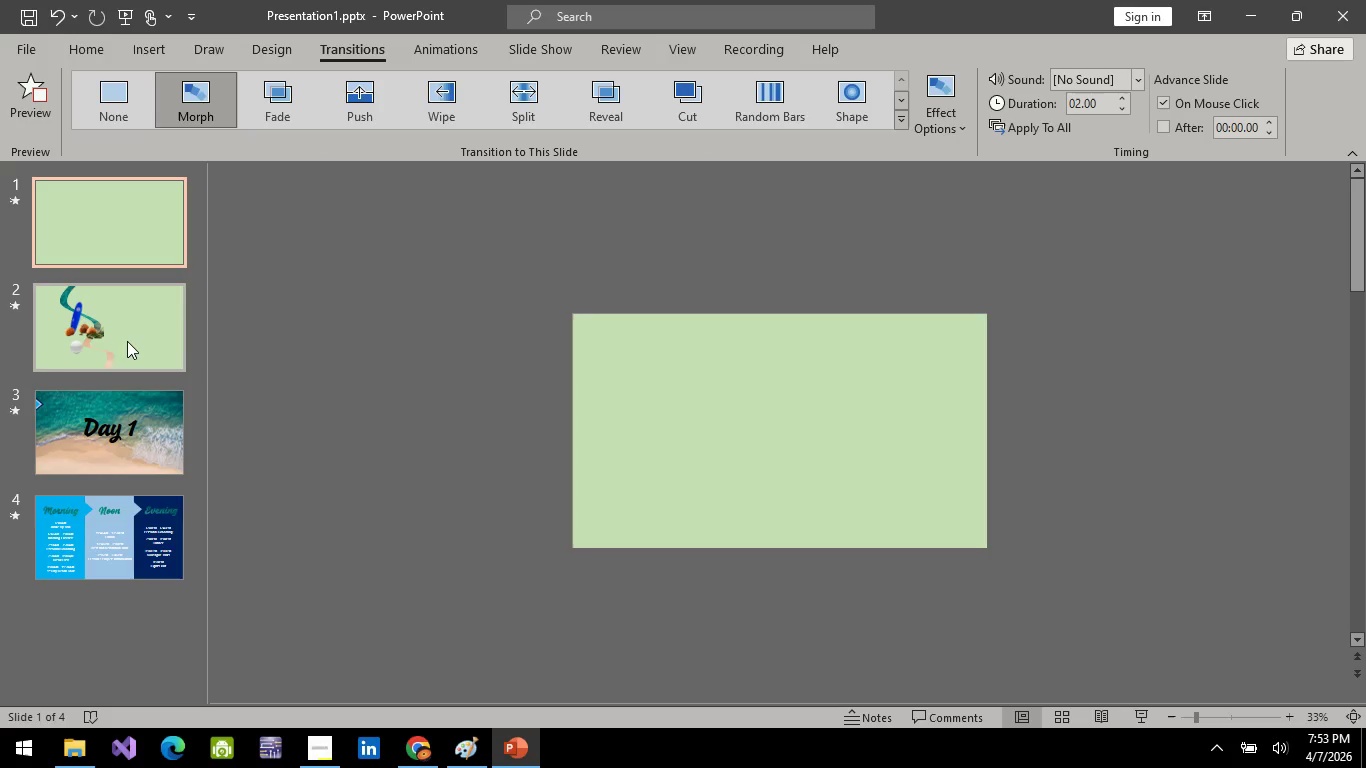 
left_click([123, 325])
 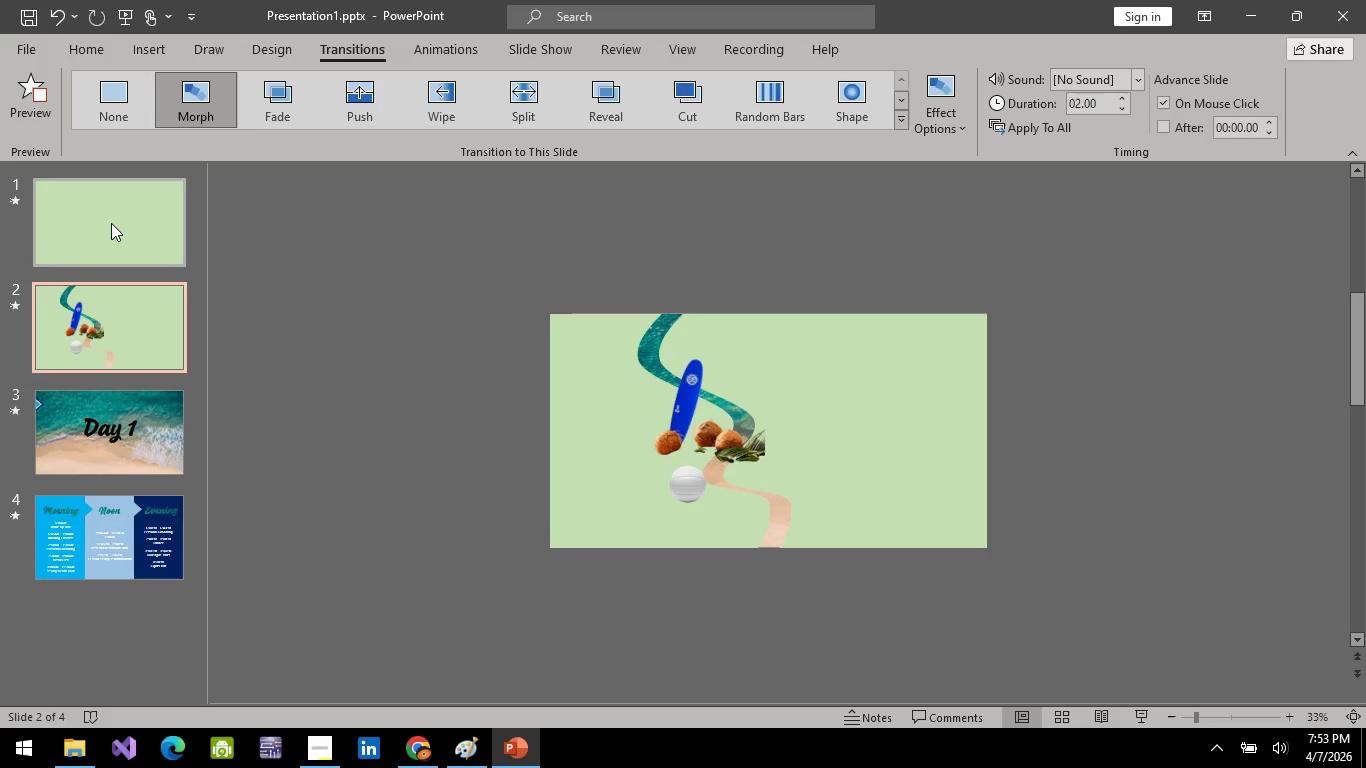 
left_click([111, 223])
 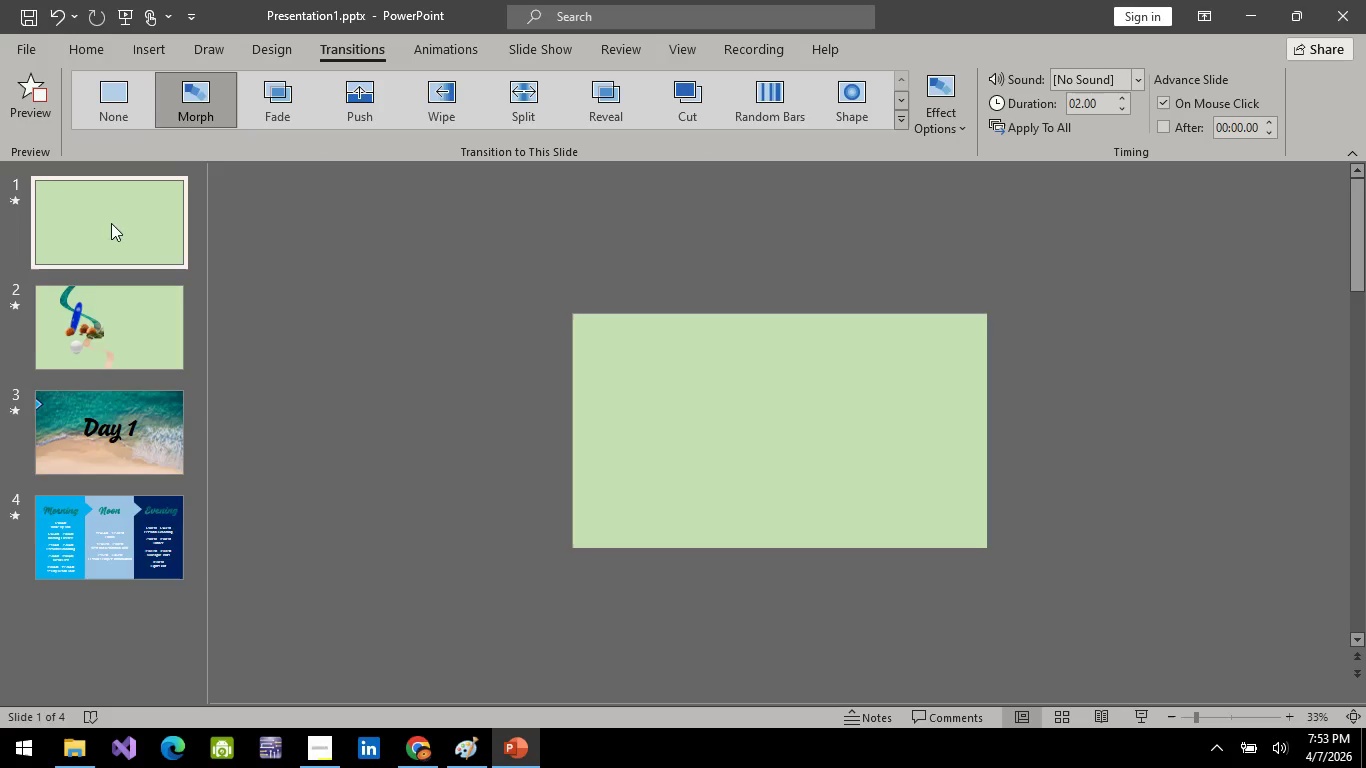 
key(Delete)
 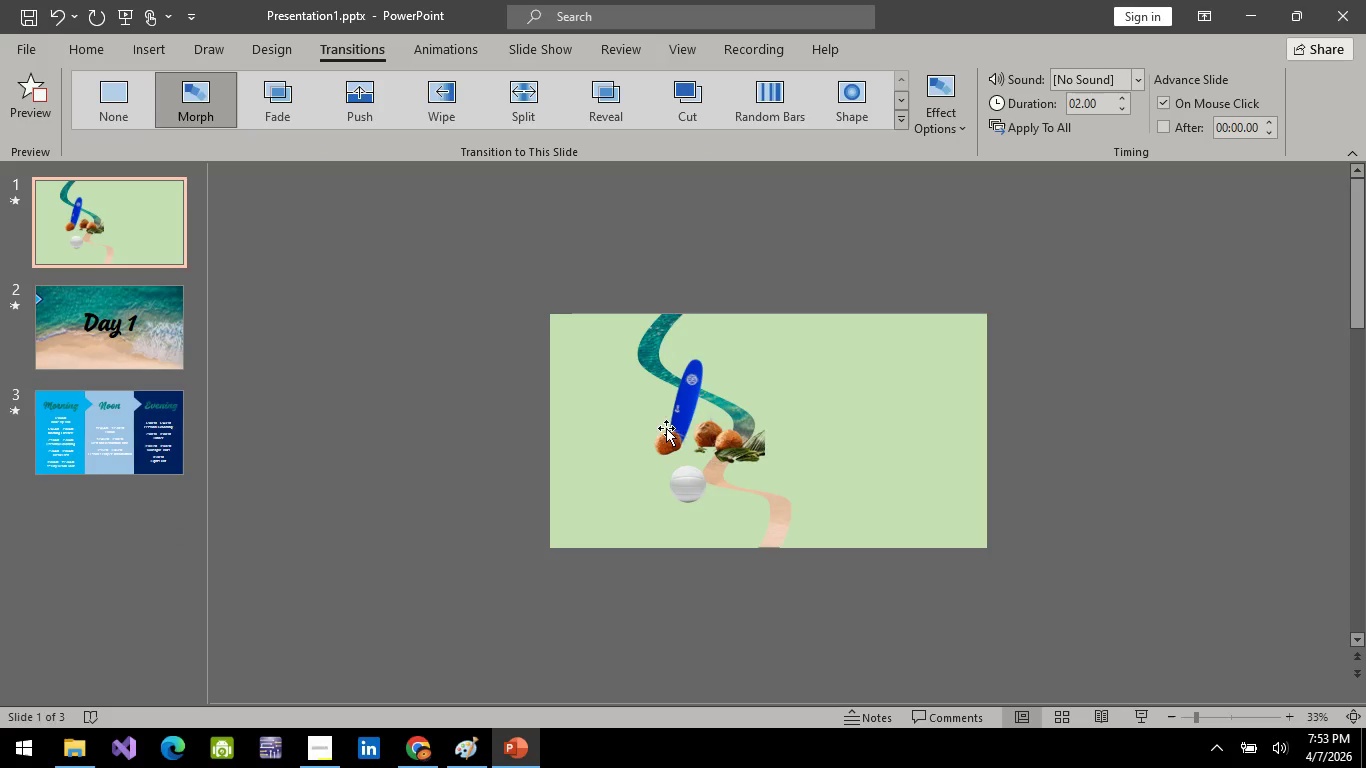 
hold_key(key=ControlLeft, duration=0.33)
 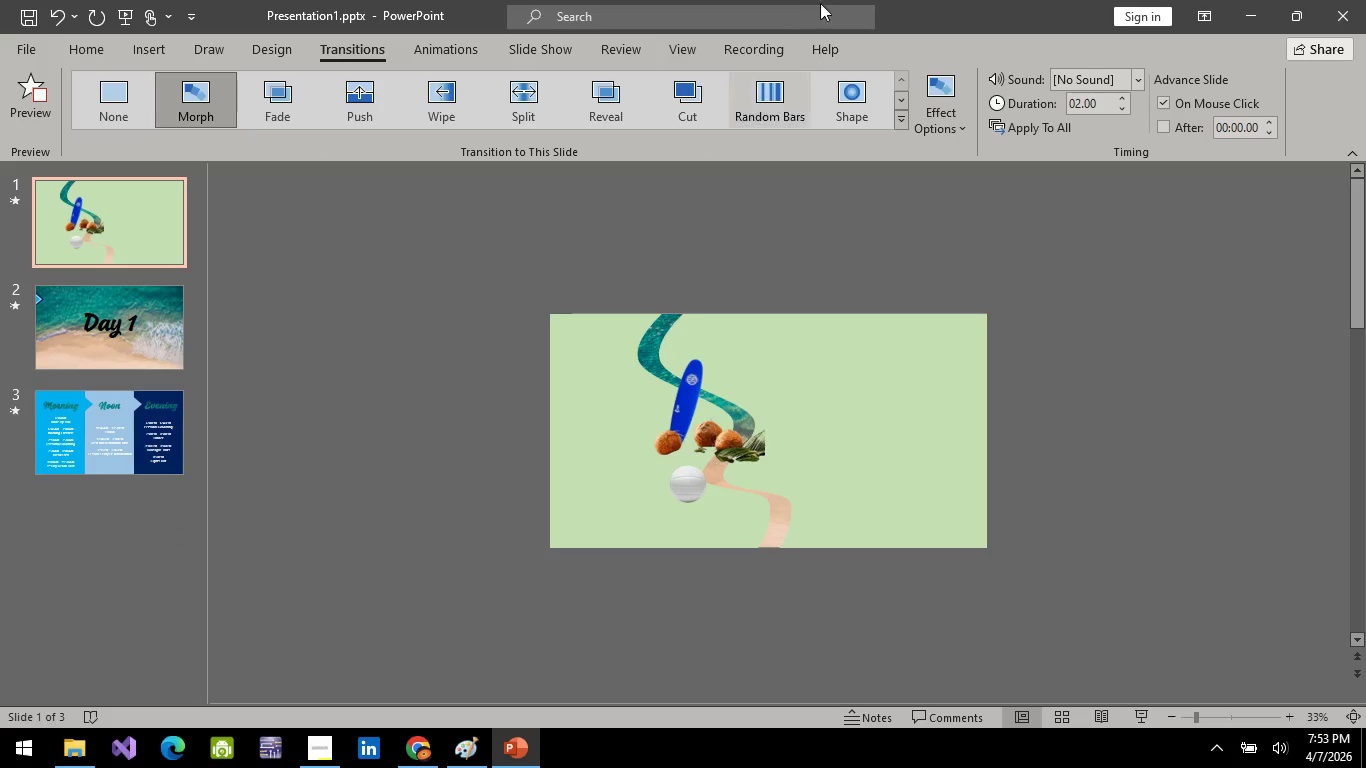 
hold_key(key=ControlLeft, duration=0.69)
scroll: coordinate [719, 305], scroll_direction: up, amount: 3.0
 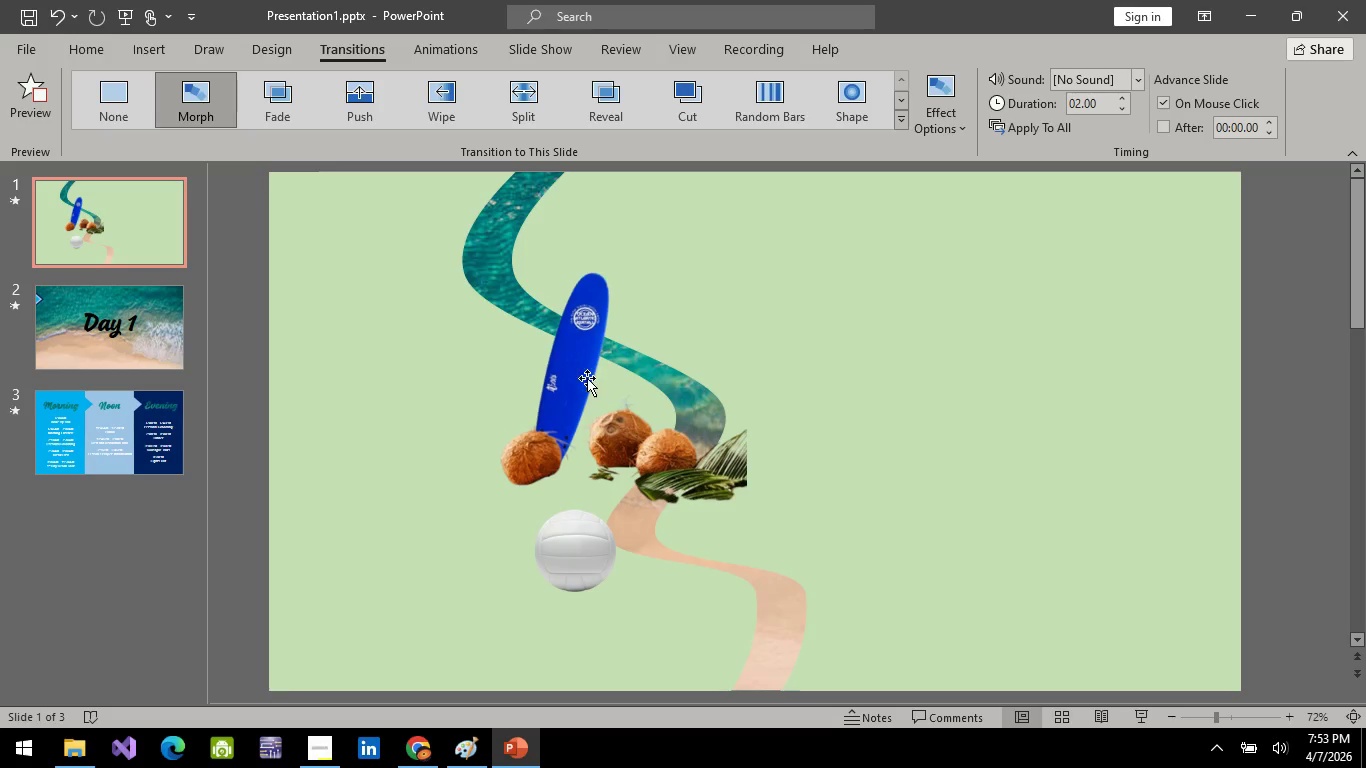 
left_click([587, 378])
 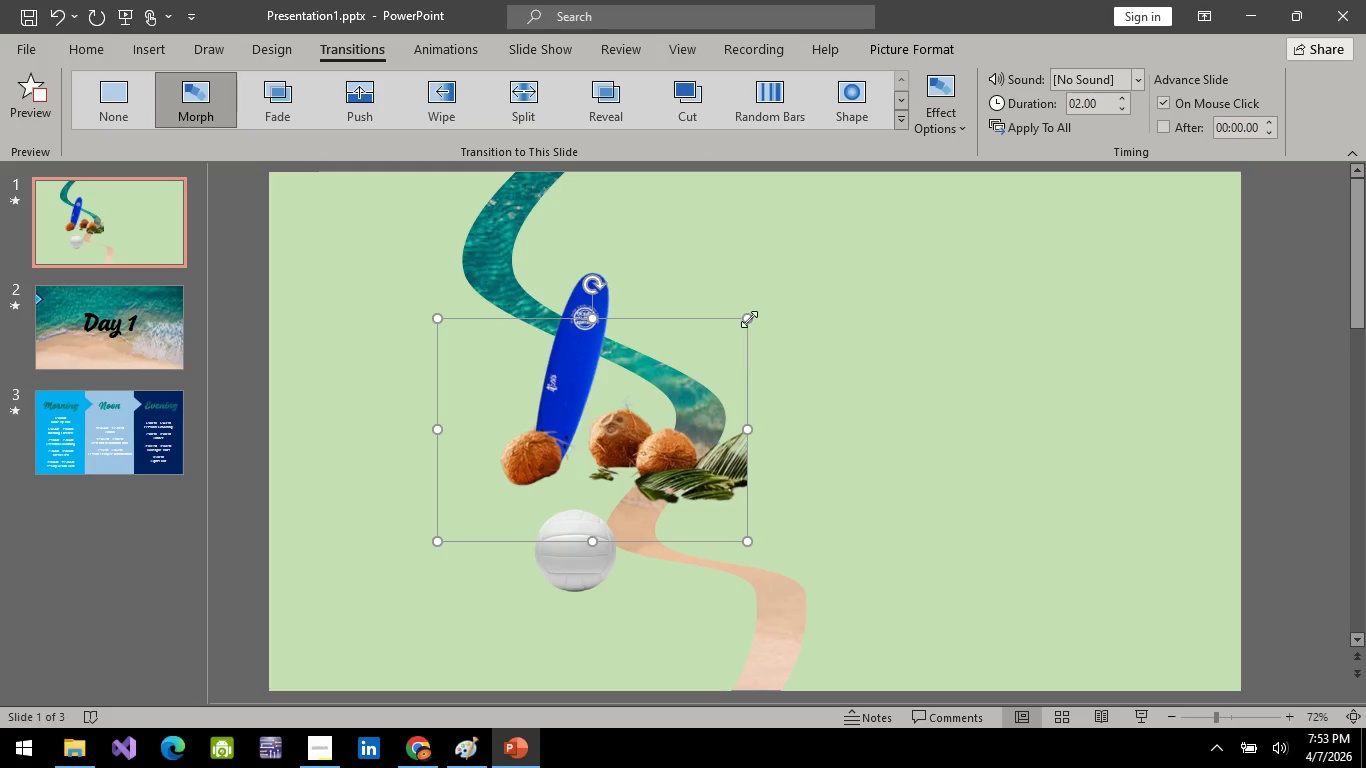 
left_click_drag(start_coordinate=[748, 318], to_coordinate=[696, 385])
 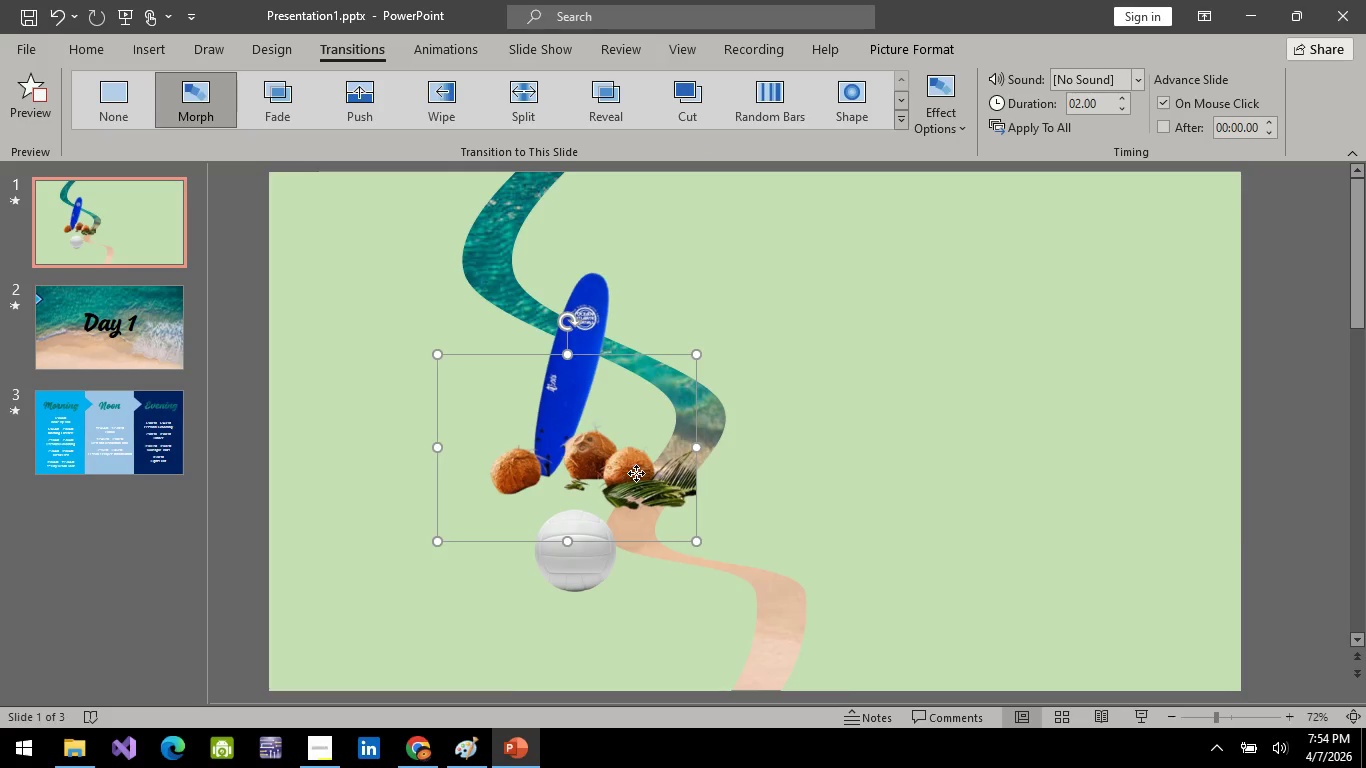 
left_click_drag(start_coordinate=[632, 476], to_coordinate=[672, 445])
 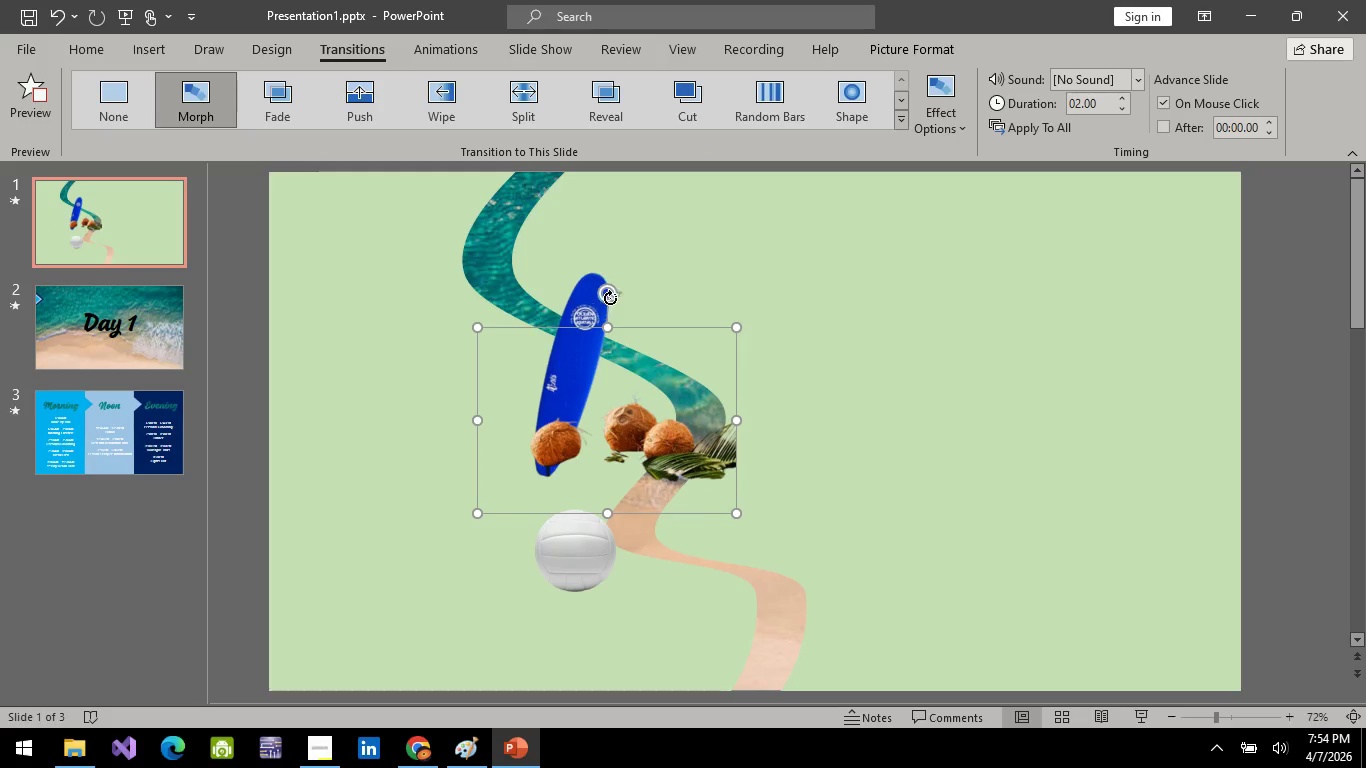 
left_click_drag(start_coordinate=[610, 298], to_coordinate=[558, 344])
 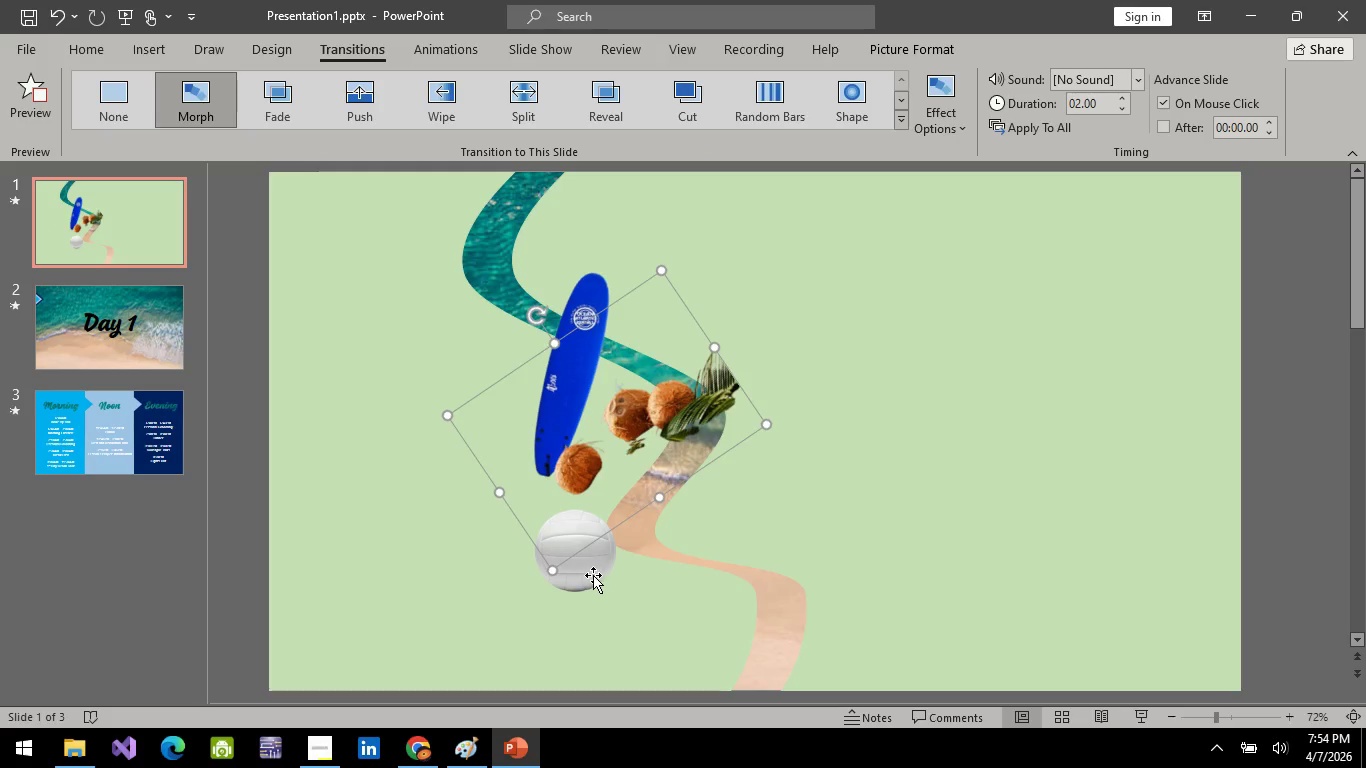 
left_click([591, 575])
 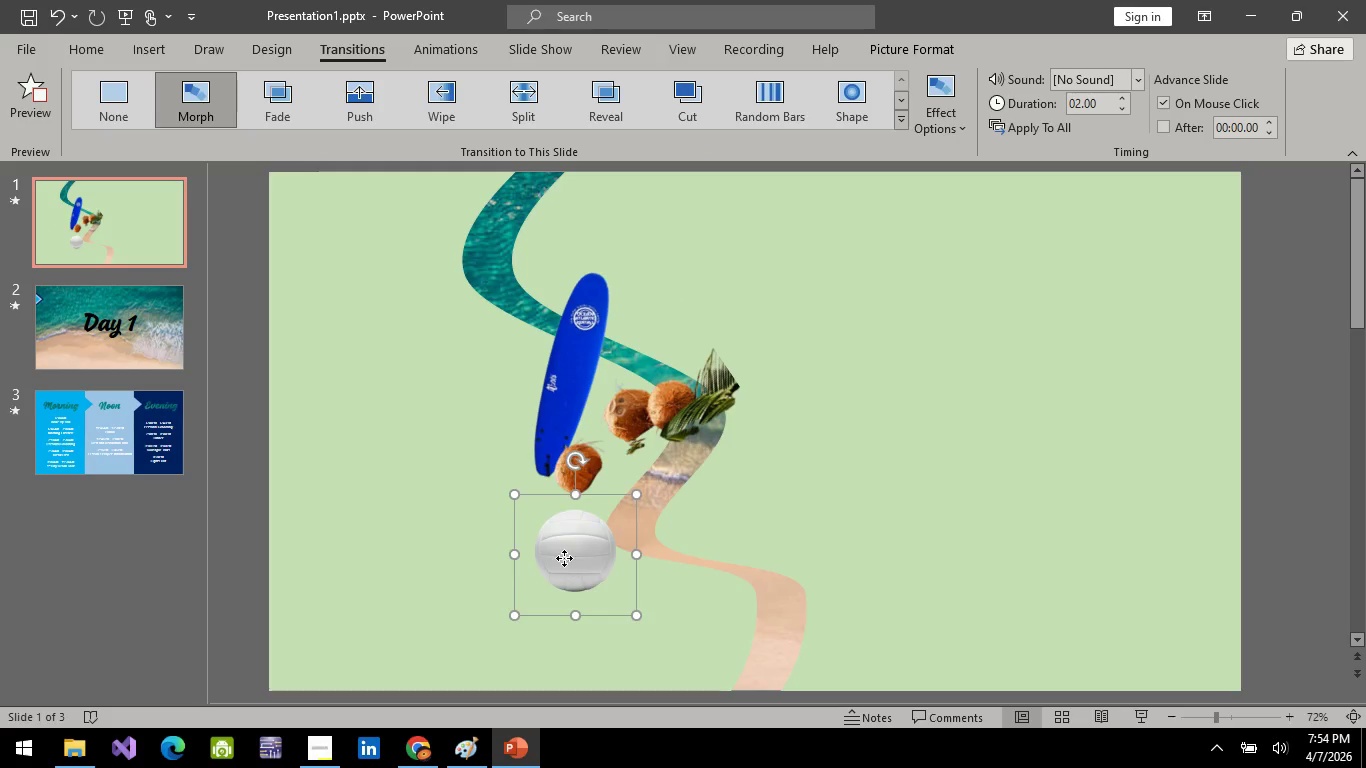 
left_click_drag(start_coordinate=[564, 558], to_coordinate=[615, 493])
 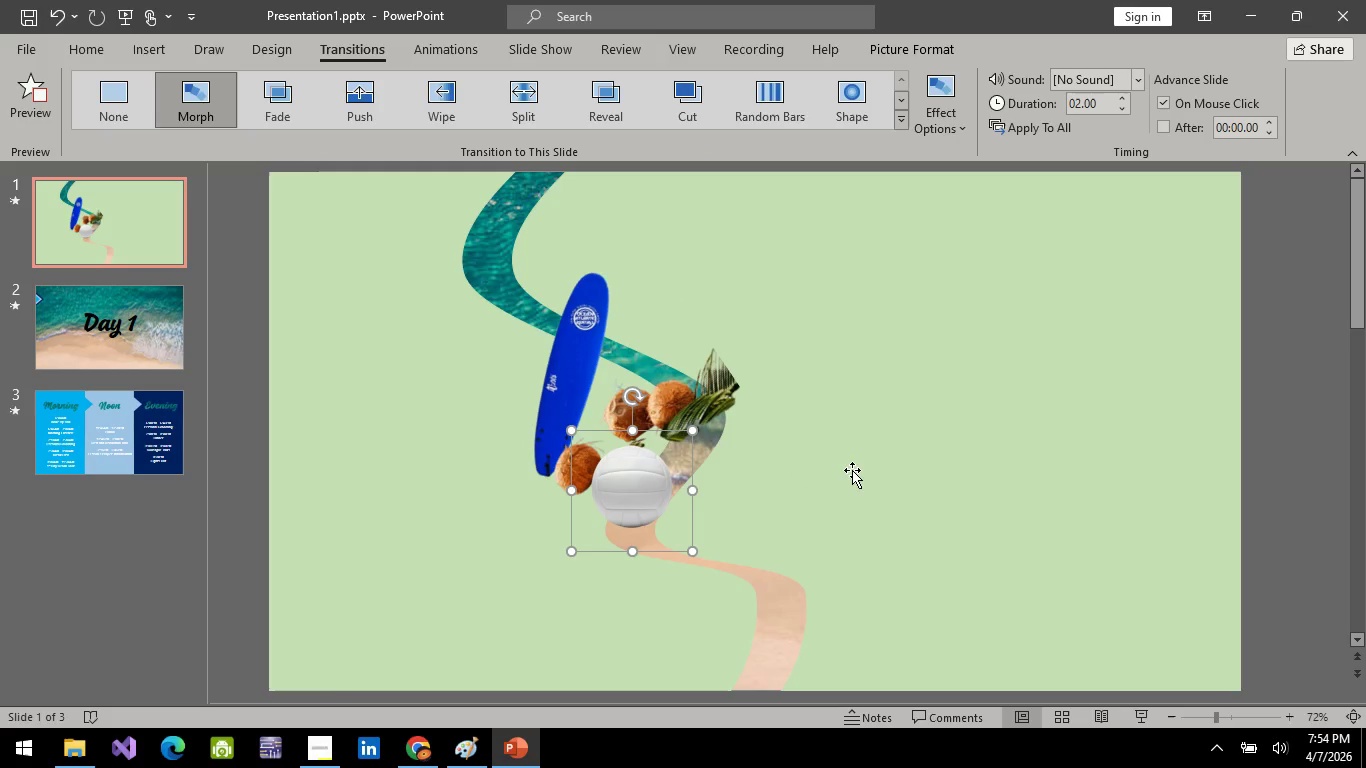 
key(Alt+AltLeft)
 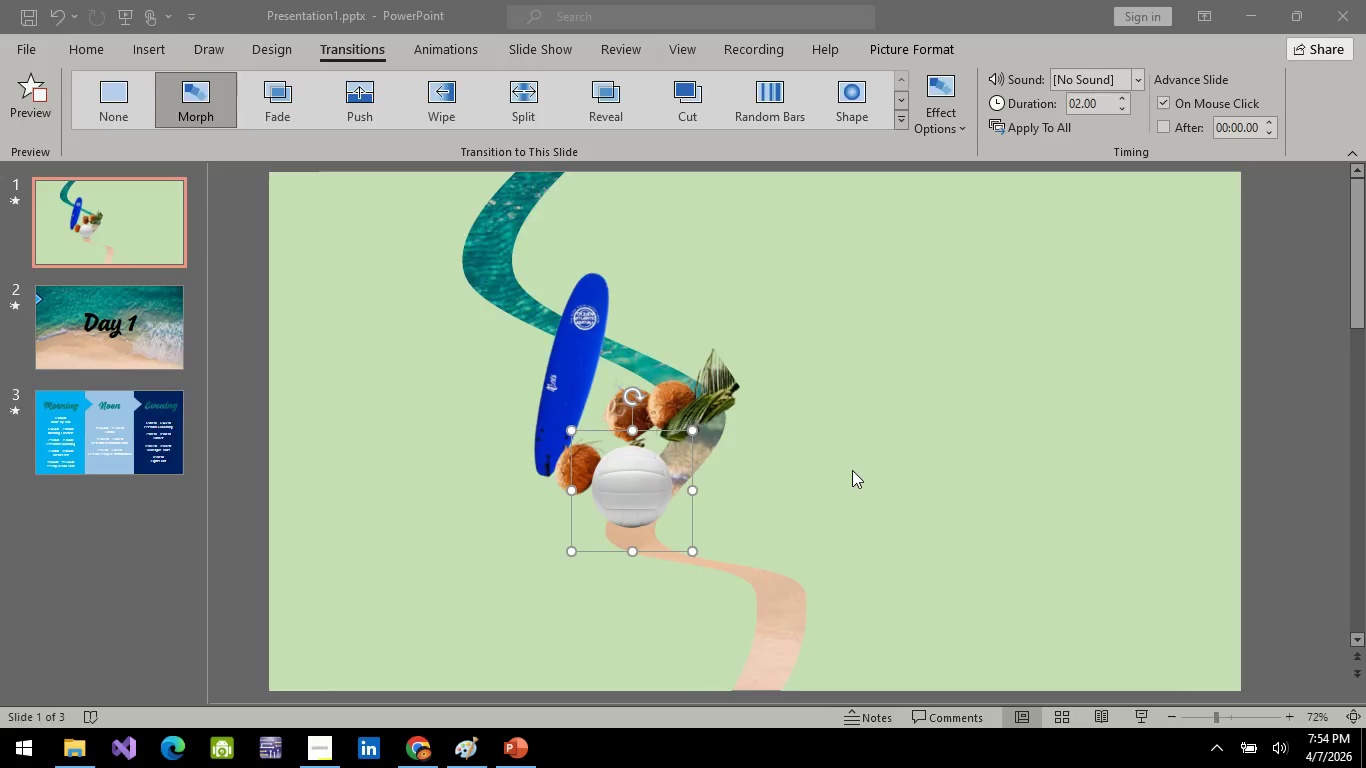 
key(Alt+Tab)
 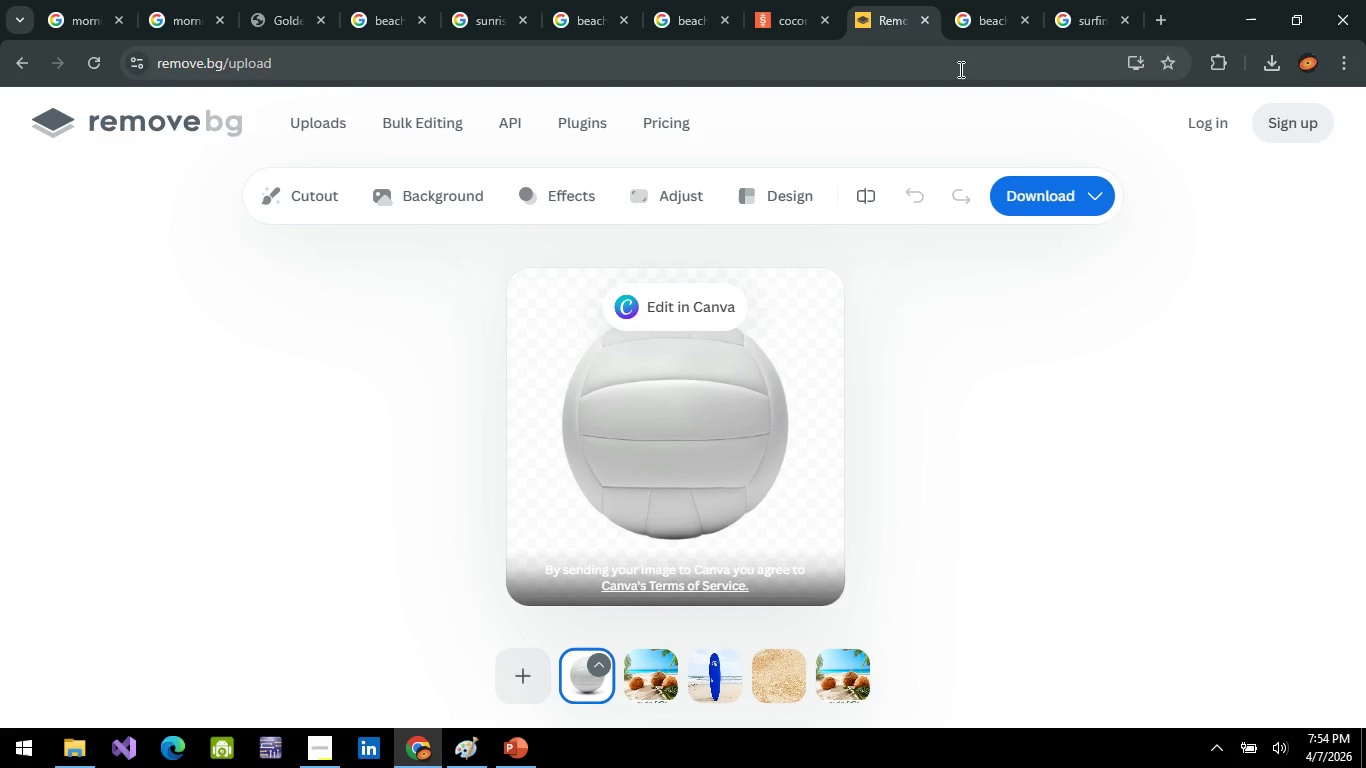 
left_click([959, 69])
 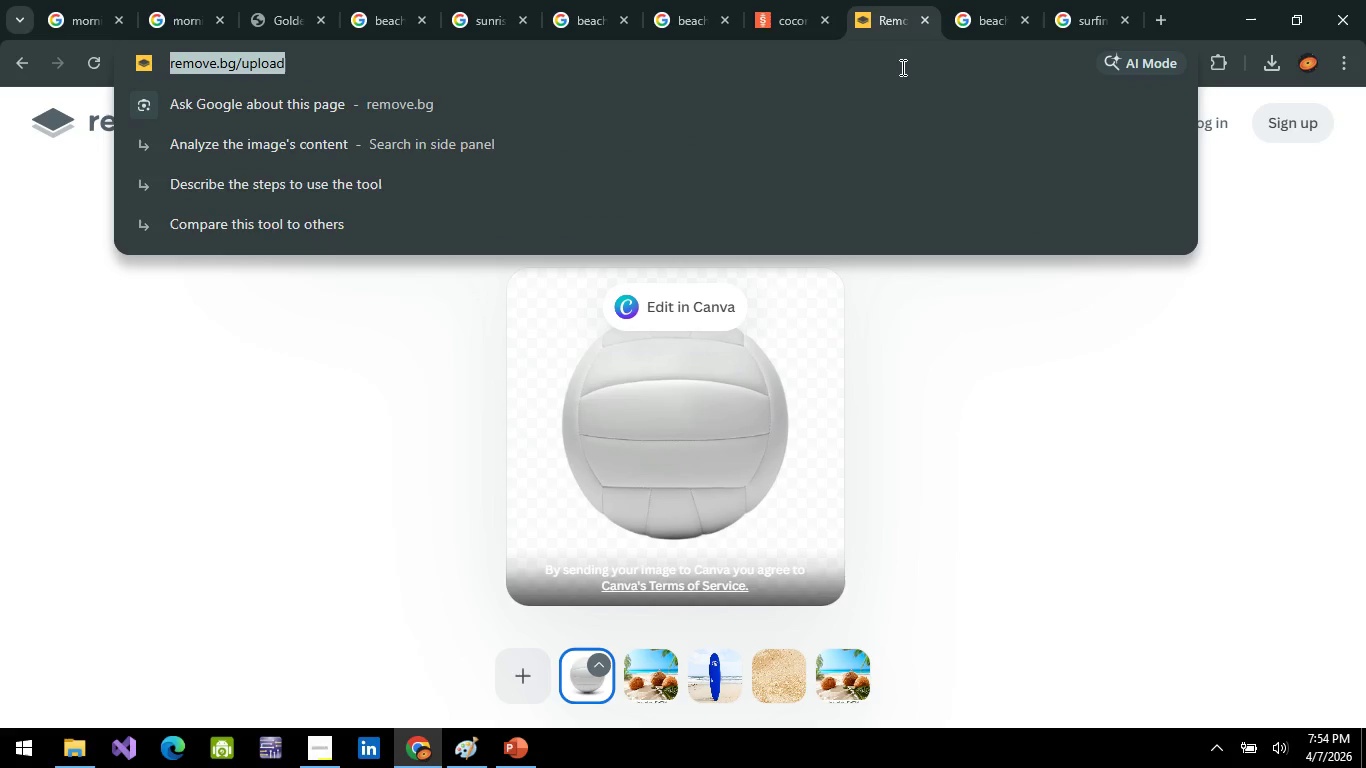 
type(jetski)
 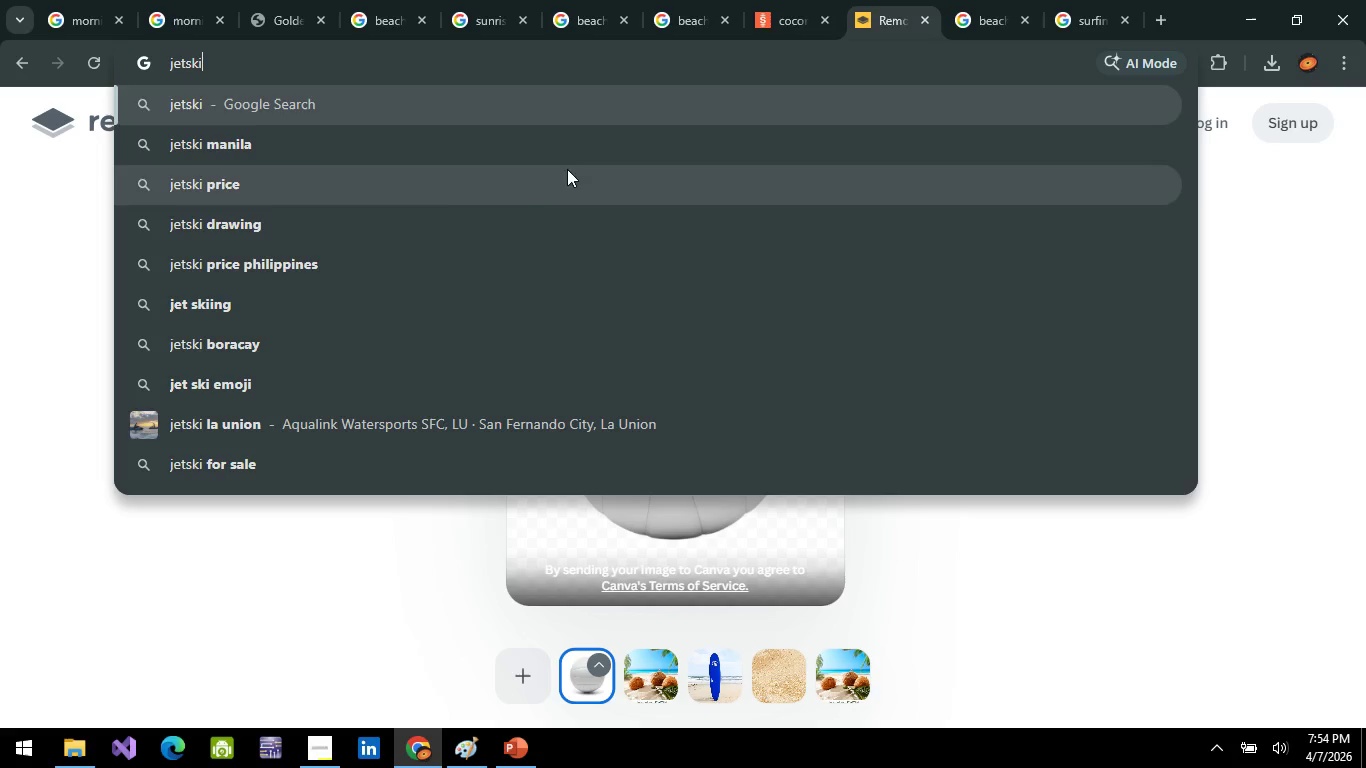 
key(Space)
 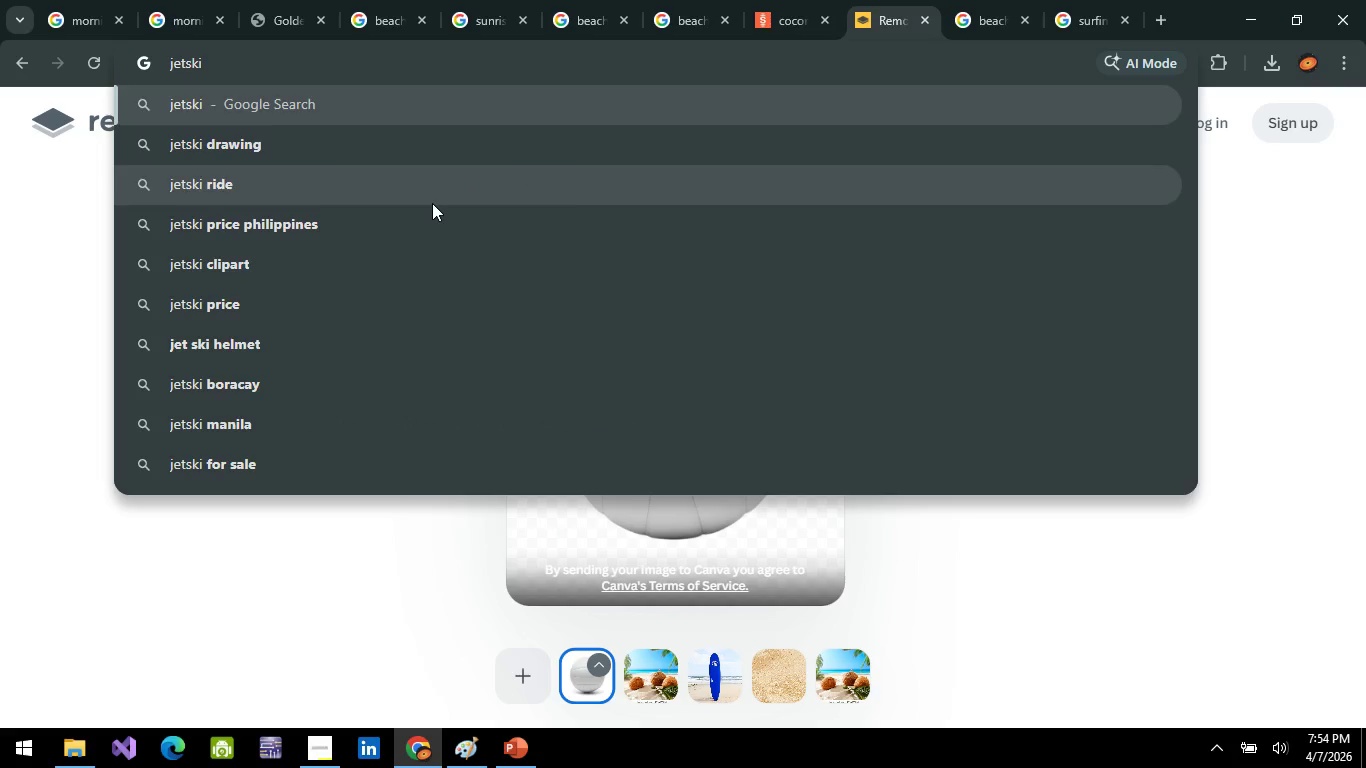 
key(Enter)
 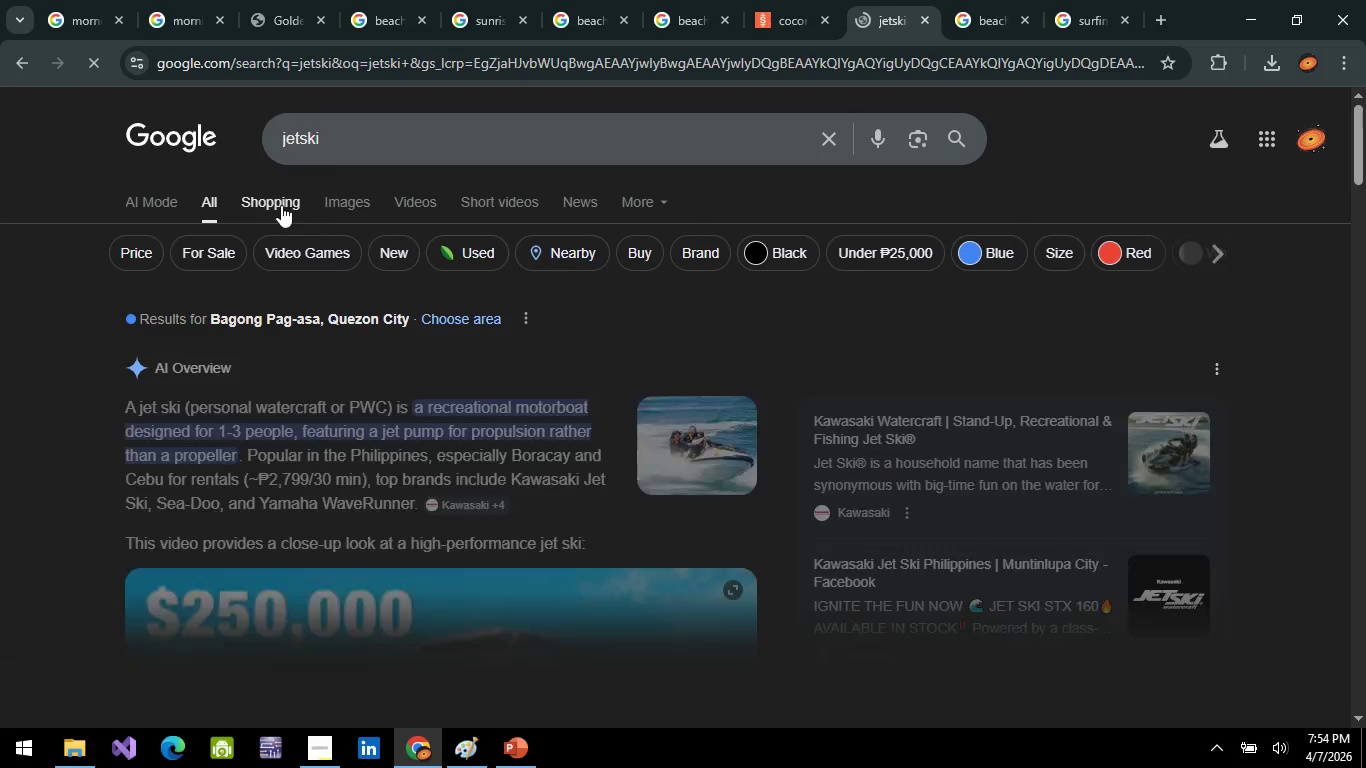 
left_click([346, 202])
 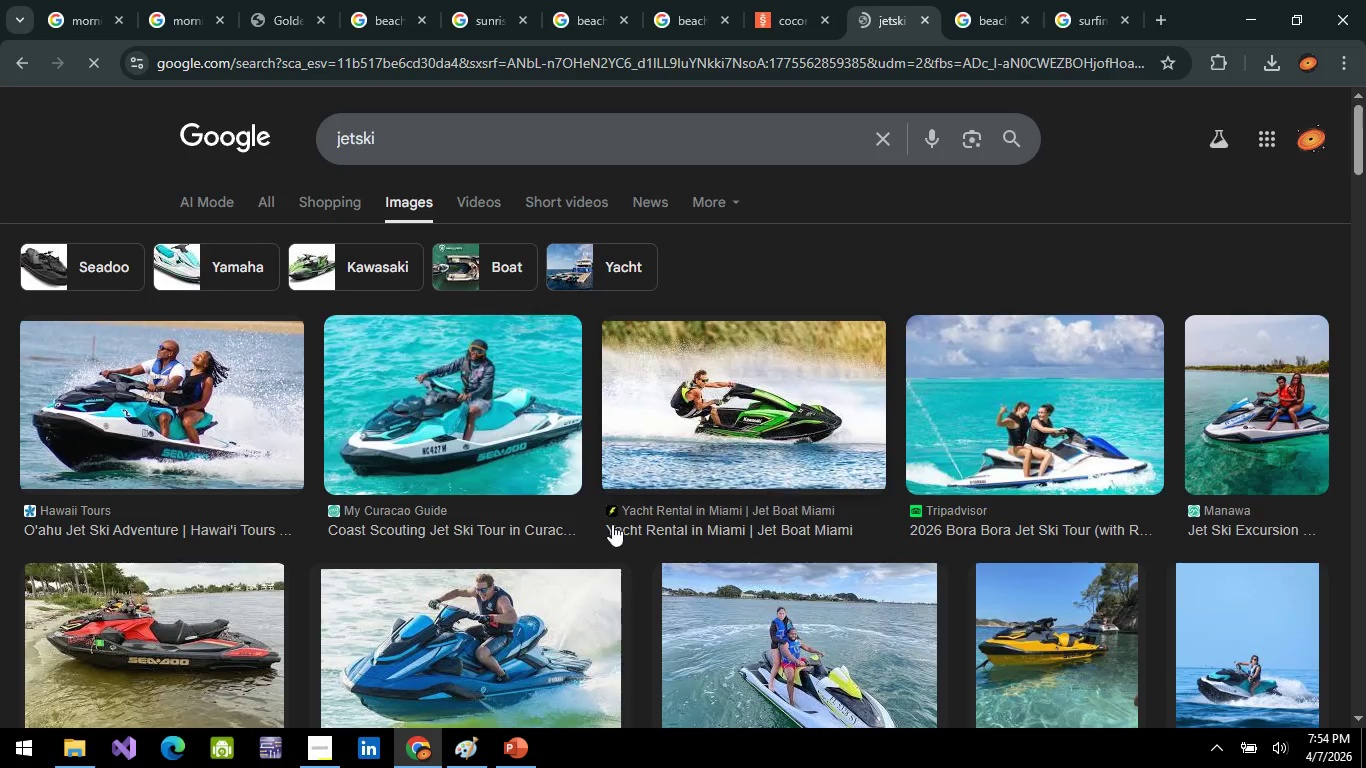 
scroll: coordinate [643, 425], scroll_direction: down, amount: 15.0
 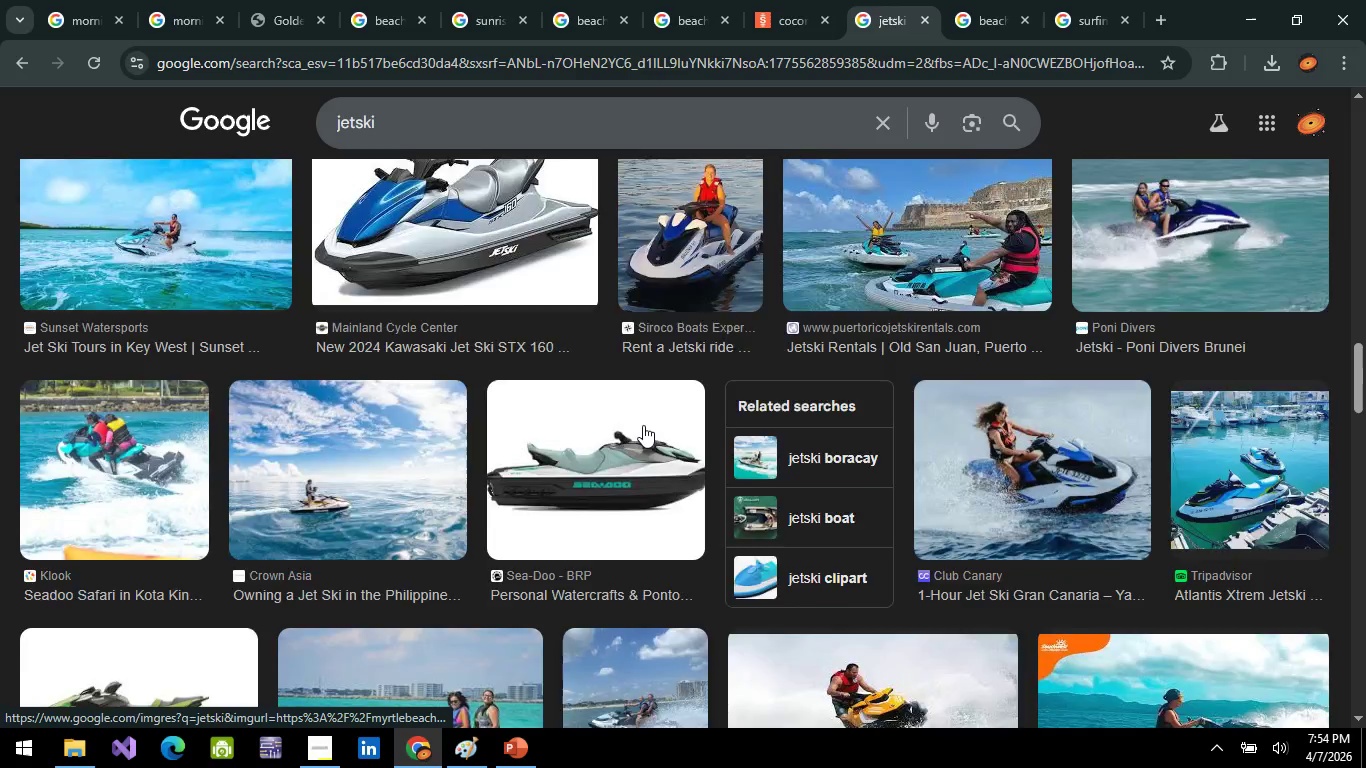 
scroll: coordinate [654, 604], scroll_direction: up, amount: 1.0
 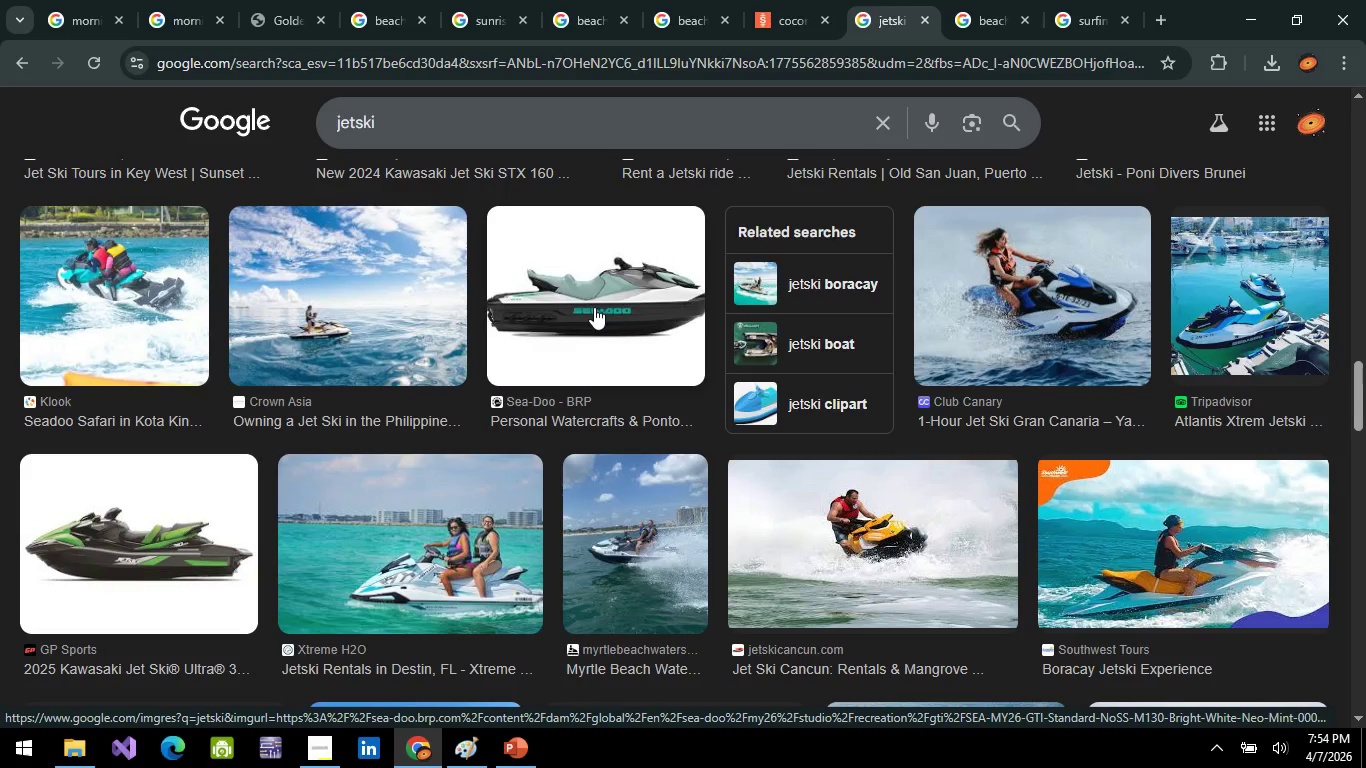 
scroll: coordinate [592, 309], scroll_direction: down, amount: 18.0
 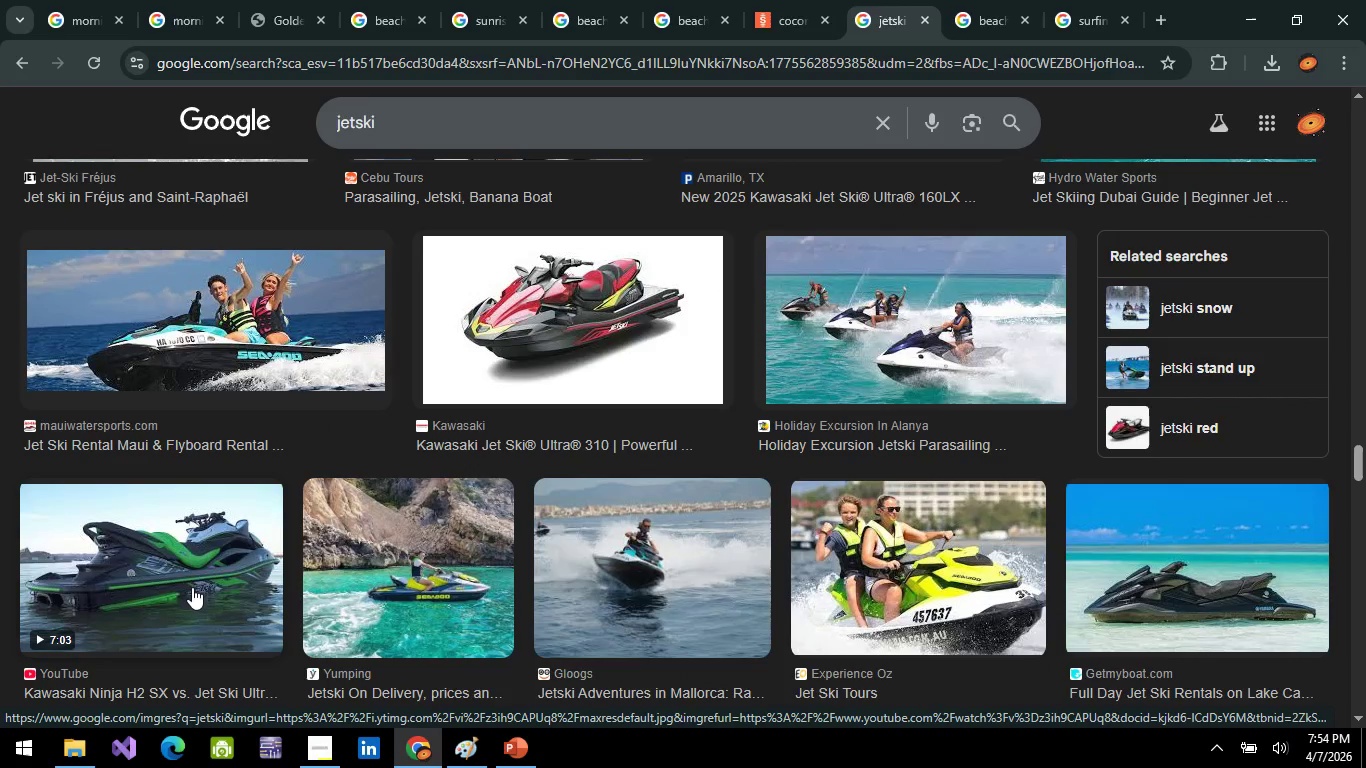 
right_click([205, 539])
 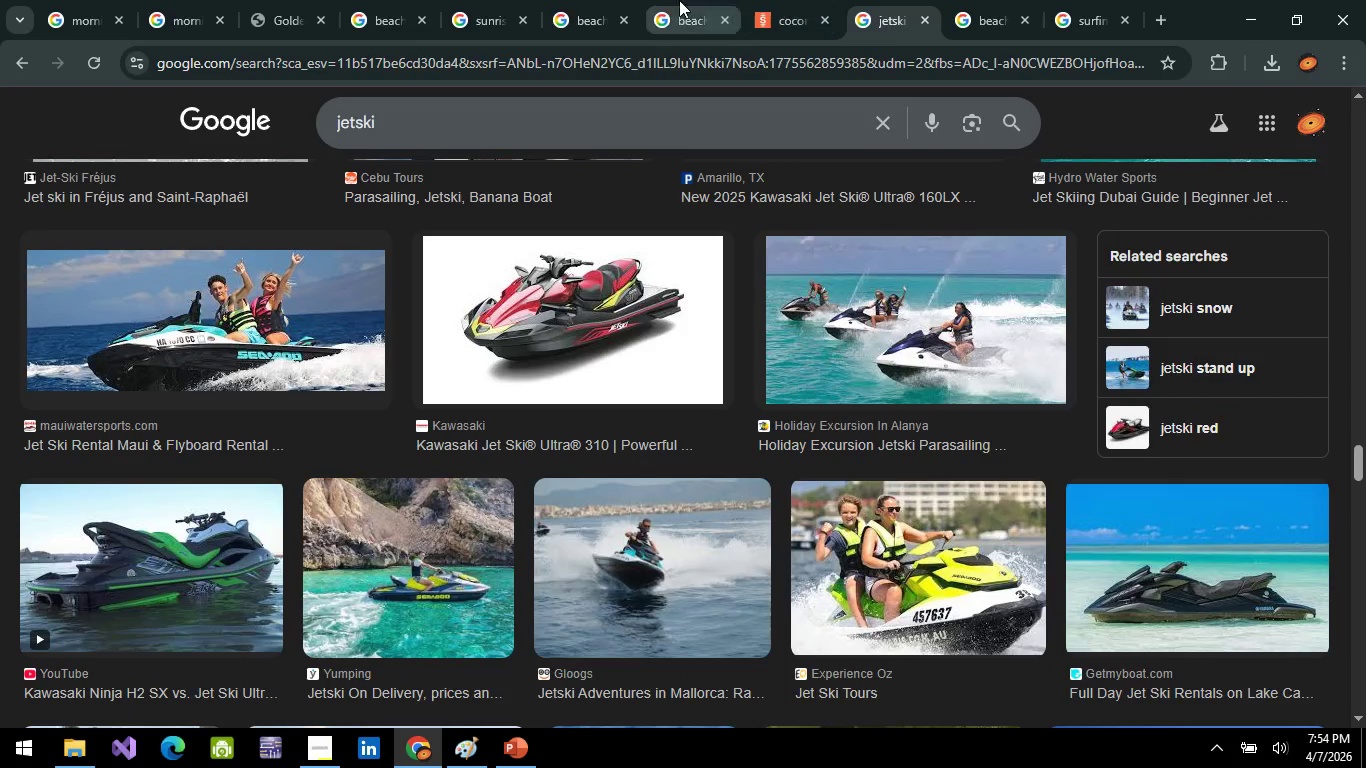 
left_click([797, 0])
 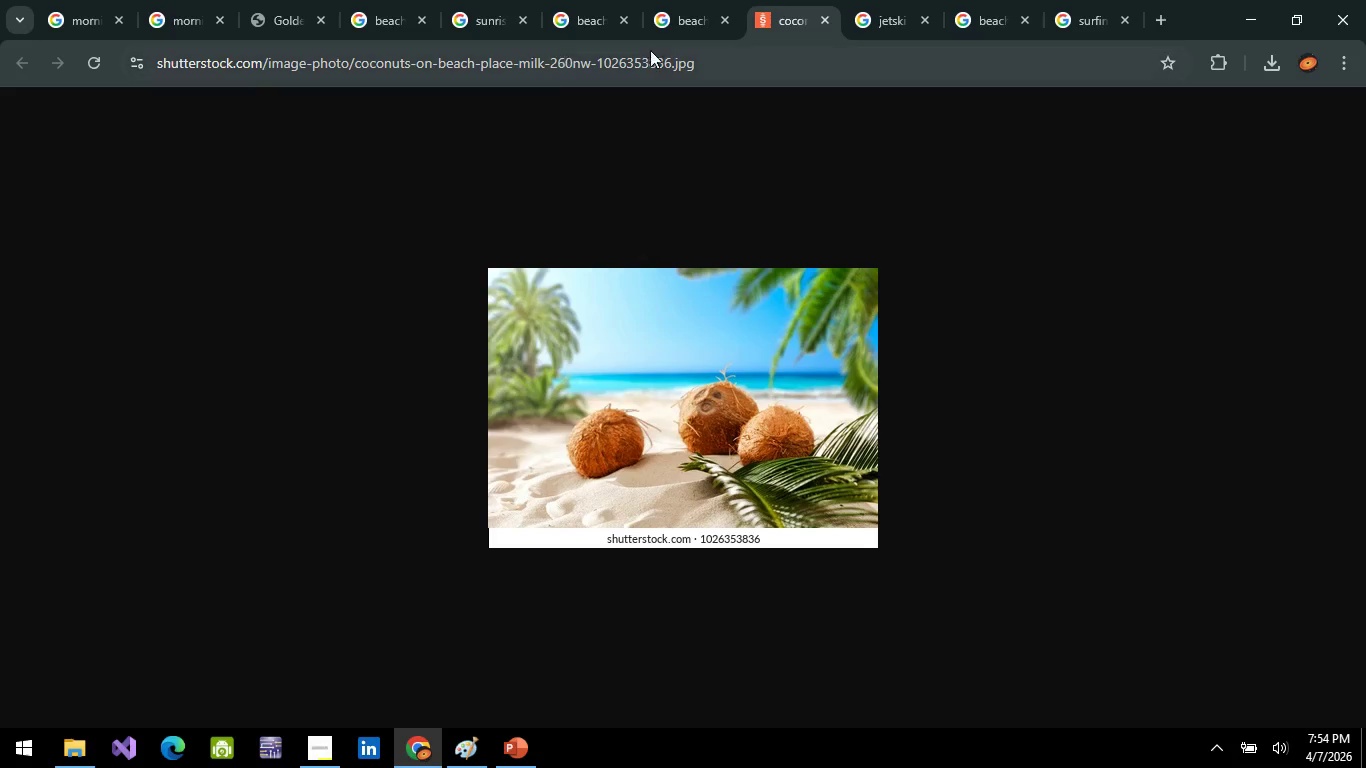 
left_click([595, 71])
 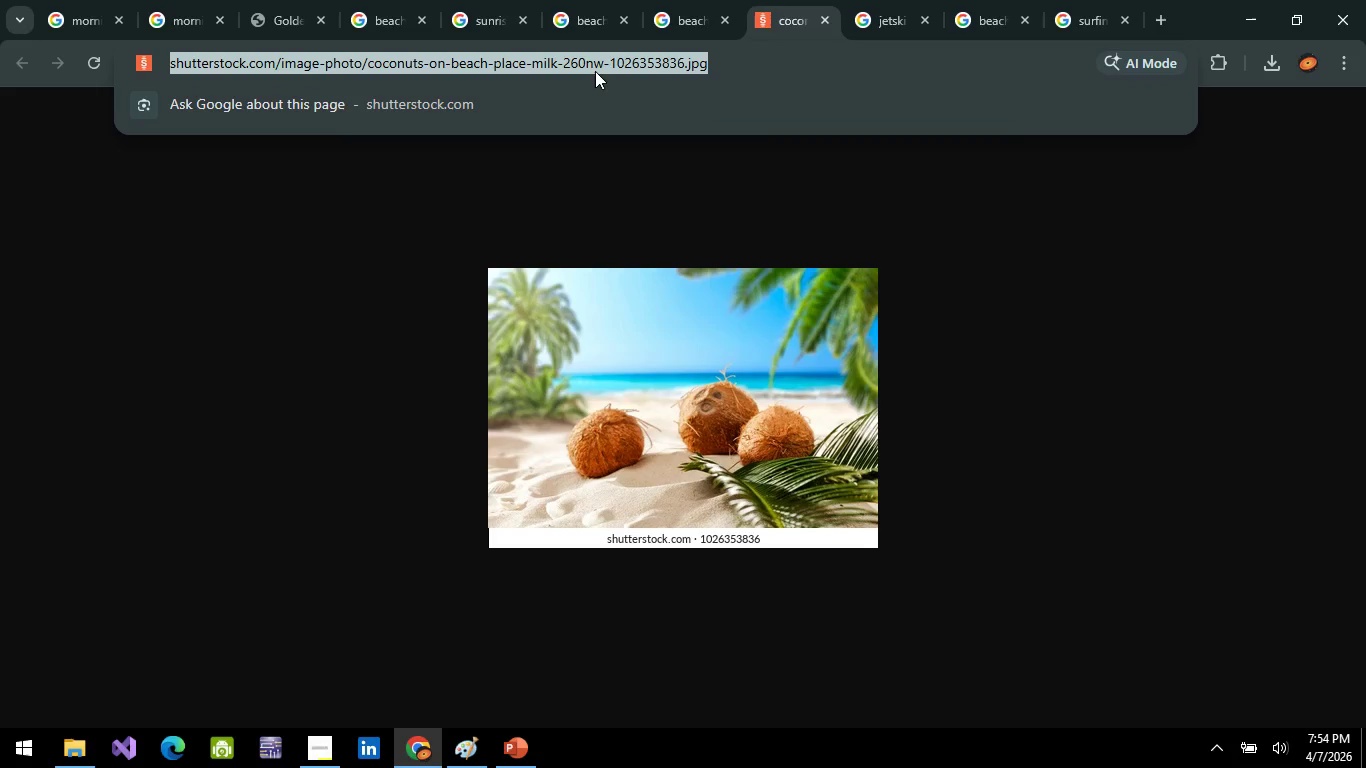 
type(bg)
 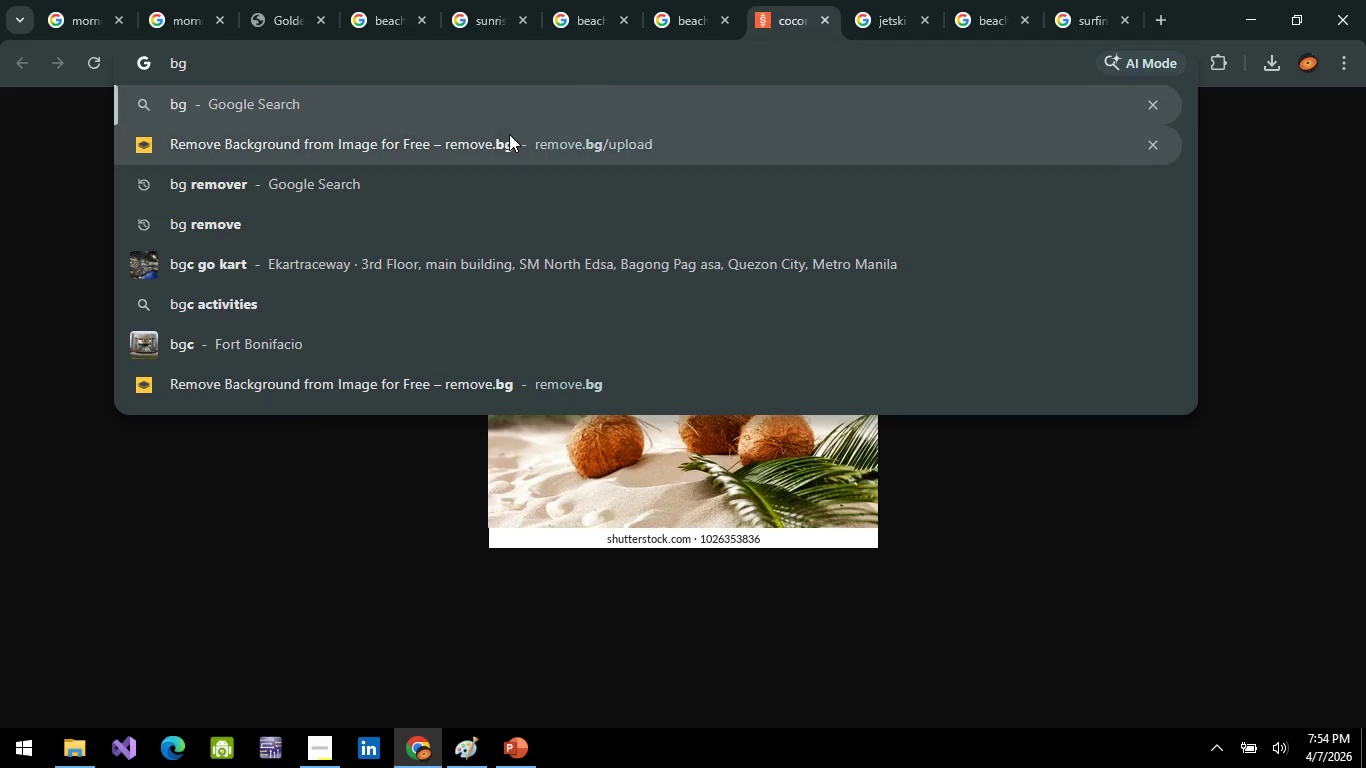 
left_click([509, 134])
 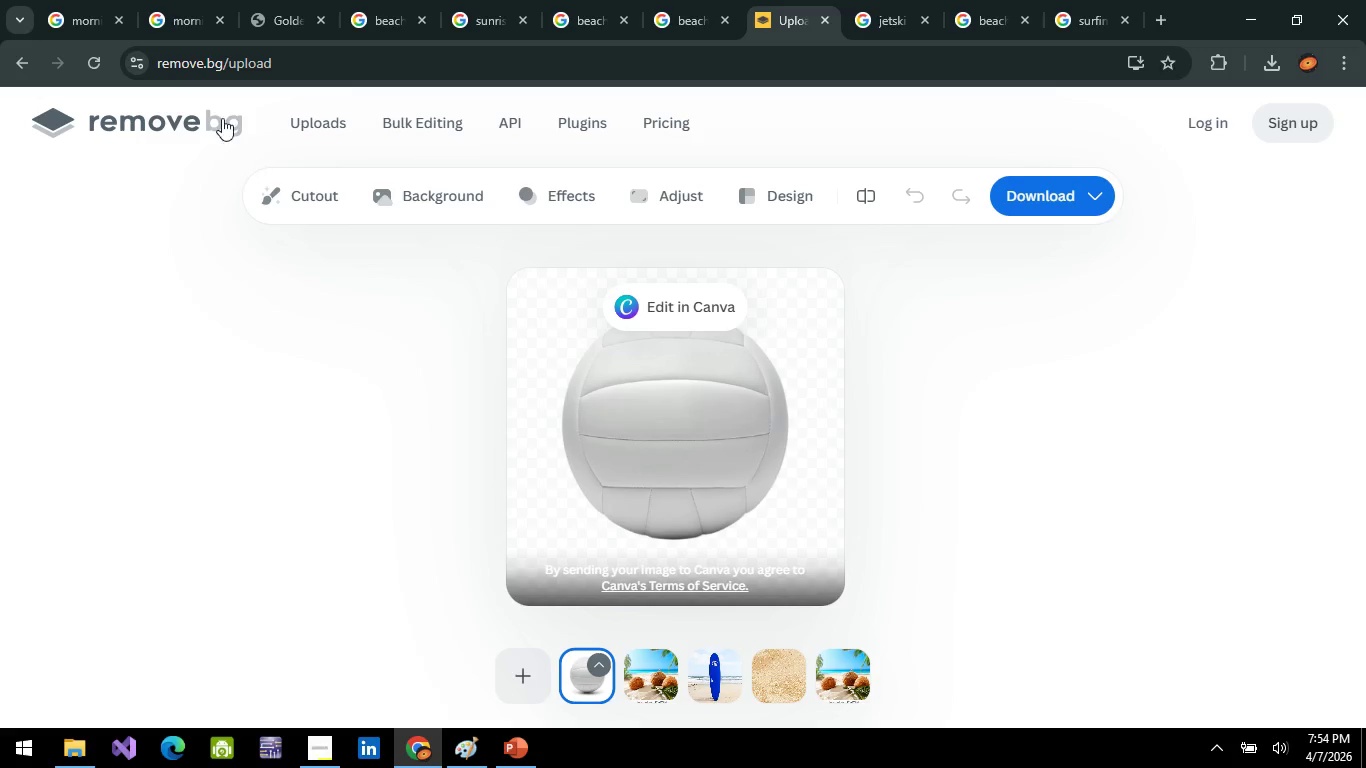 
wait(6.53)
 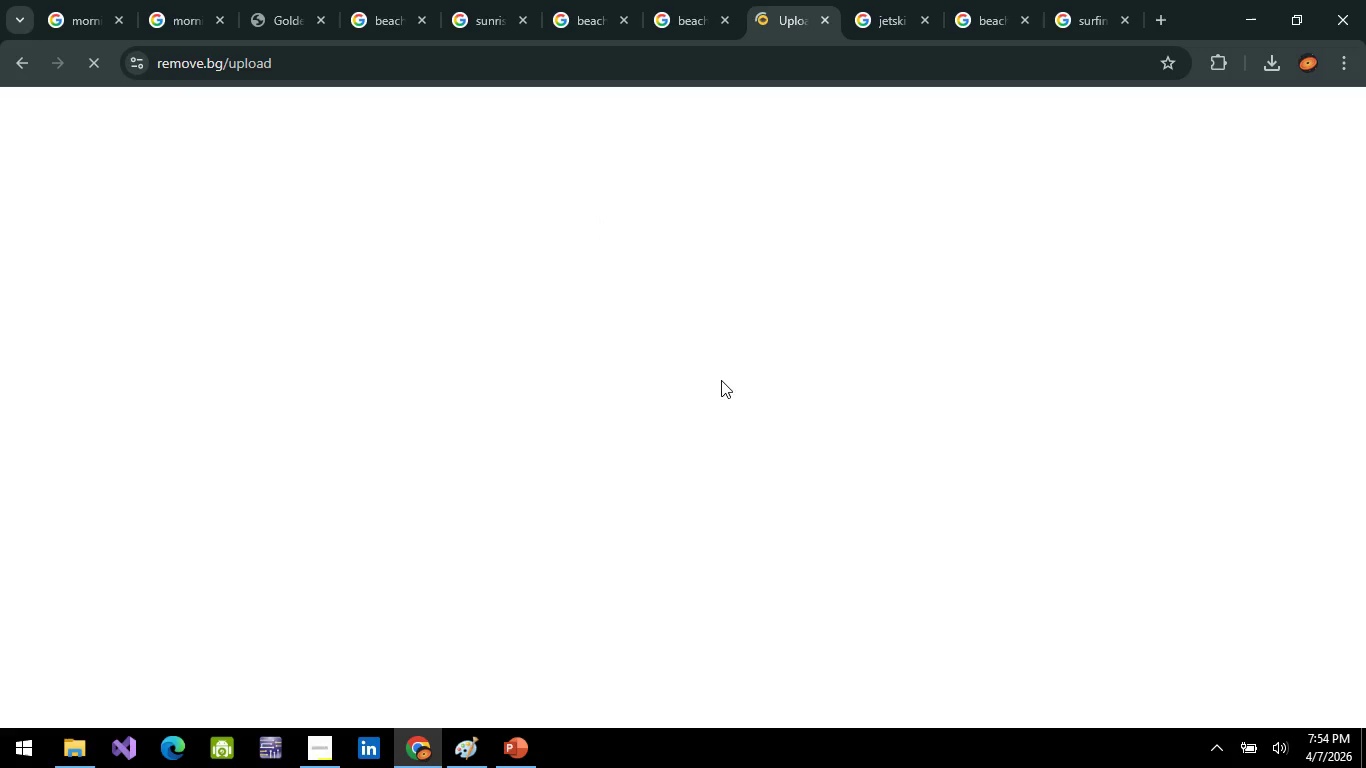 
left_click([107, 129])
 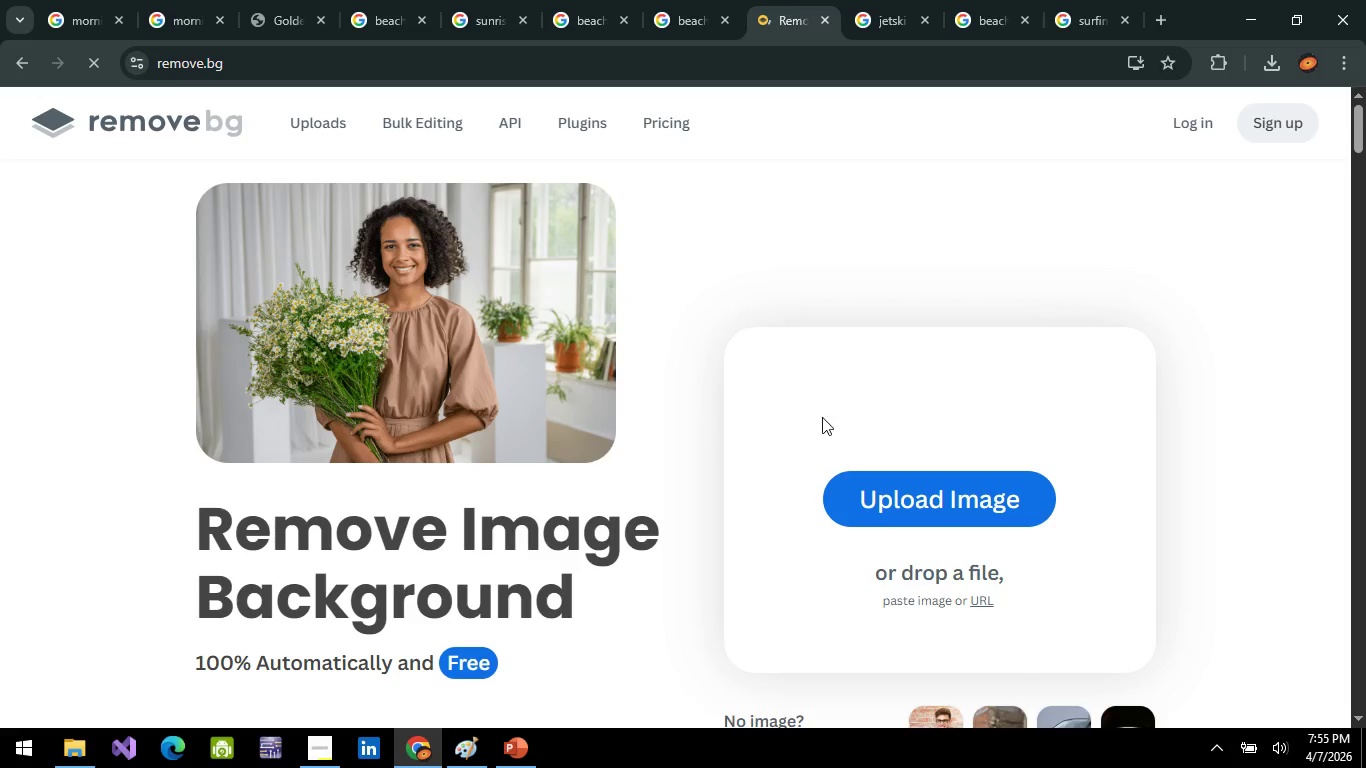 
left_click([976, 602])
 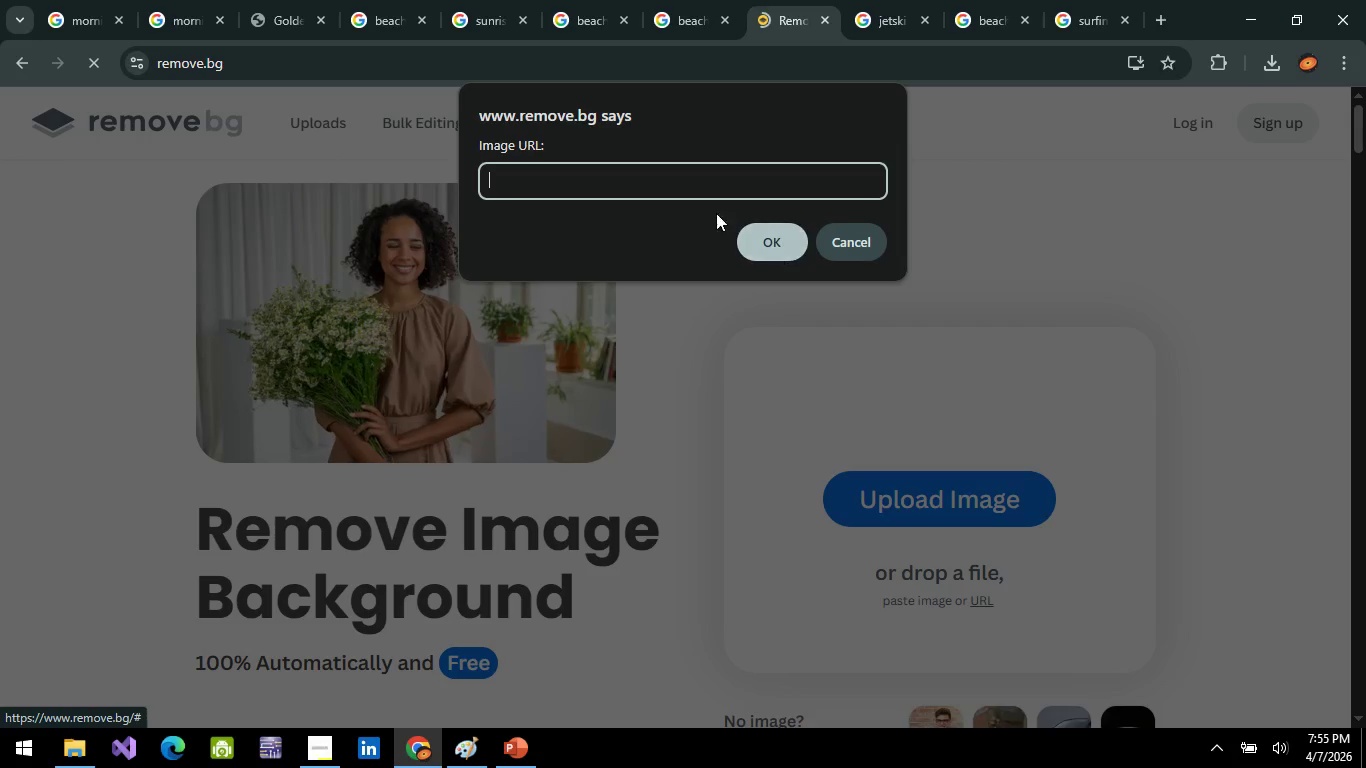 
key(Control+ControlLeft)
 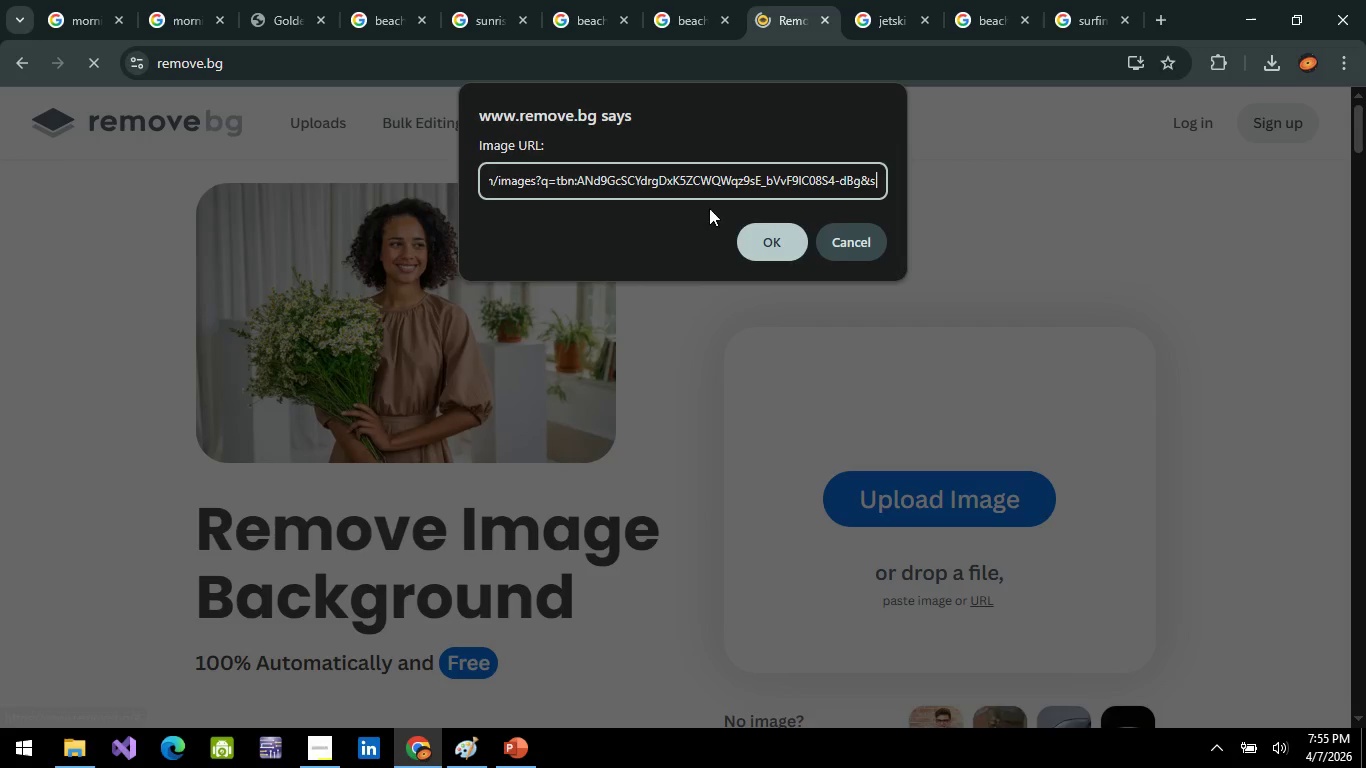 
key(Control+V)
 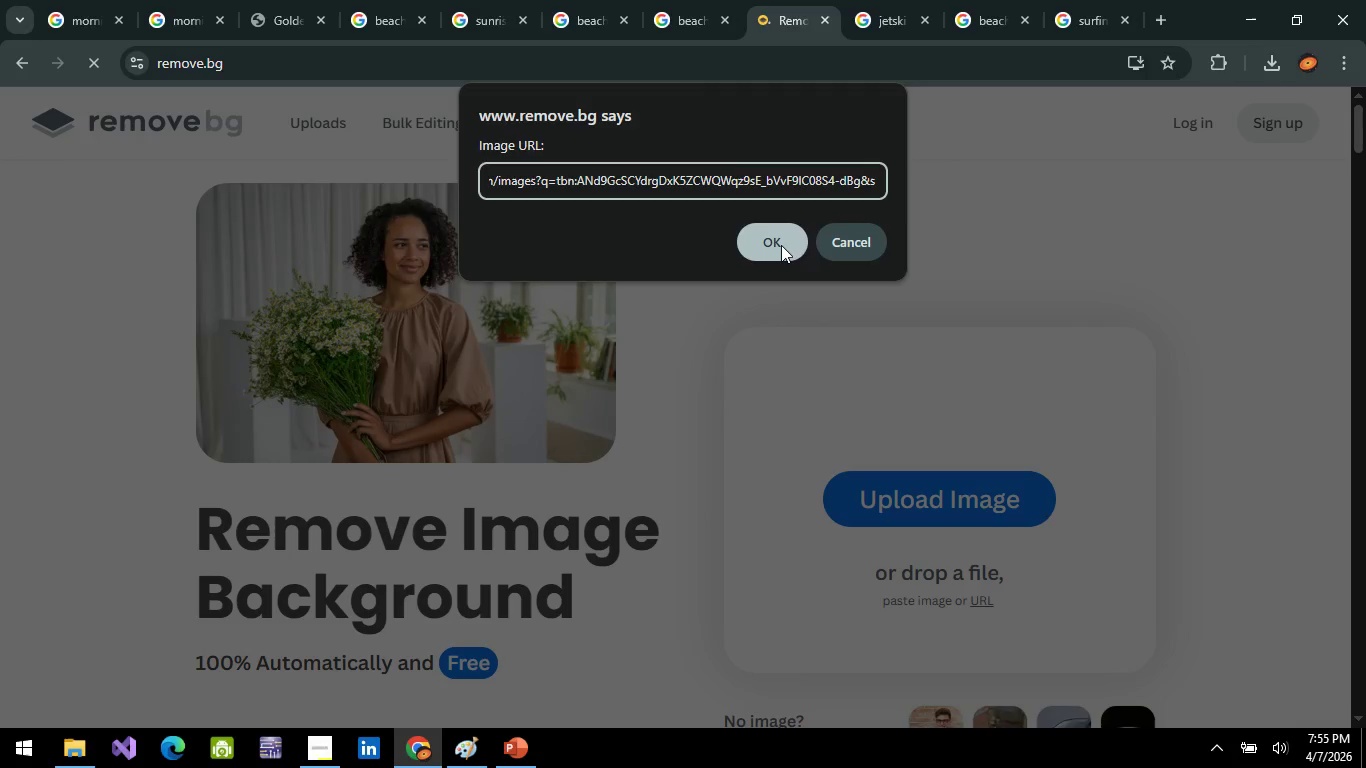 
left_click([781, 245])
 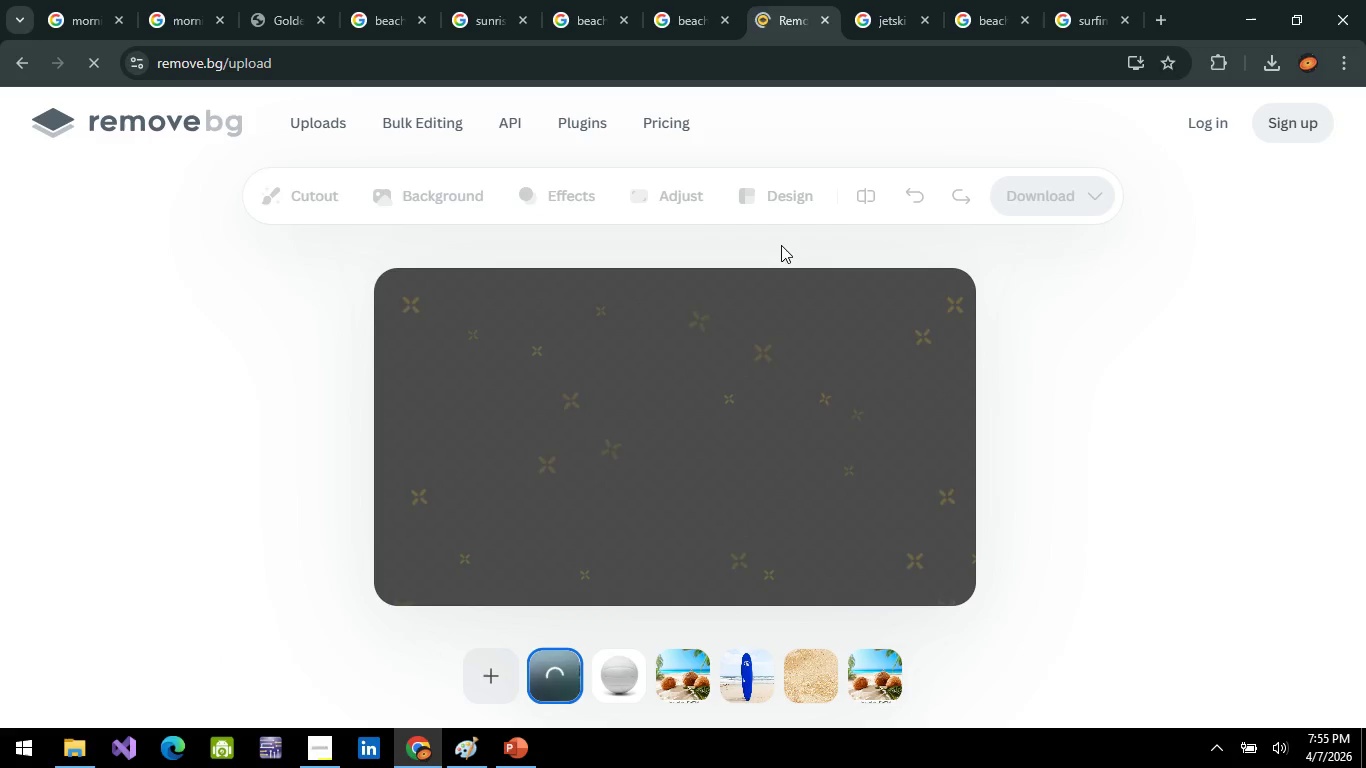 
mouse_move([581, 483])
 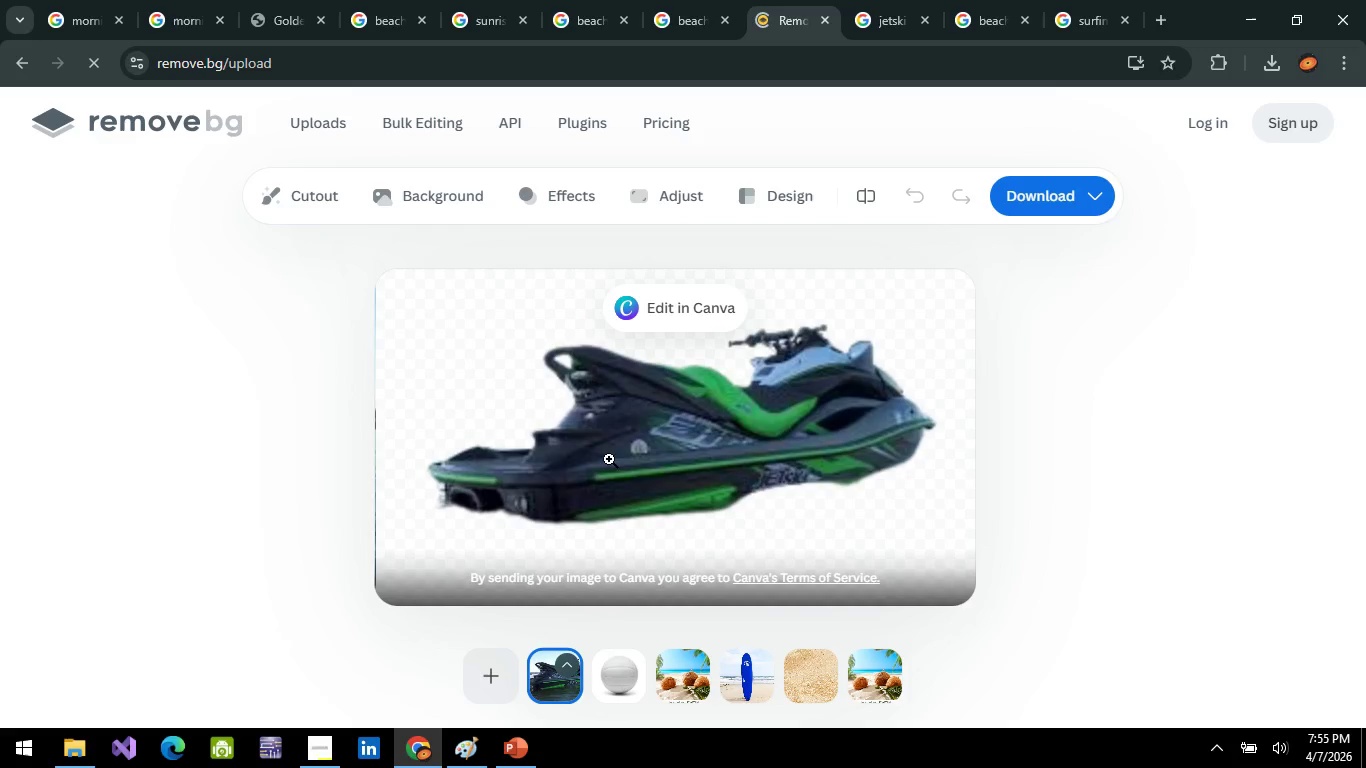 
right_click([673, 428])
 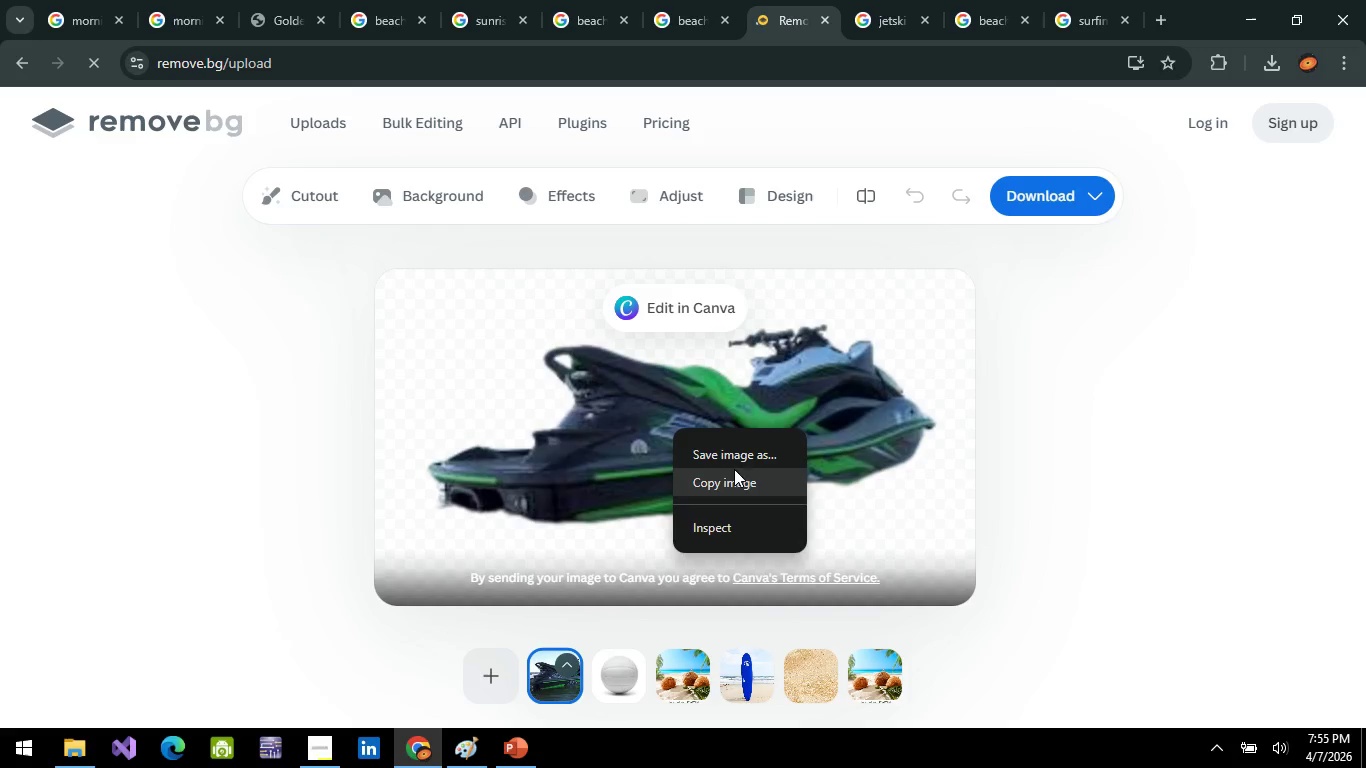 
left_click([734, 479])
 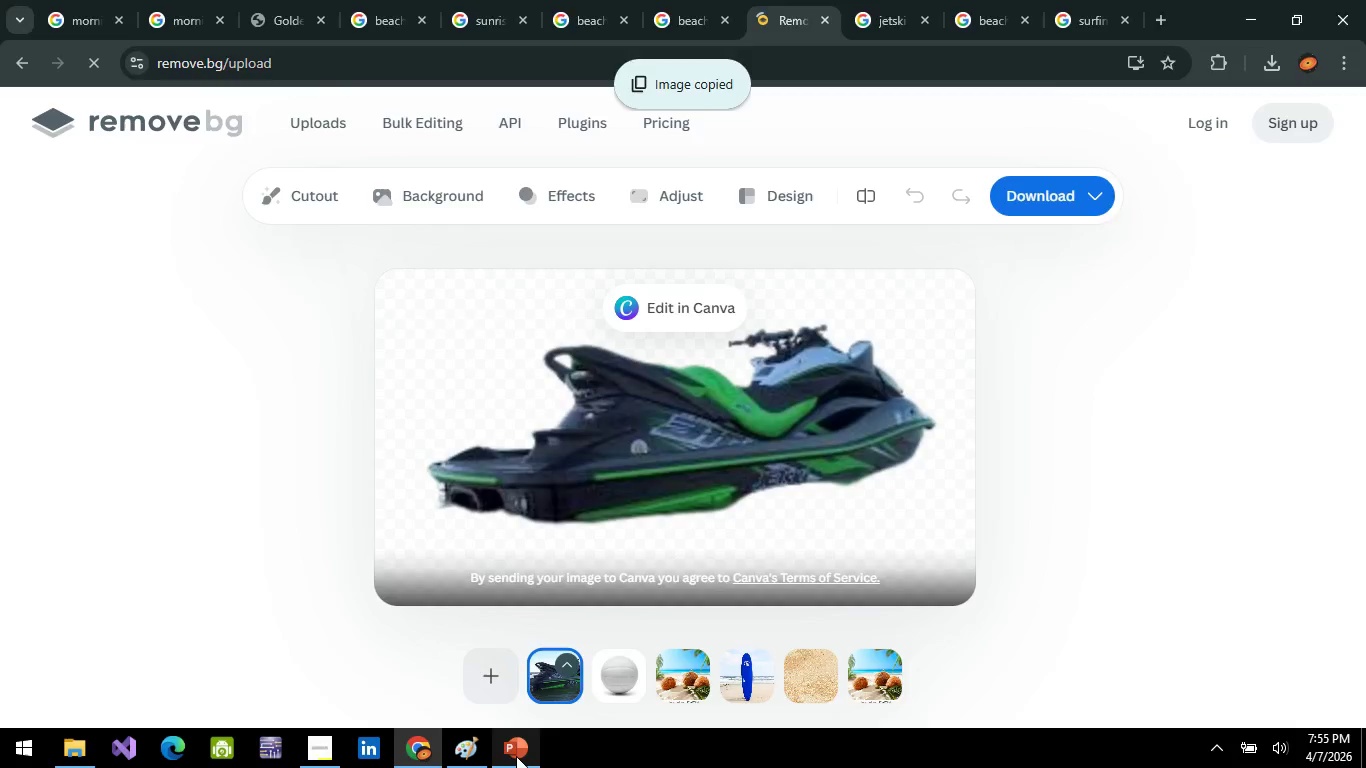 
left_click([516, 756])
 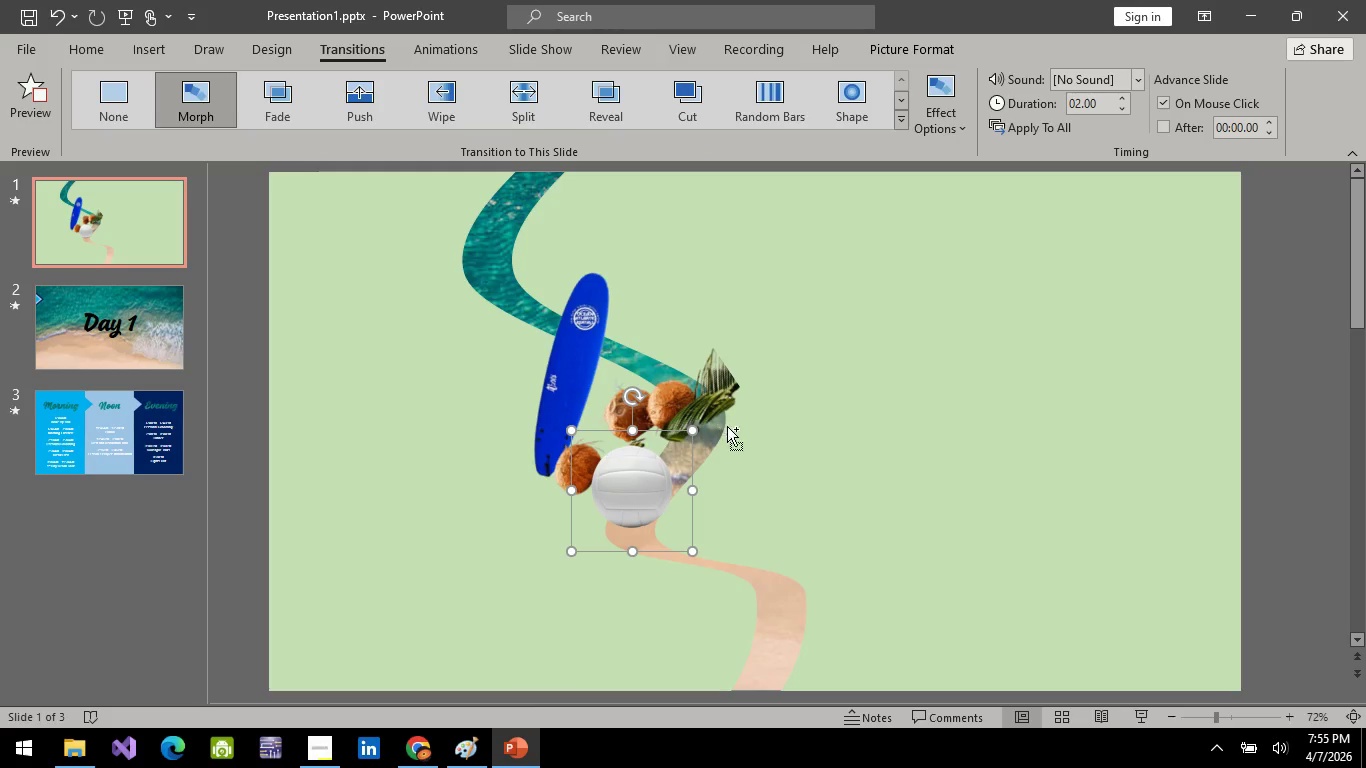 
key(Control+V)
 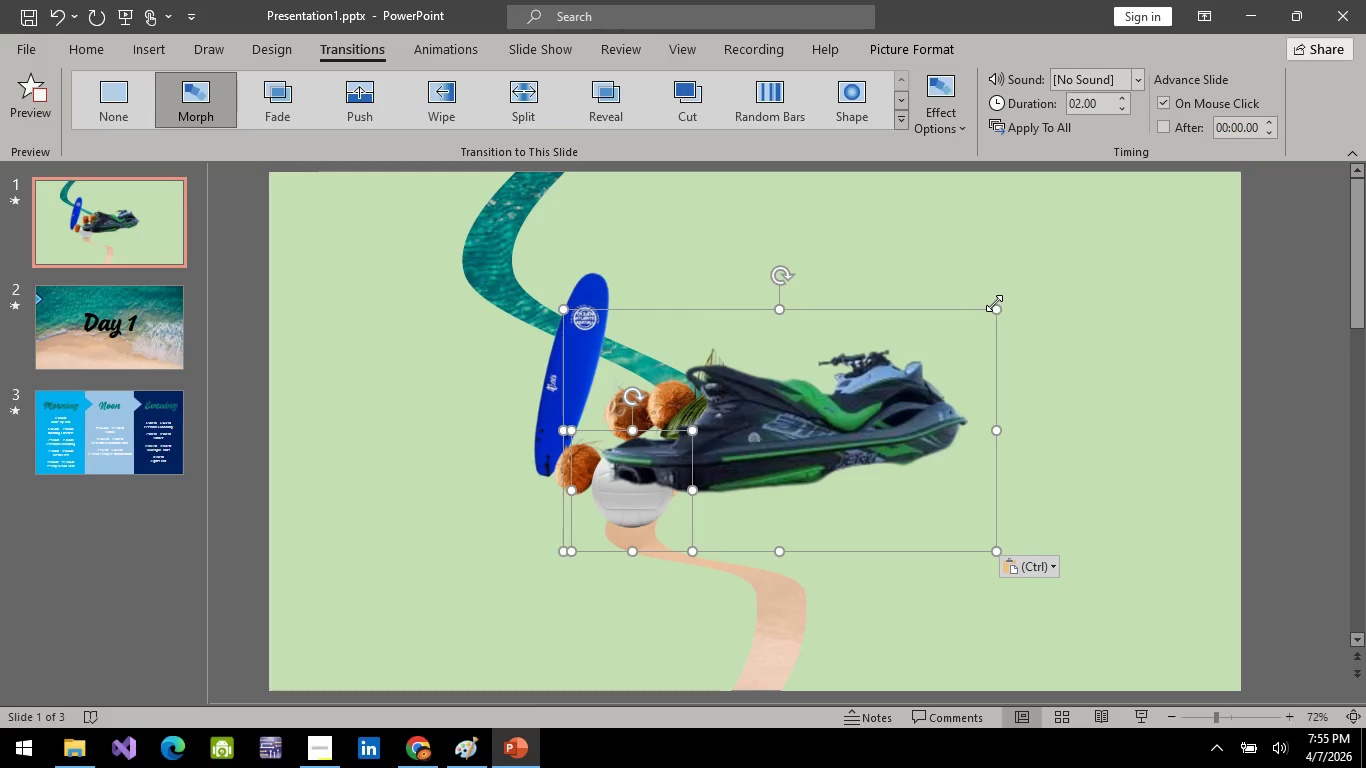 
left_click_drag(start_coordinate=[994, 309], to_coordinate=[714, 441])
 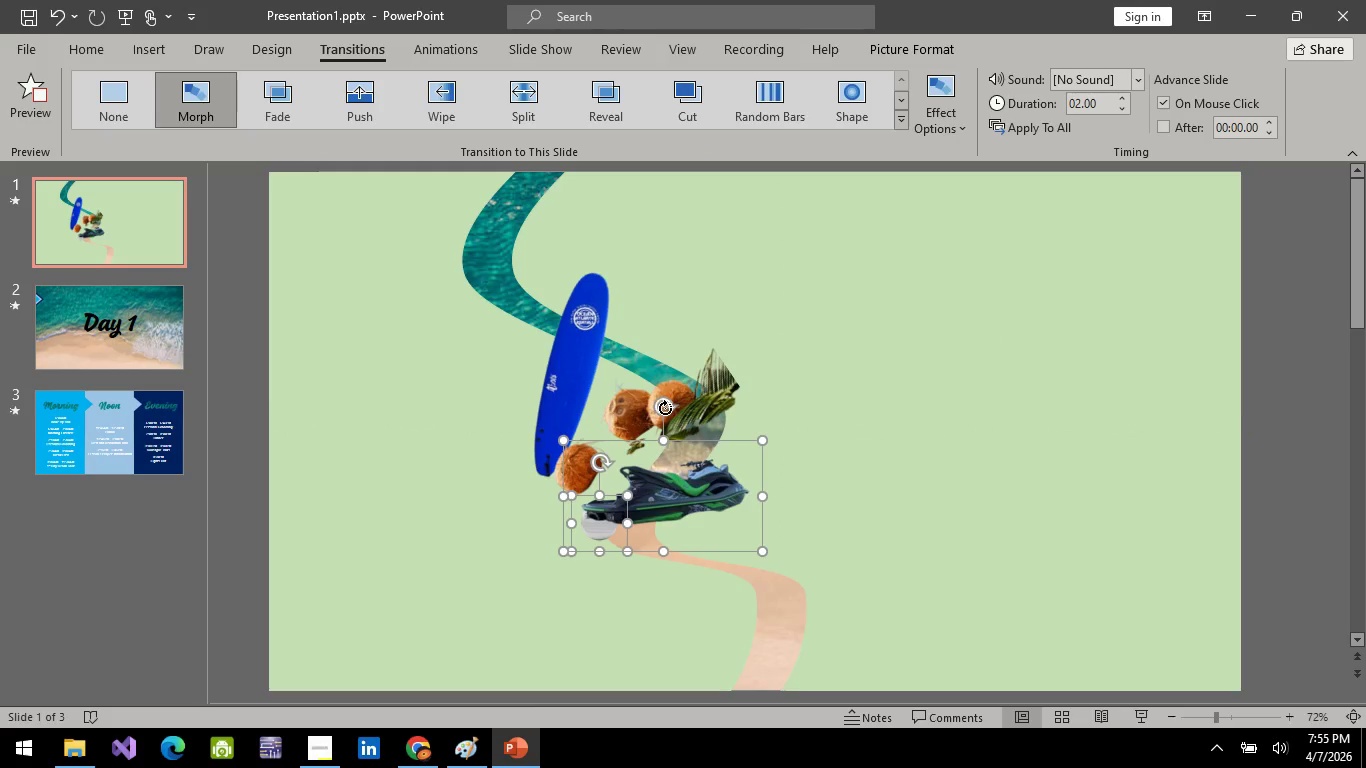 
left_click_drag(start_coordinate=[666, 408], to_coordinate=[673, 453])
 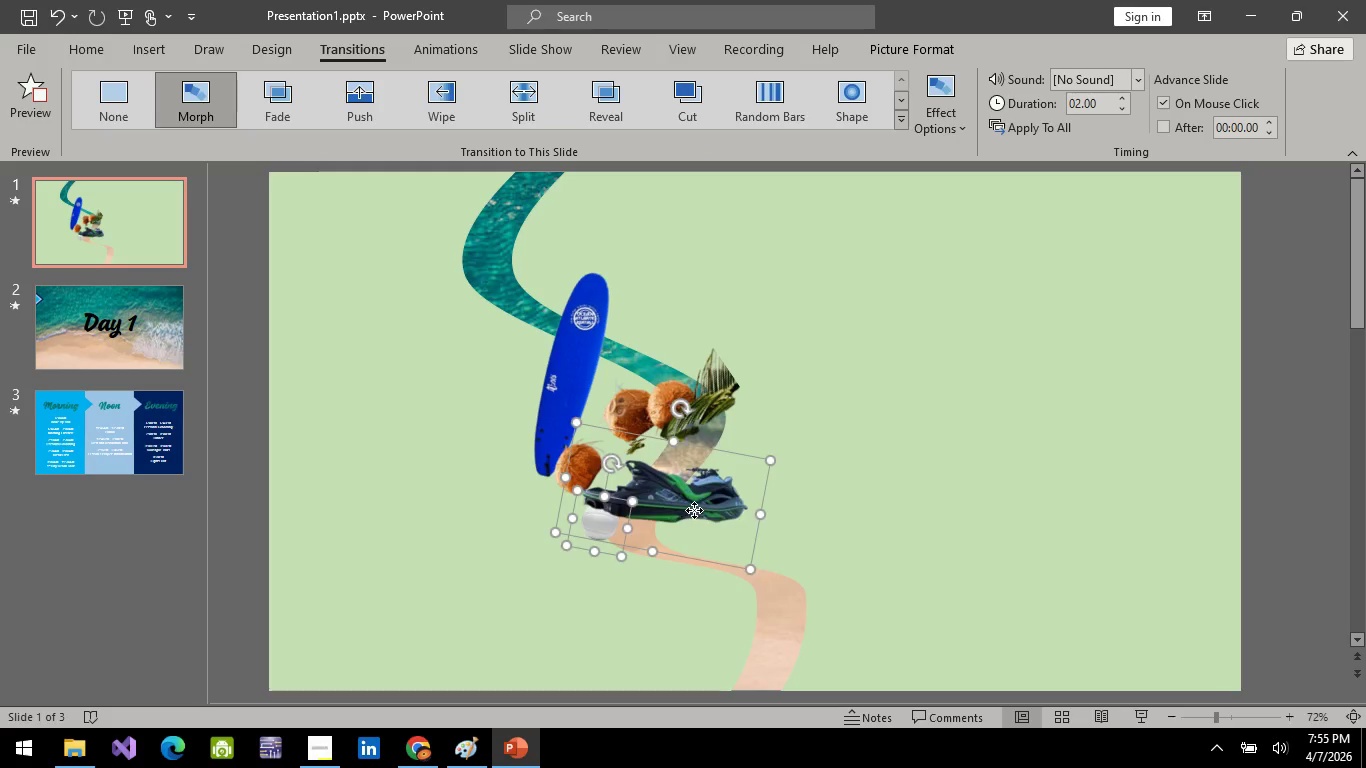 
left_click_drag(start_coordinate=[694, 511], to_coordinate=[686, 539])
 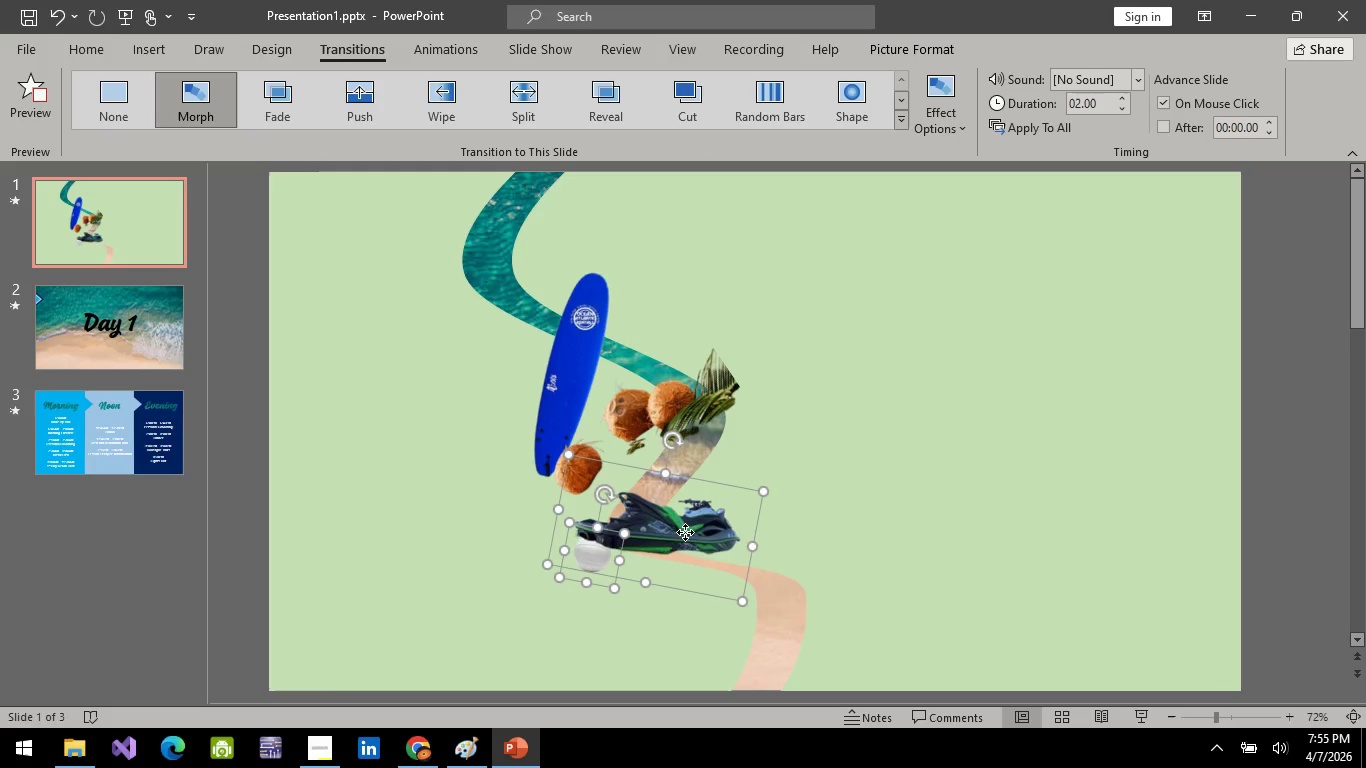 
left_click([685, 532])
 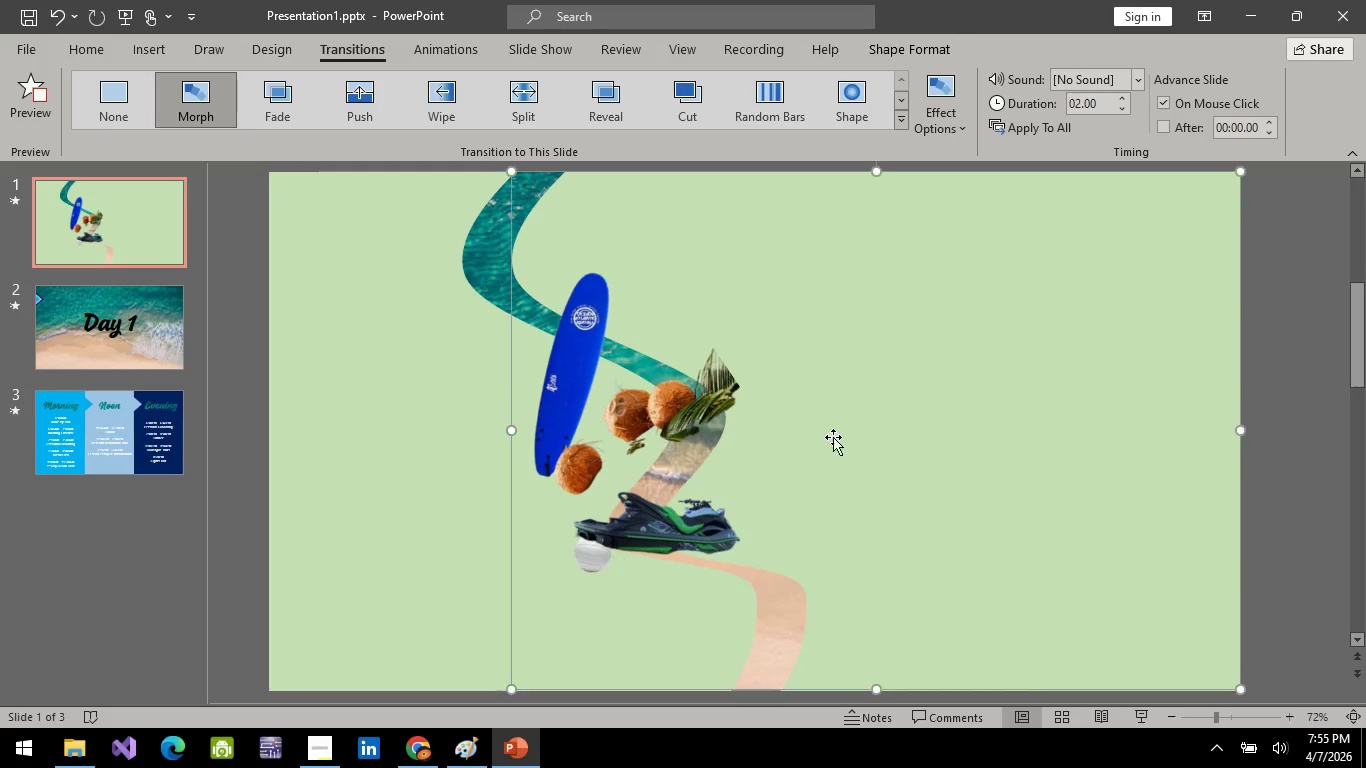 
double_click([664, 506])
 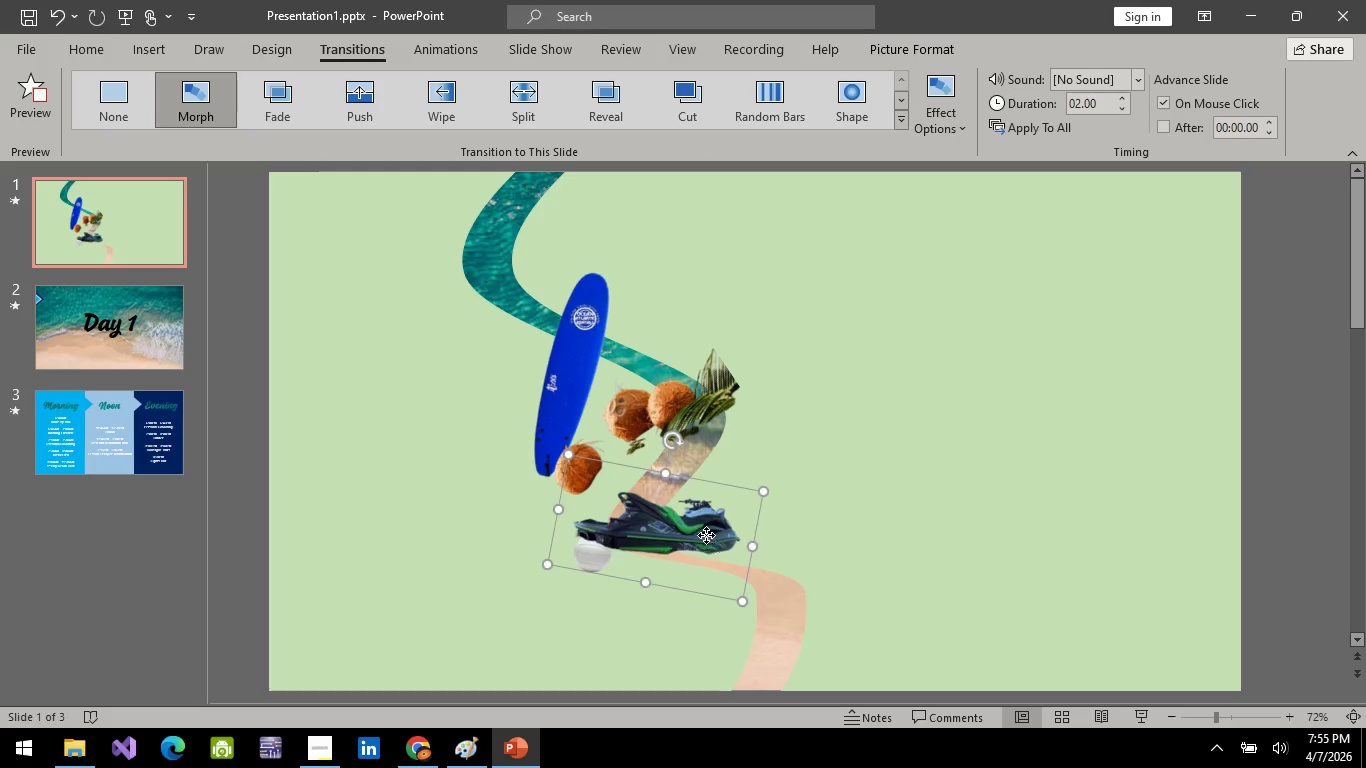 
left_click_drag(start_coordinate=[706, 535], to_coordinate=[736, 468])
 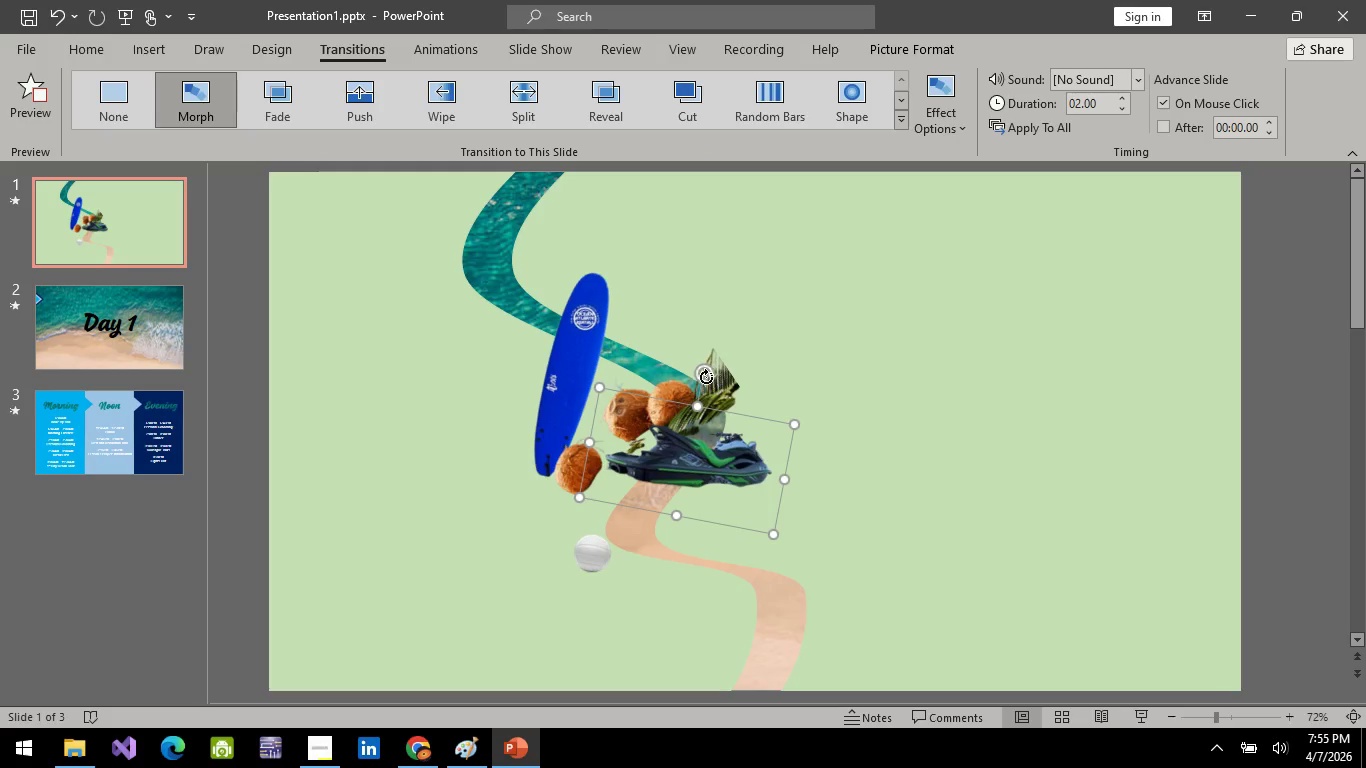 
left_click_drag(start_coordinate=[701, 377], to_coordinate=[651, 401])
 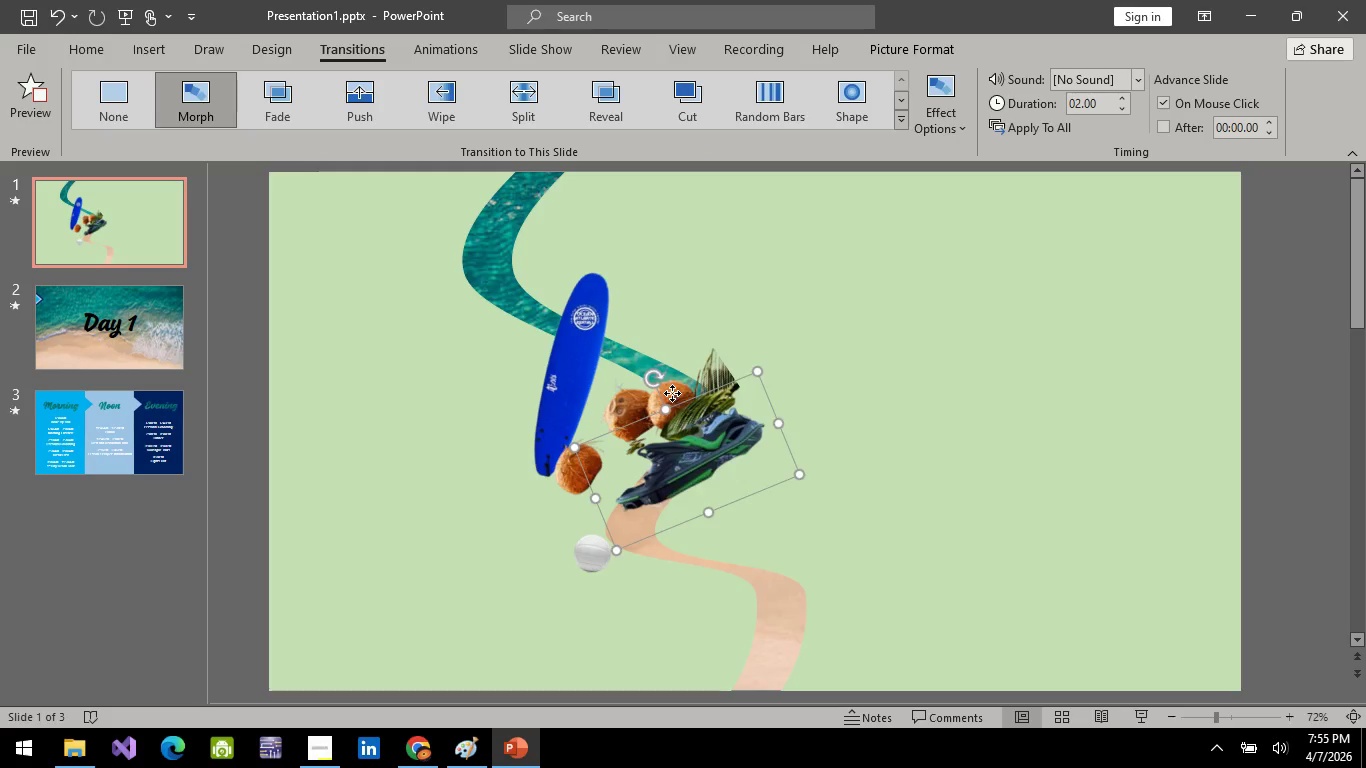 
left_click([672, 393])
 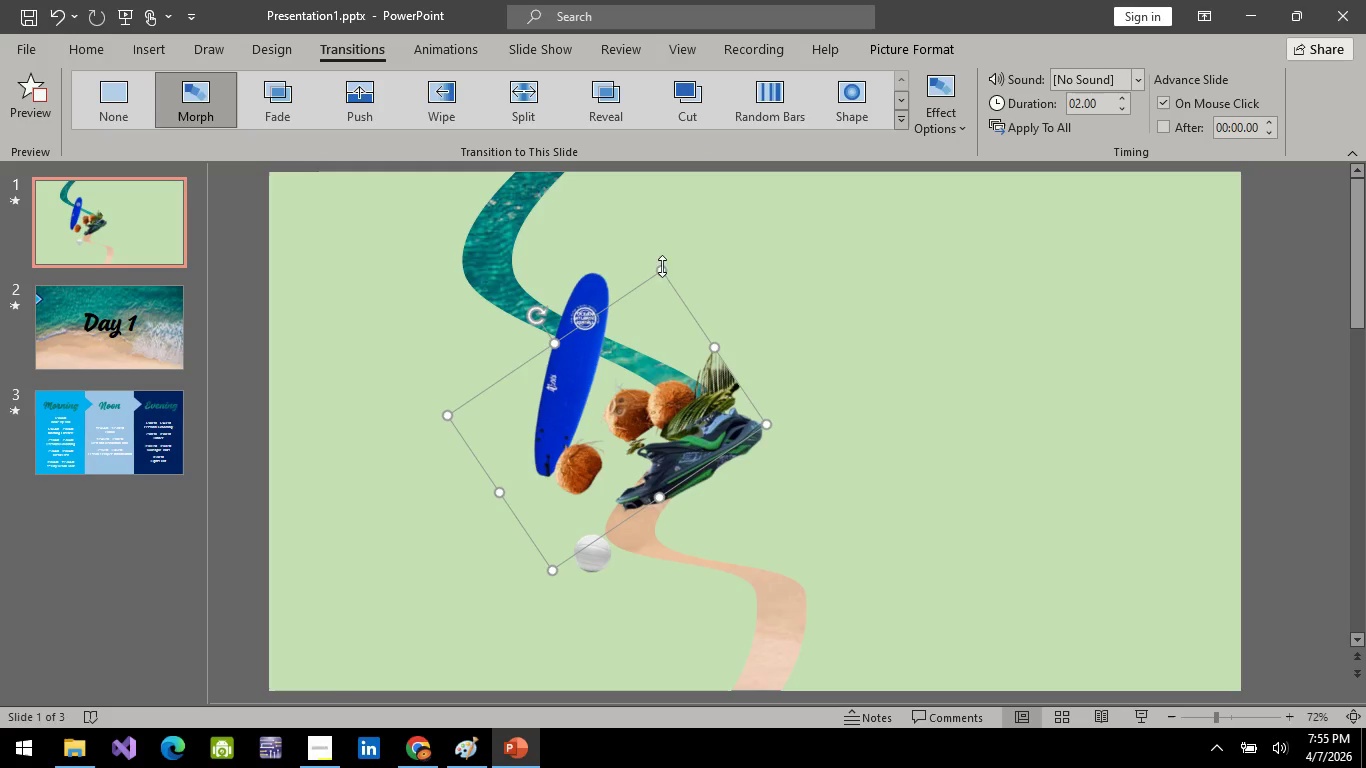 
left_click_drag(start_coordinate=[662, 266], to_coordinate=[613, 371])
 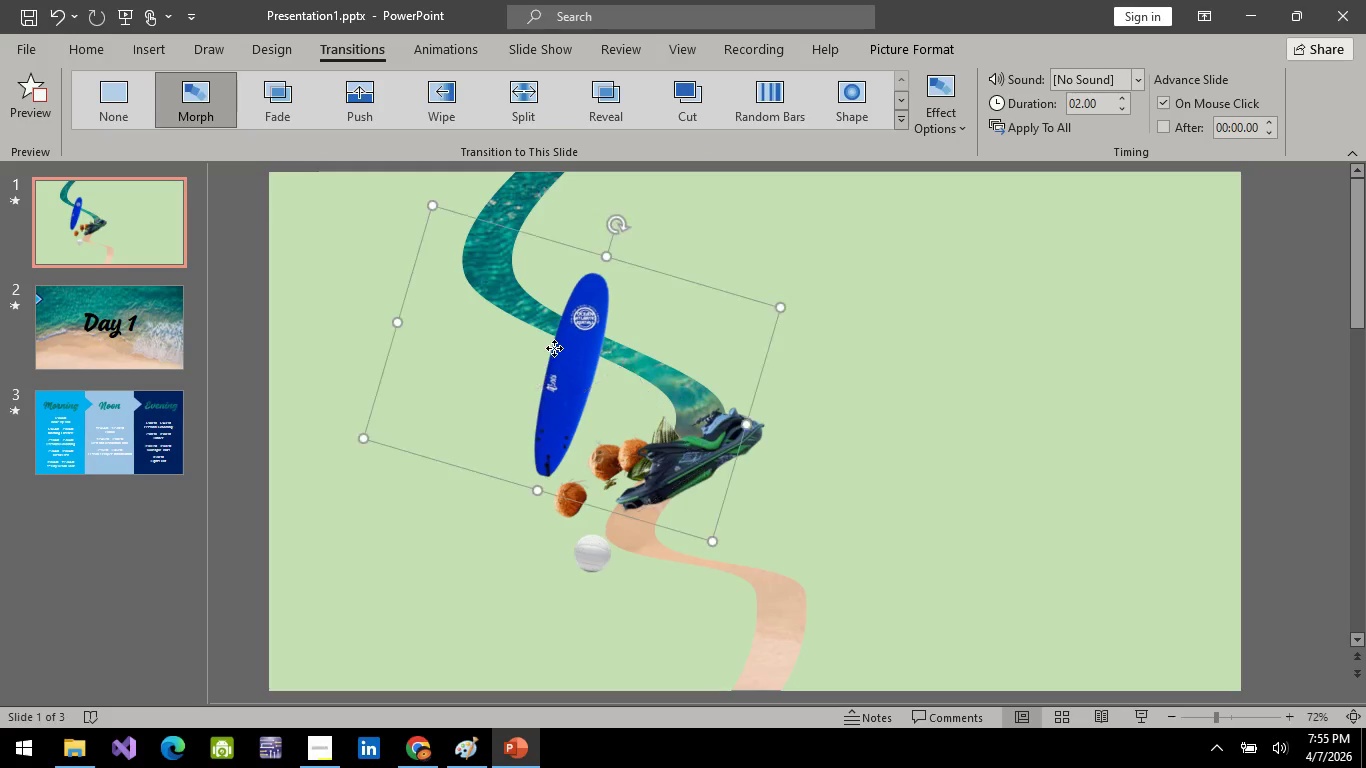 
left_click([554, 348])
 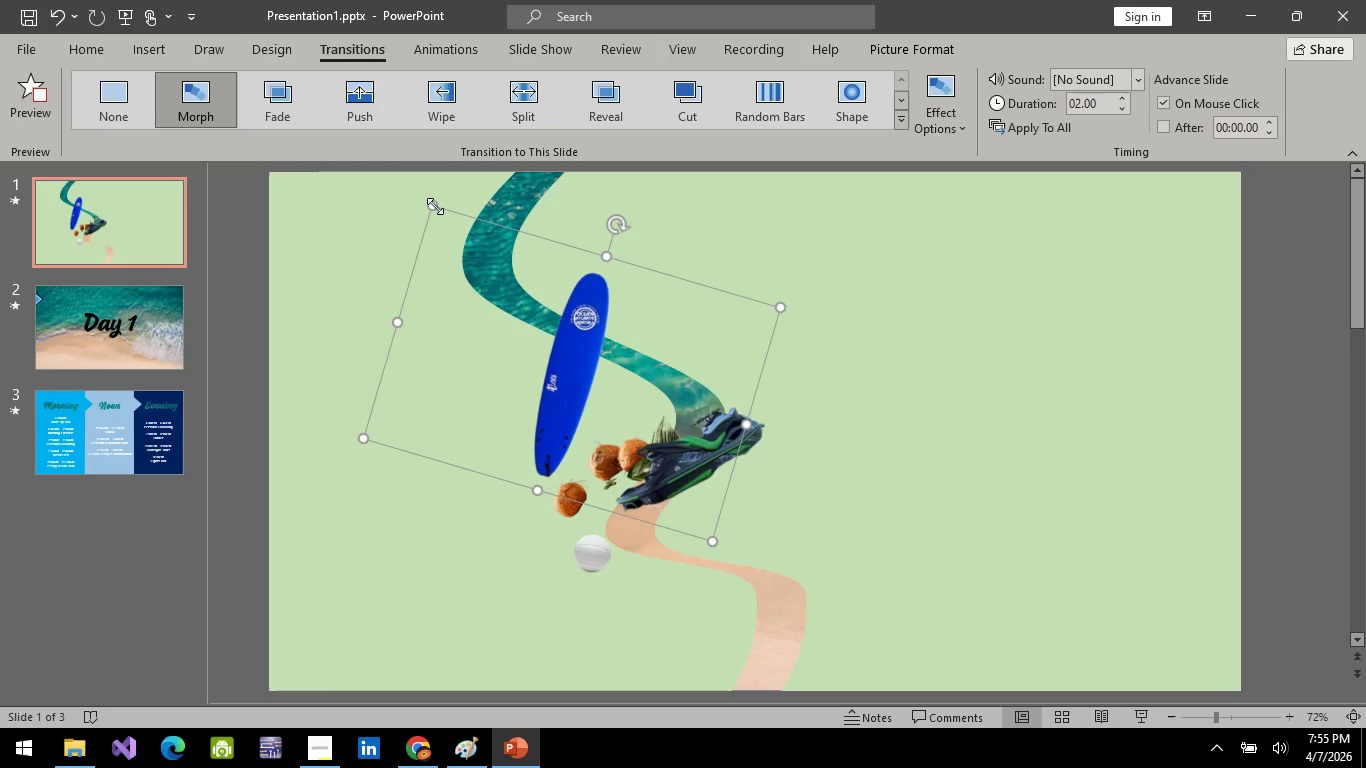 
left_click_drag(start_coordinate=[435, 206], to_coordinate=[488, 277])
 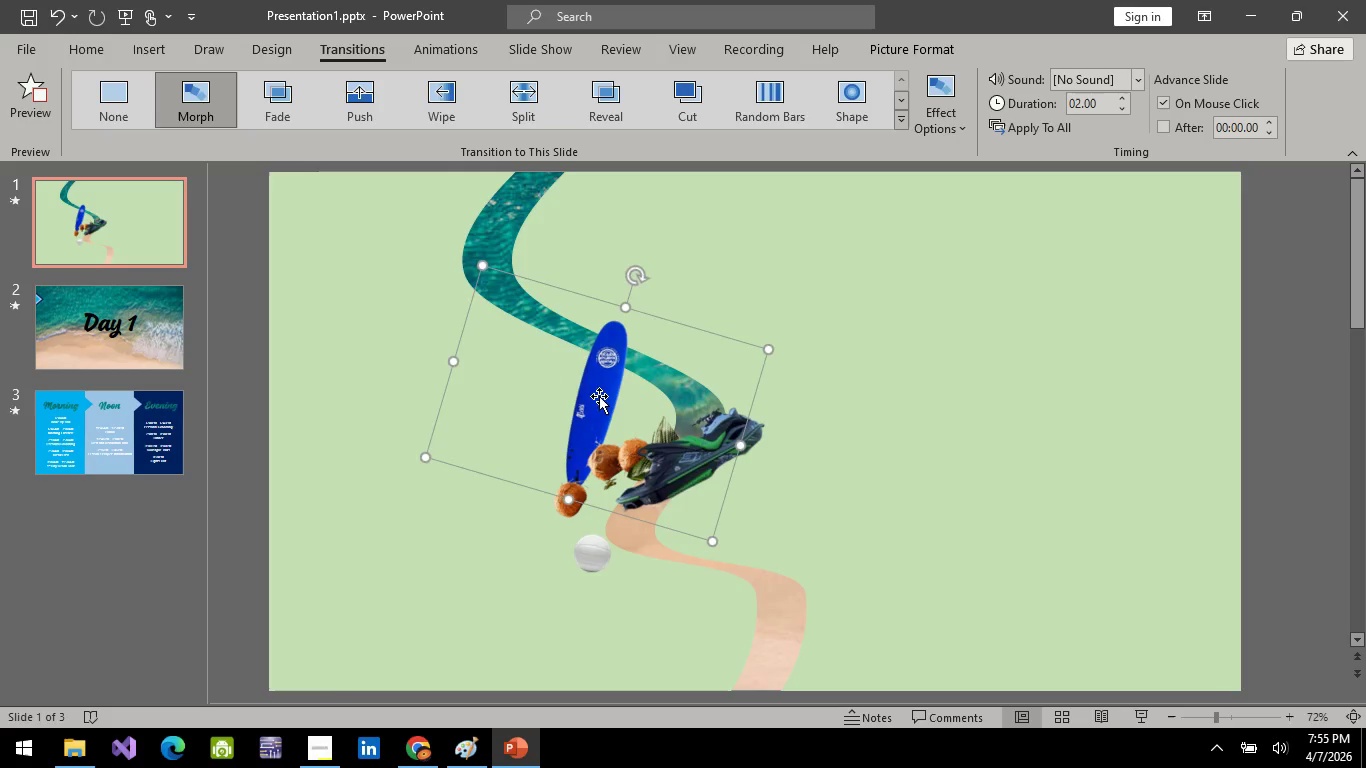 
left_click_drag(start_coordinate=[590, 393], to_coordinate=[602, 358])
 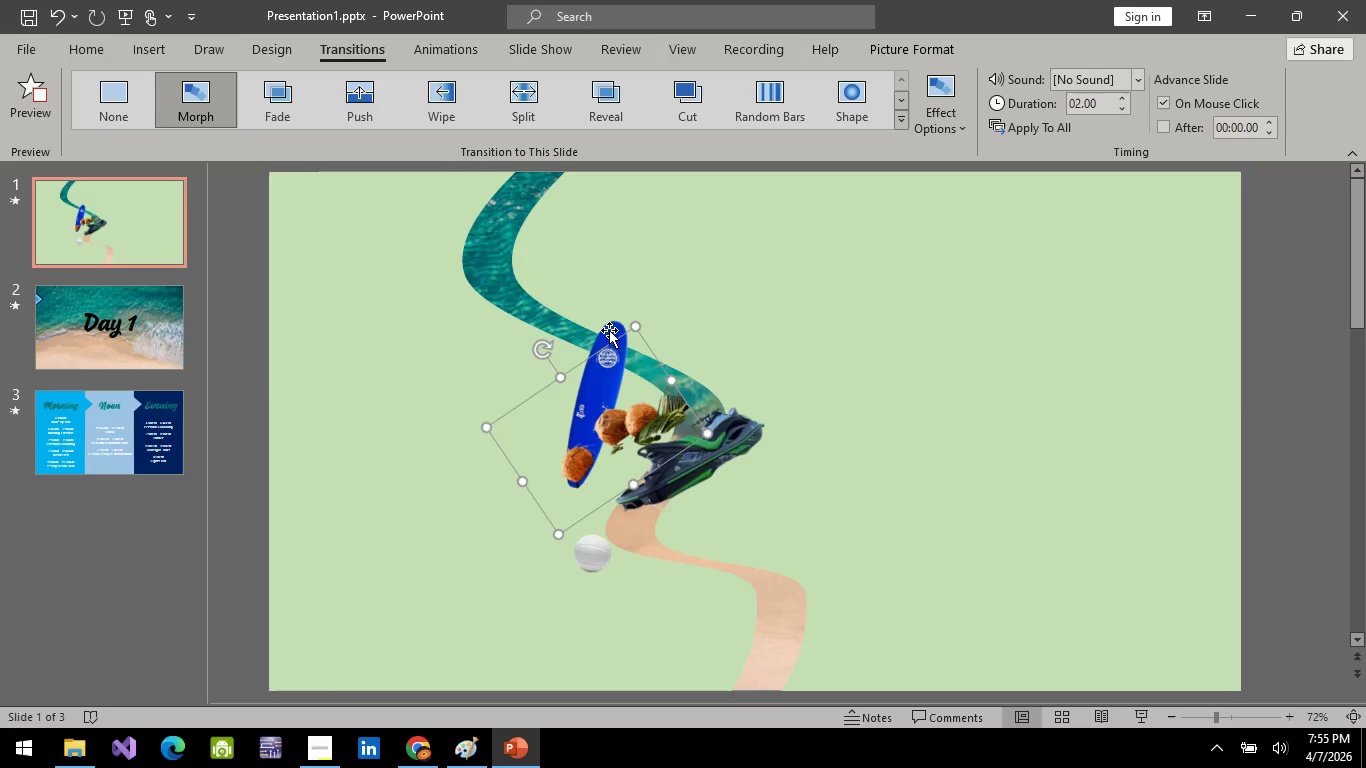 
left_click([609, 330])
 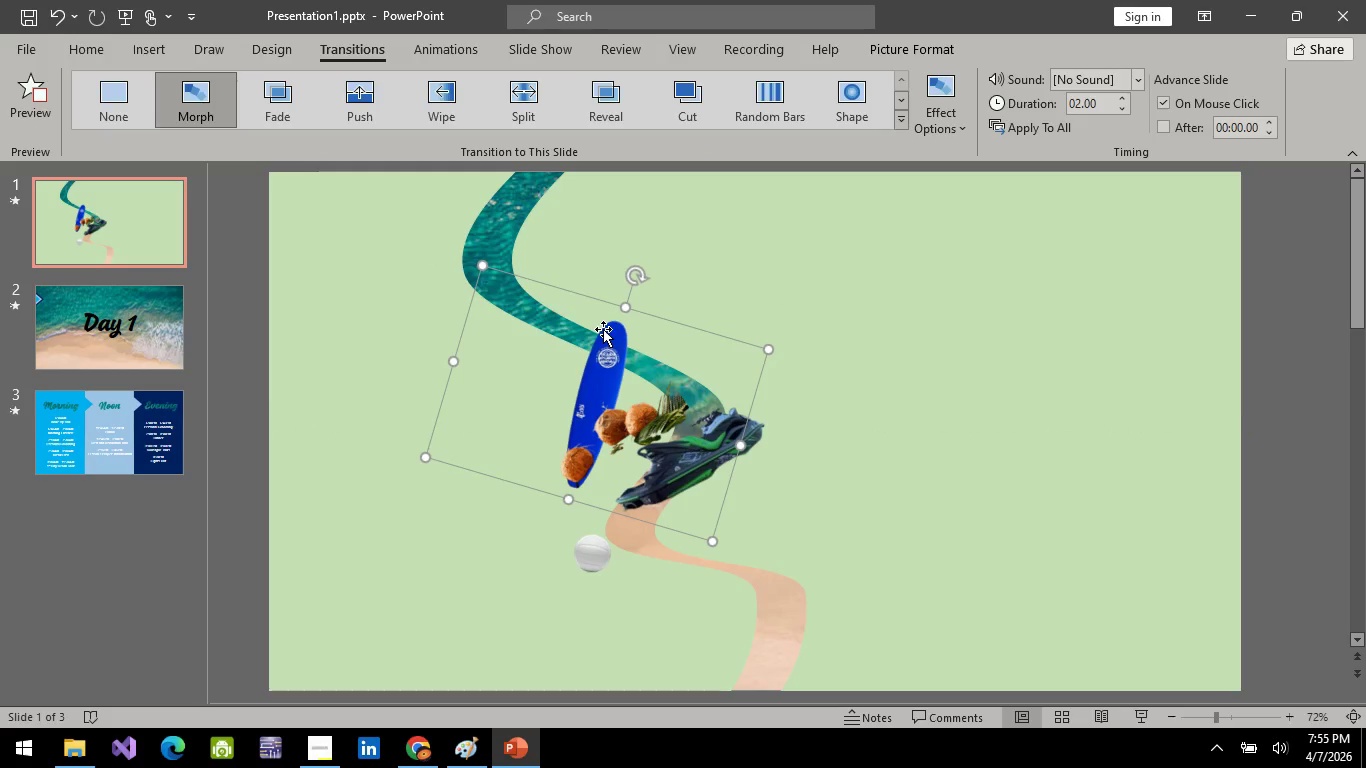 
left_click_drag(start_coordinate=[609, 330], to_coordinate=[548, 270])
 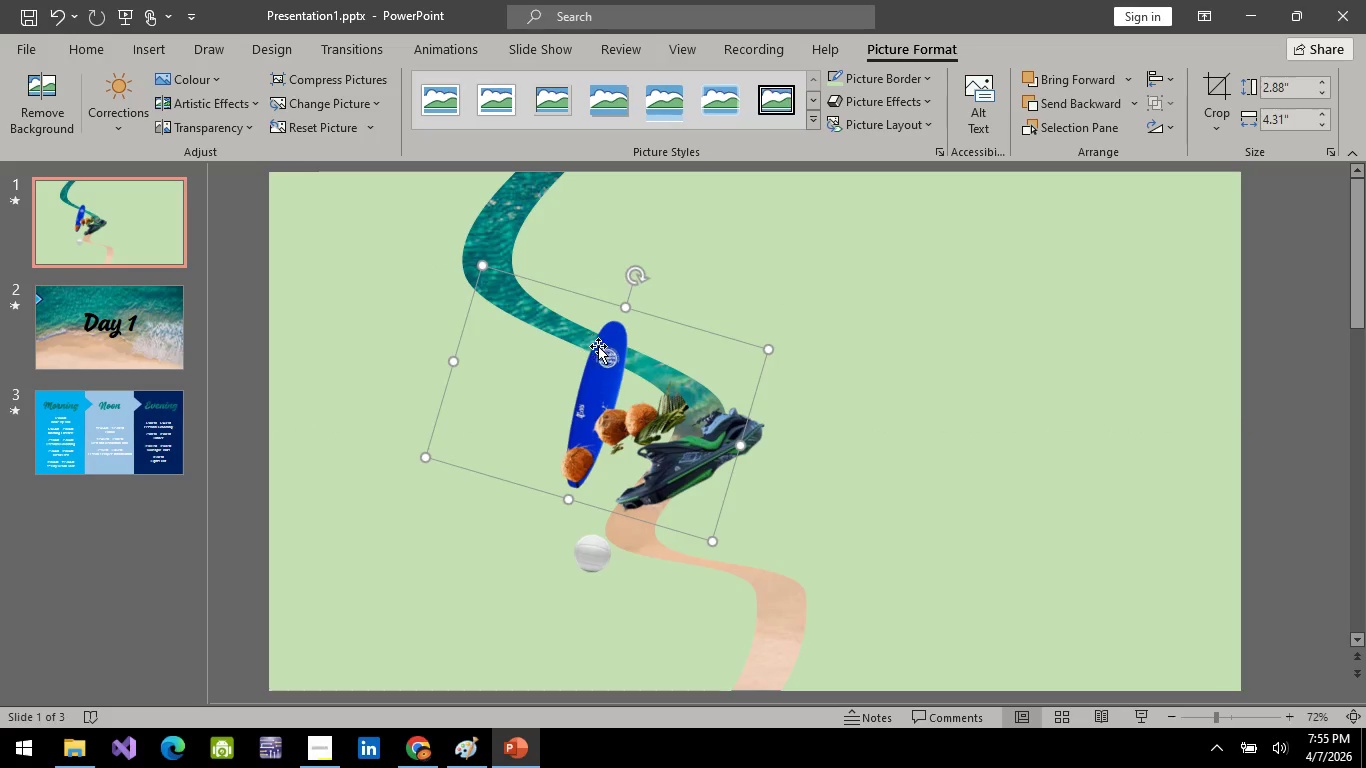 
left_click_drag(start_coordinate=[602, 353], to_coordinate=[611, 354])
 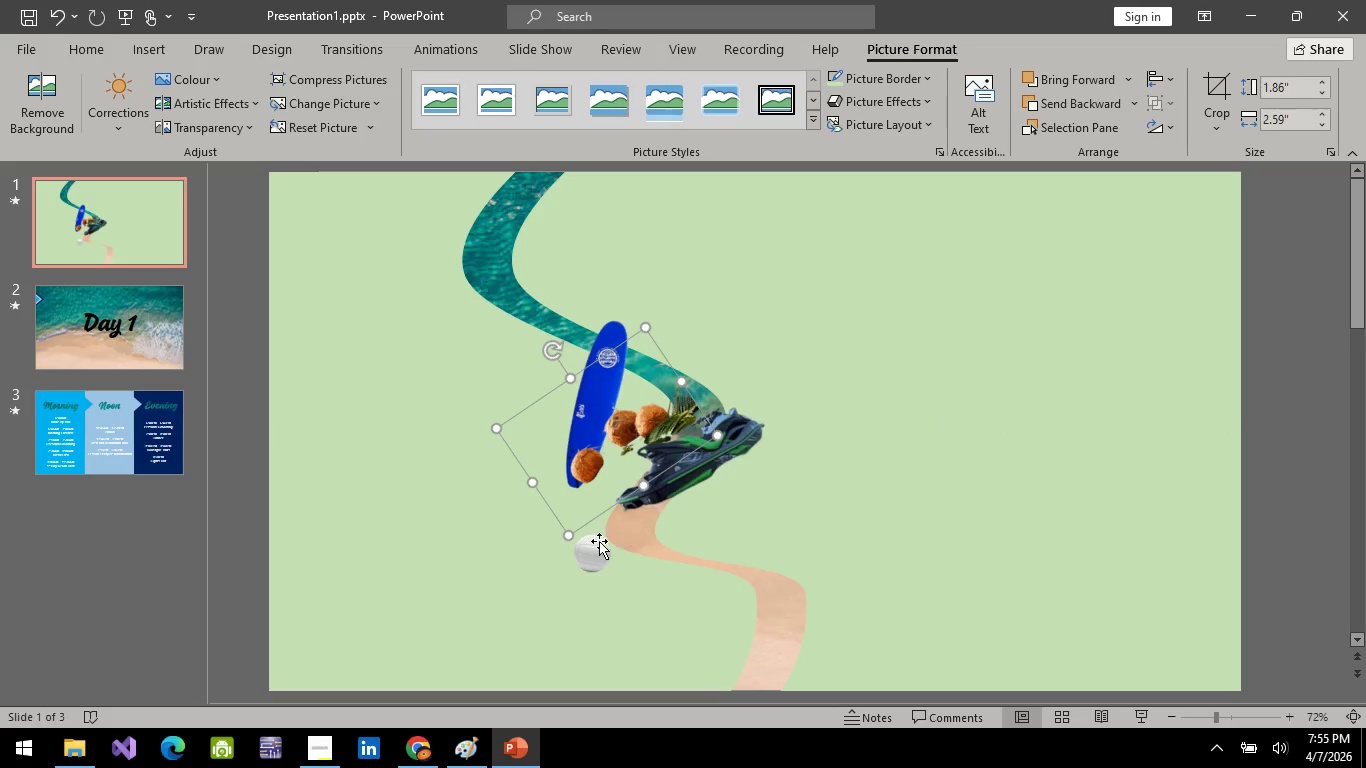 
left_click([594, 544])
 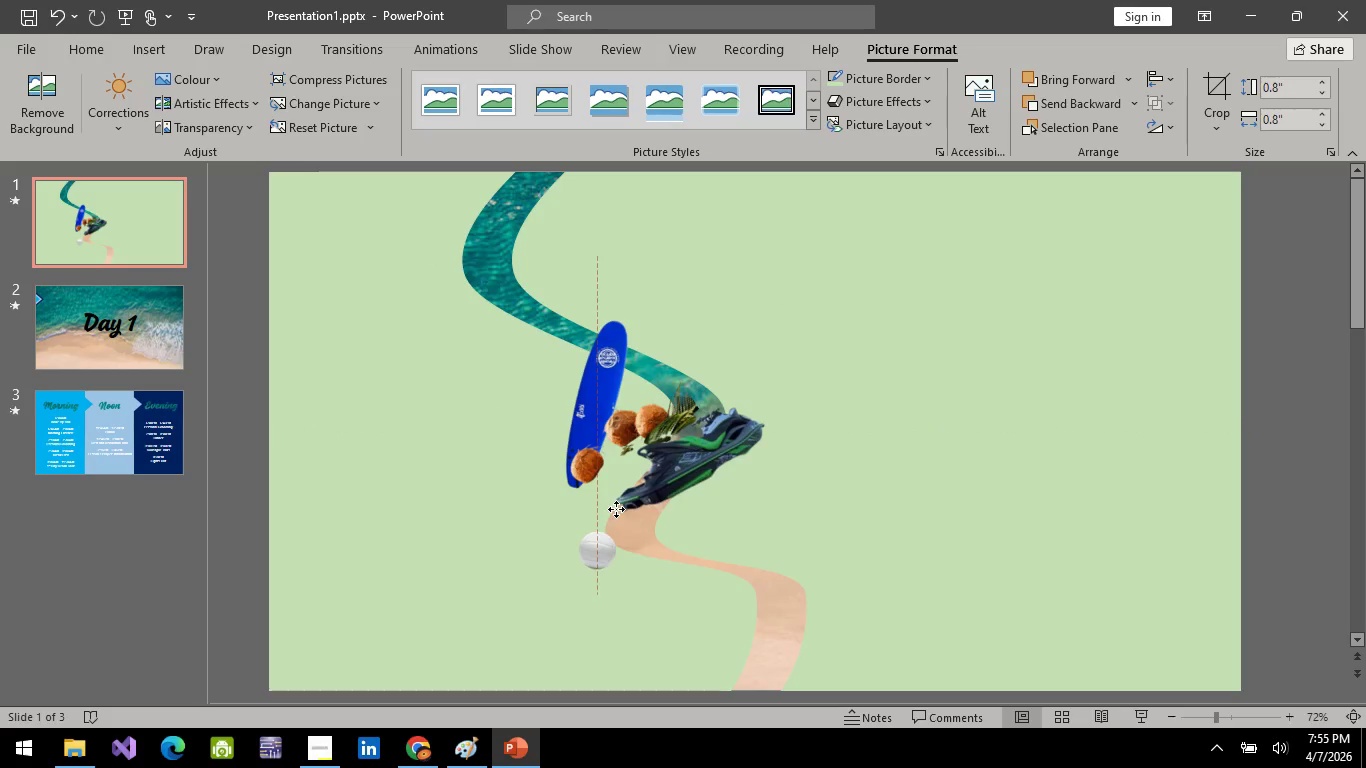 
left_click_drag(start_coordinate=[589, 557], to_coordinate=[649, 370])
 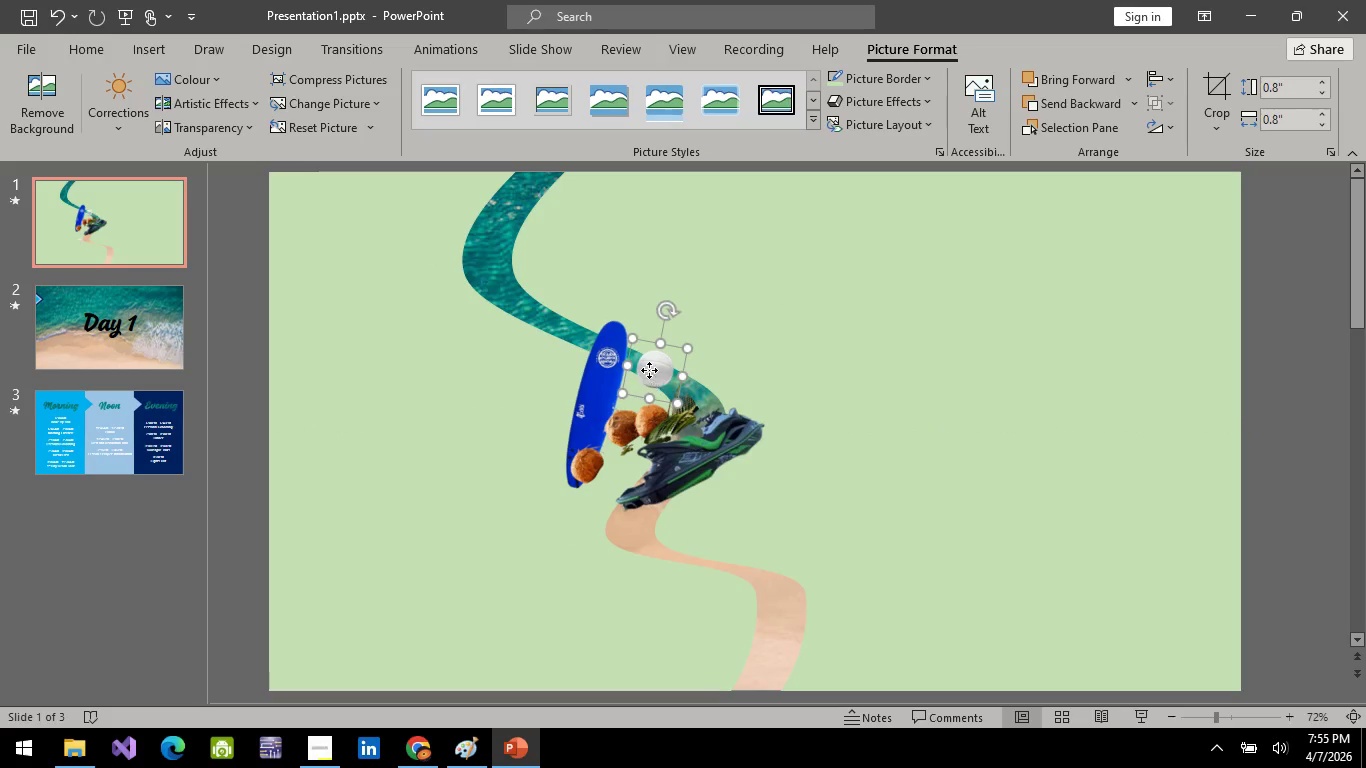 
left_click([649, 370])
 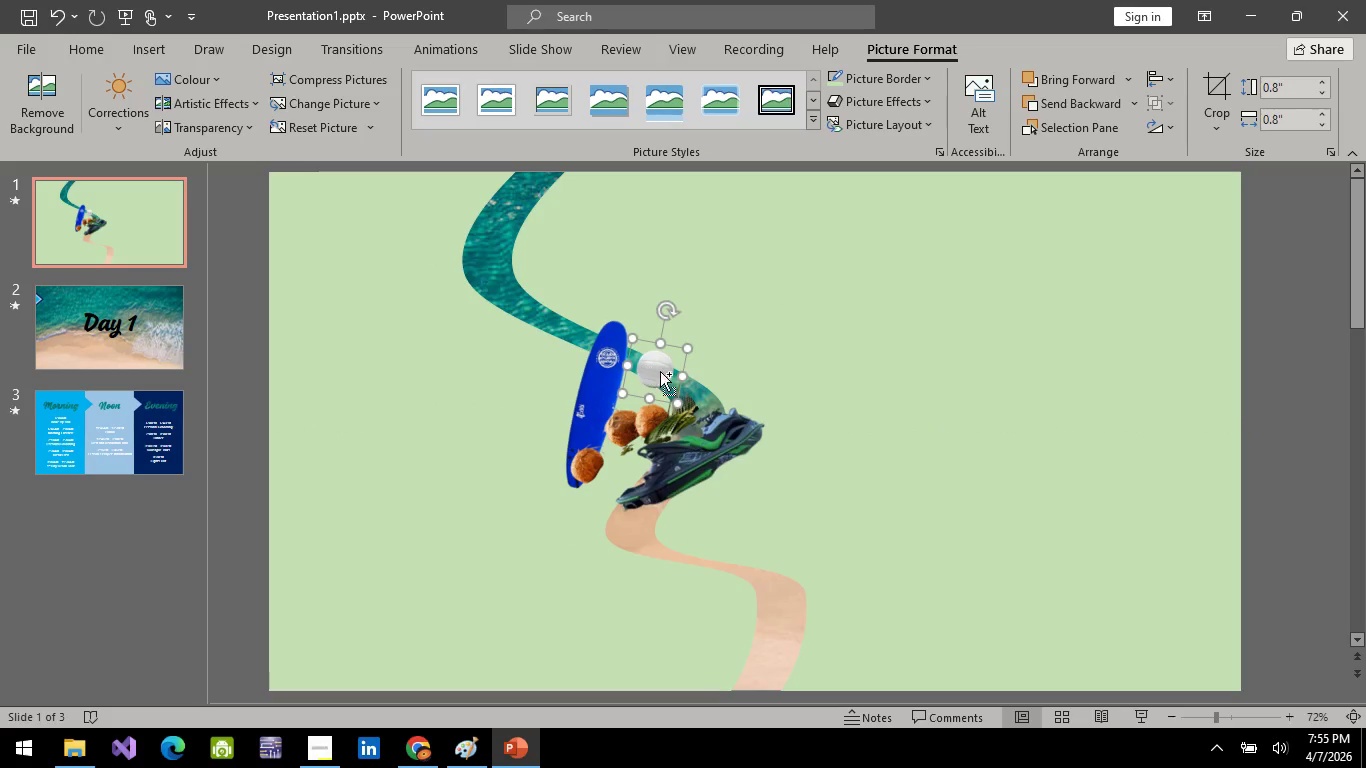 
key(Control+C)
 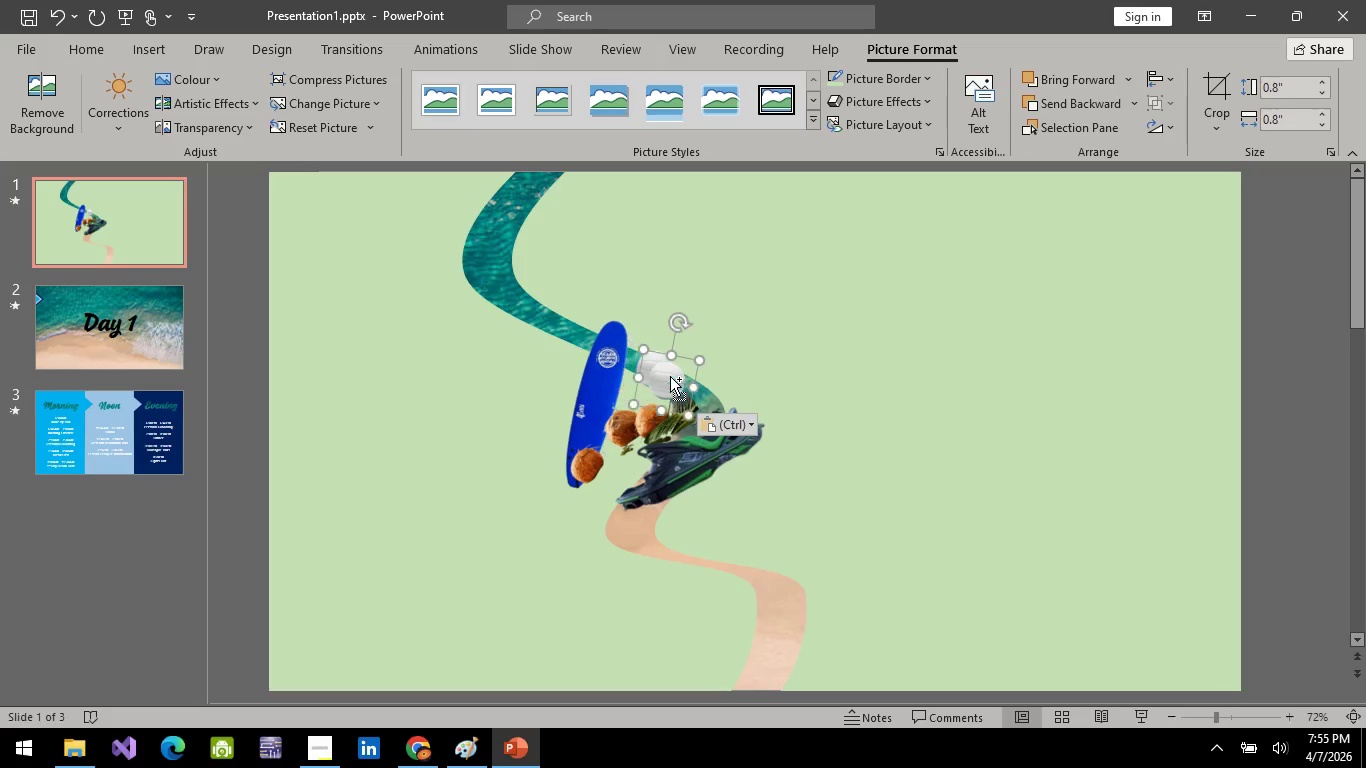 
key(Control+V)
 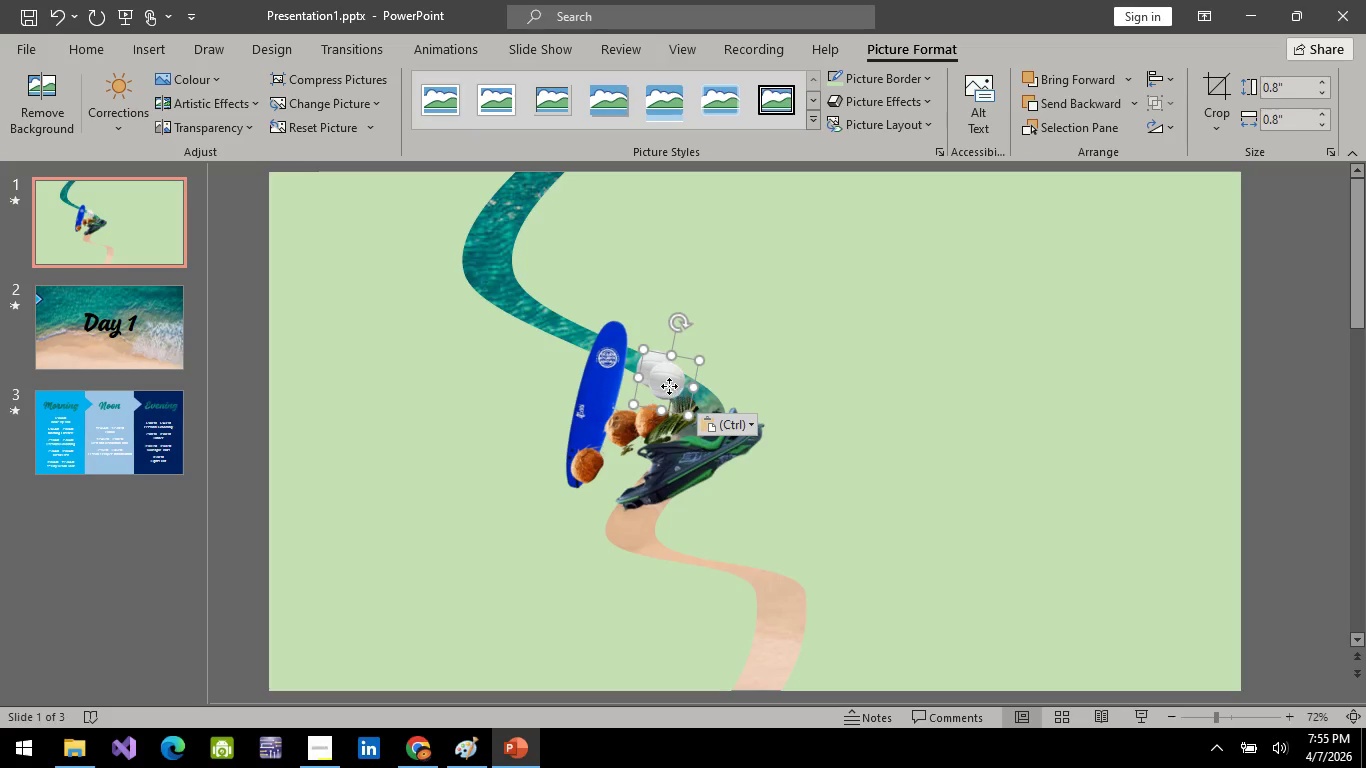 
left_click_drag(start_coordinate=[669, 386], to_coordinate=[657, 398])
 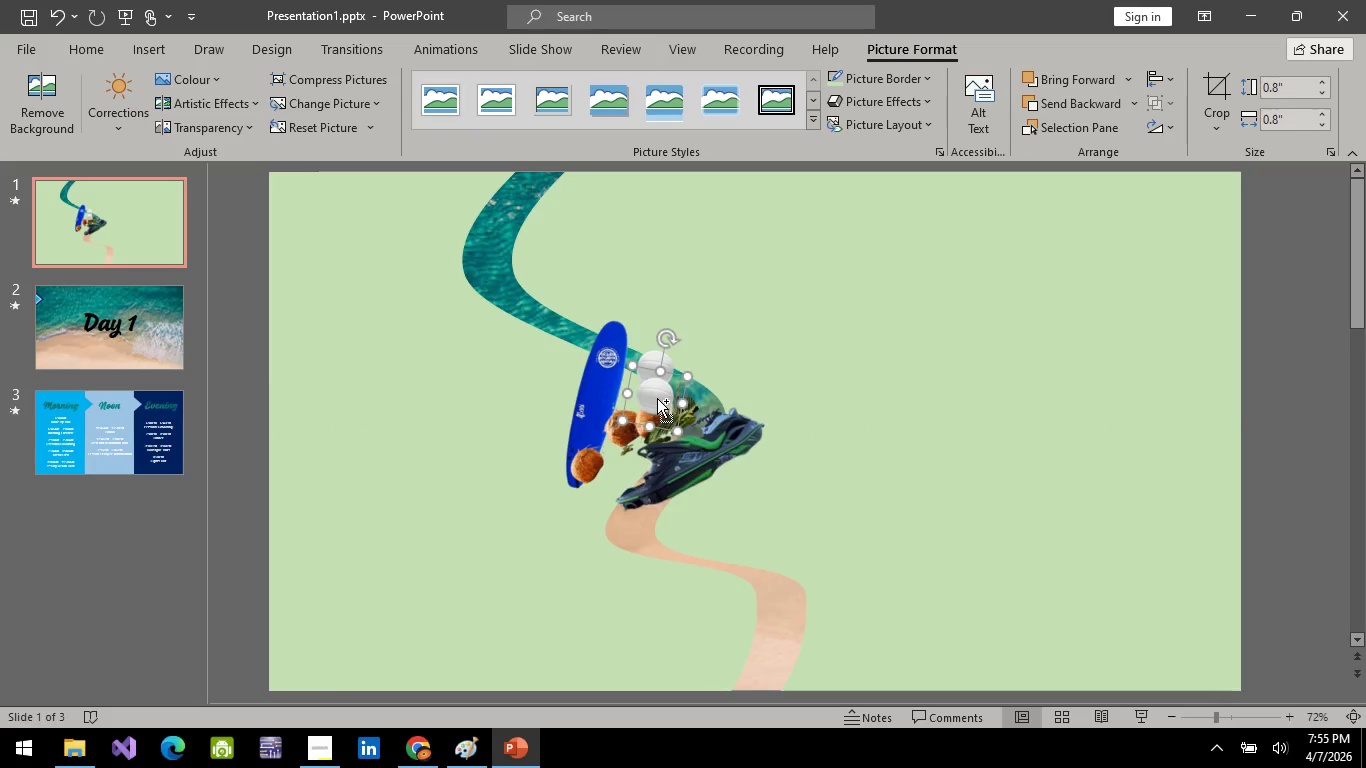 
key(Control+V)
 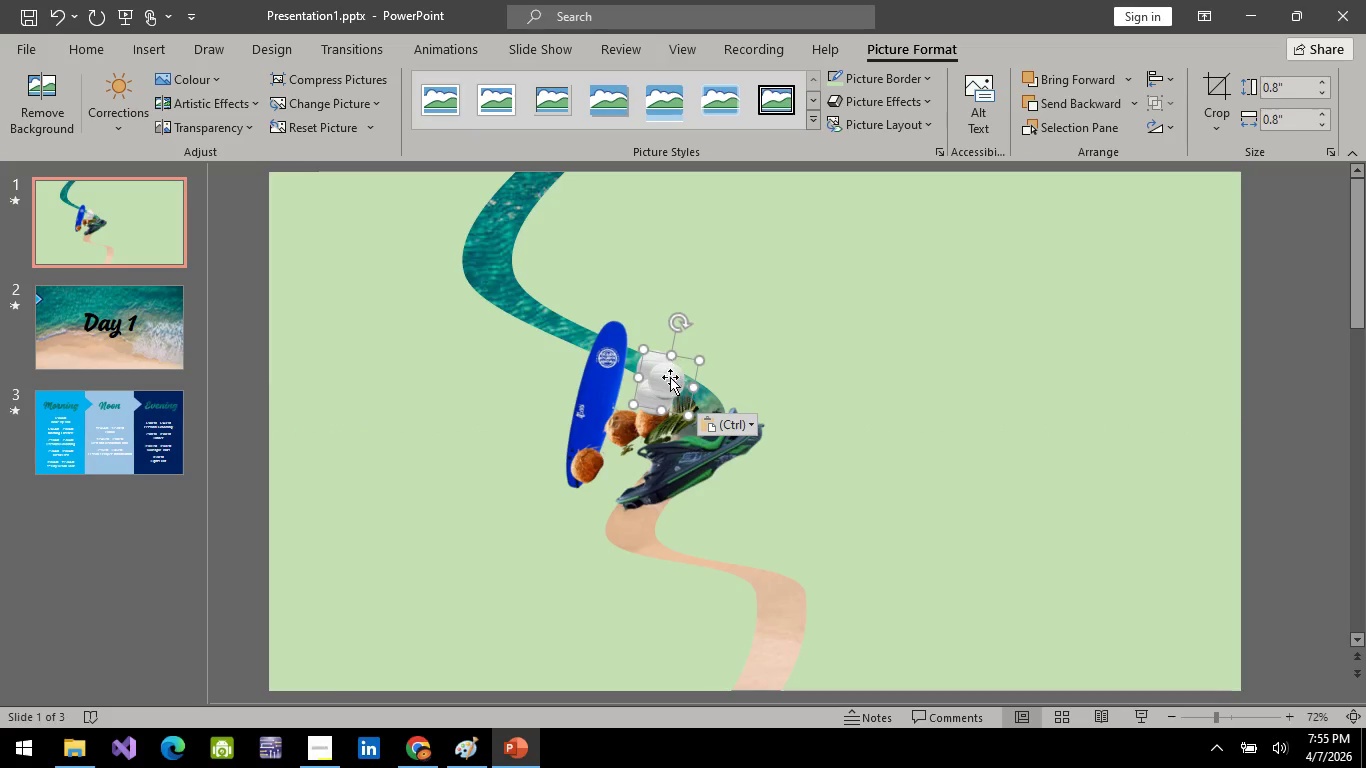 
left_click_drag(start_coordinate=[670, 377], to_coordinate=[705, 367])
 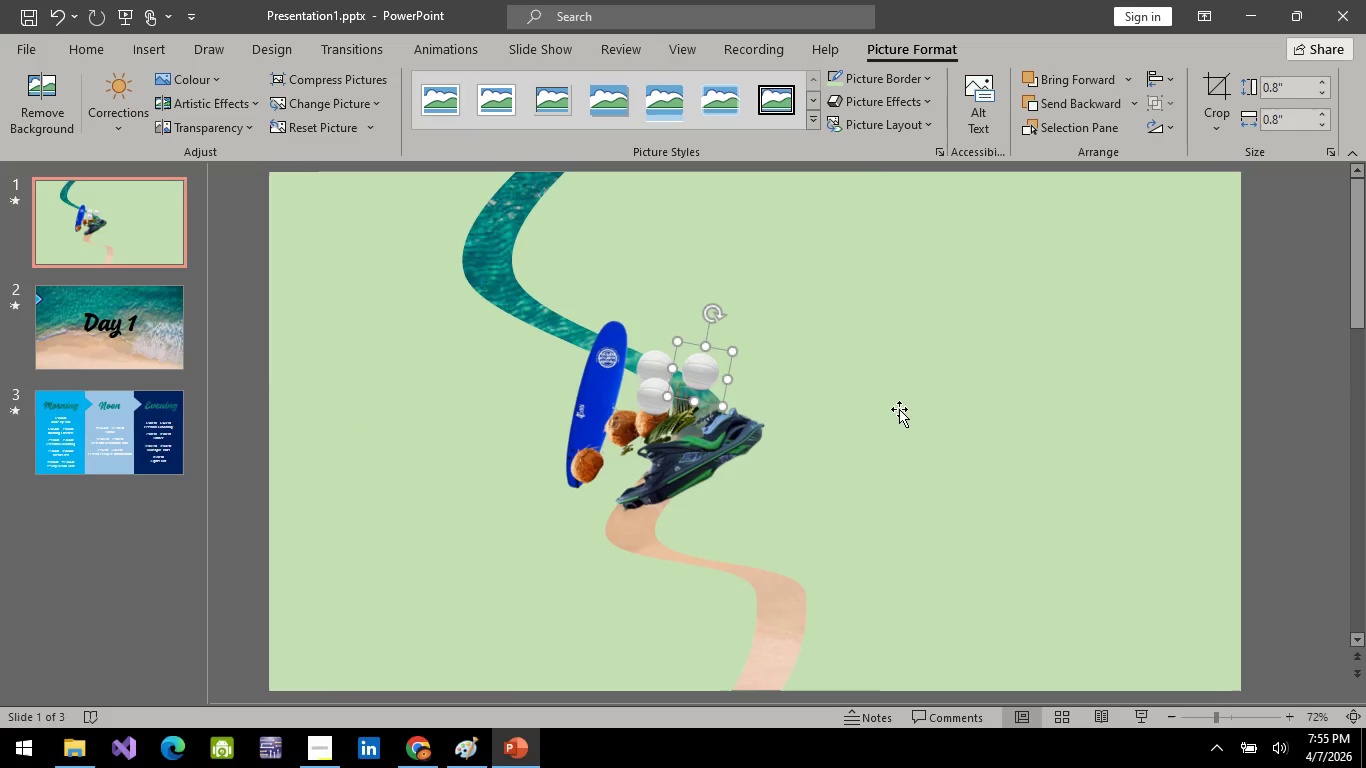 
left_click([899, 409])
 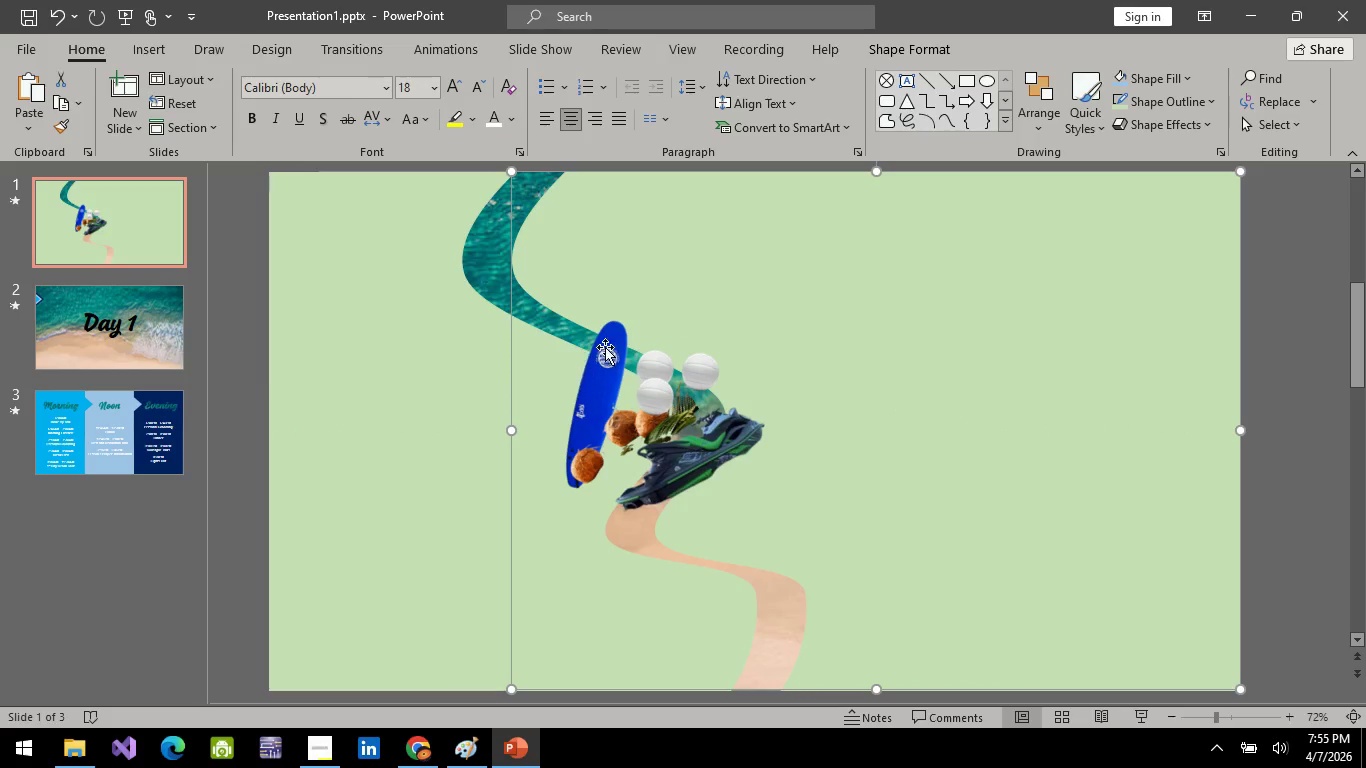 
left_click([608, 346])
 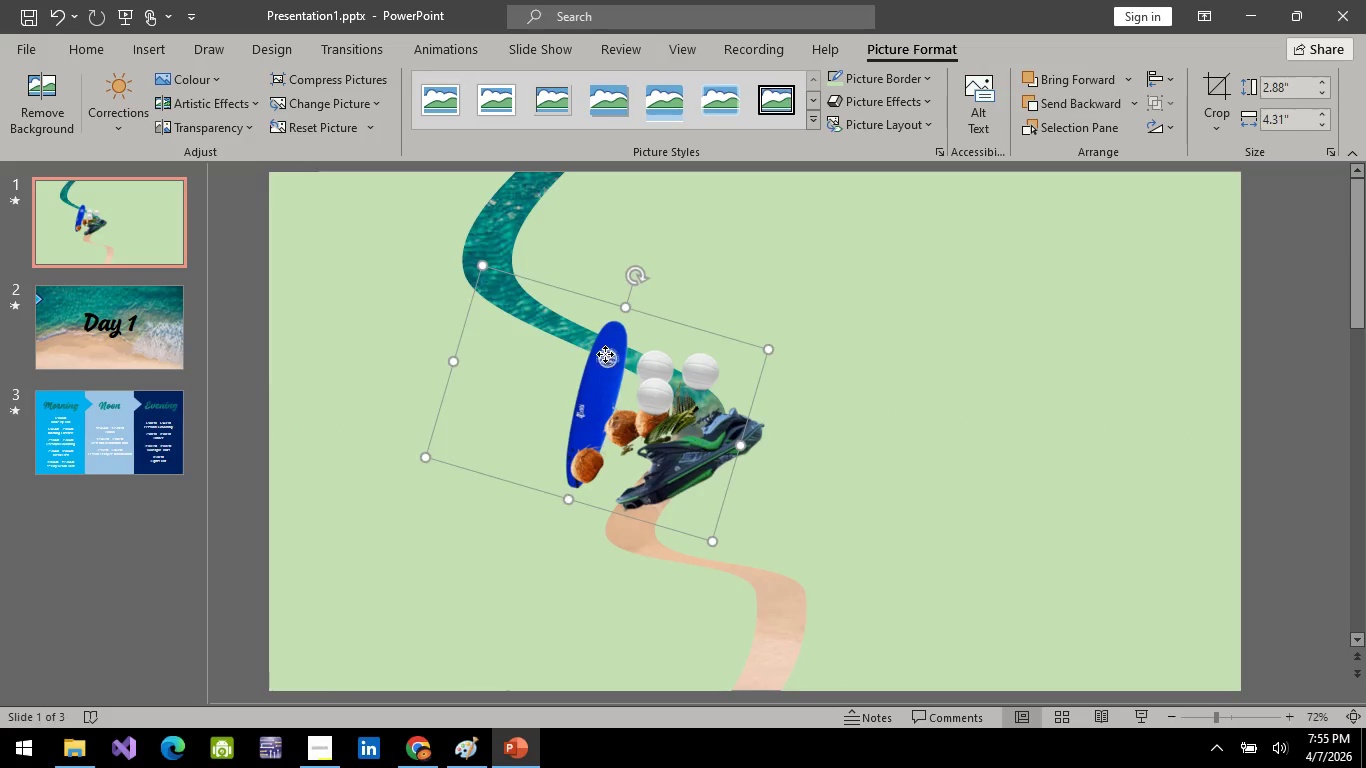 
left_click_drag(start_coordinate=[605, 354], to_coordinate=[596, 324])
 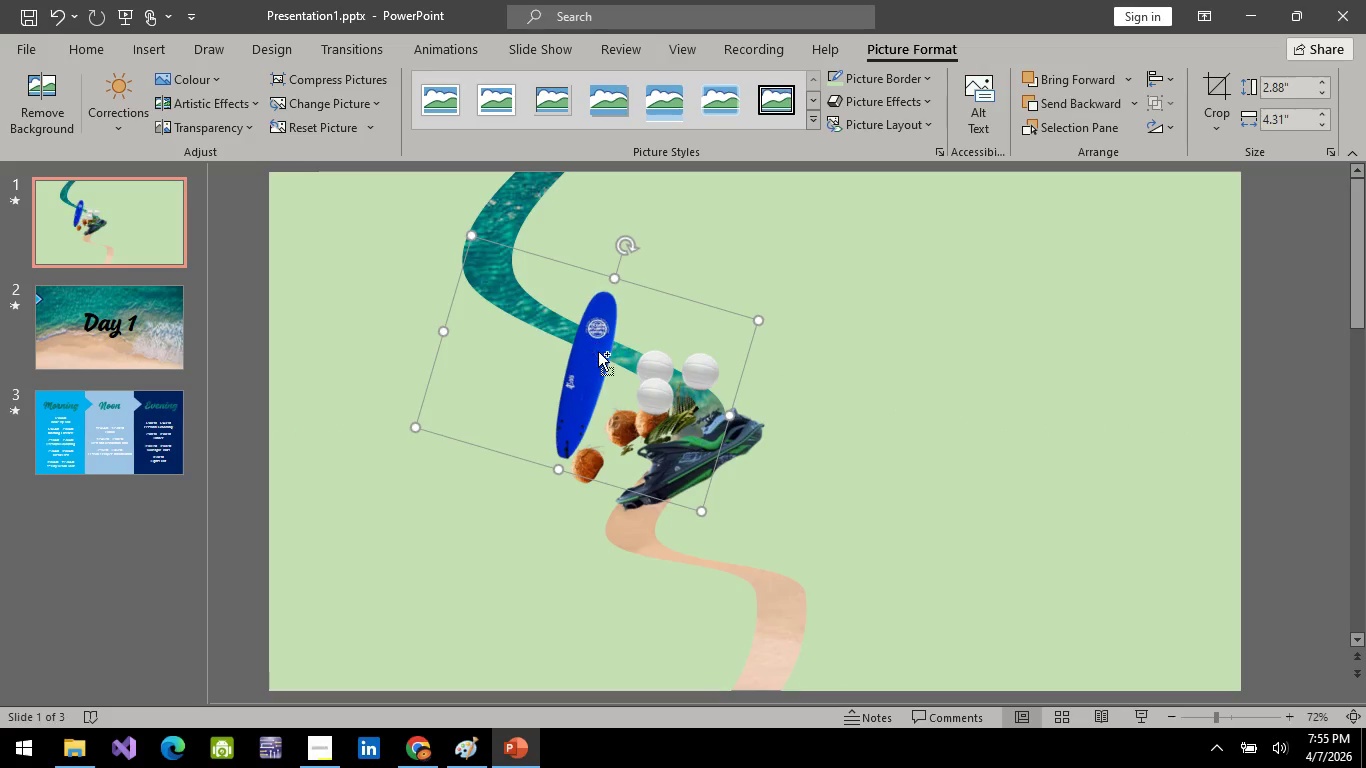 
key(Control+C)
 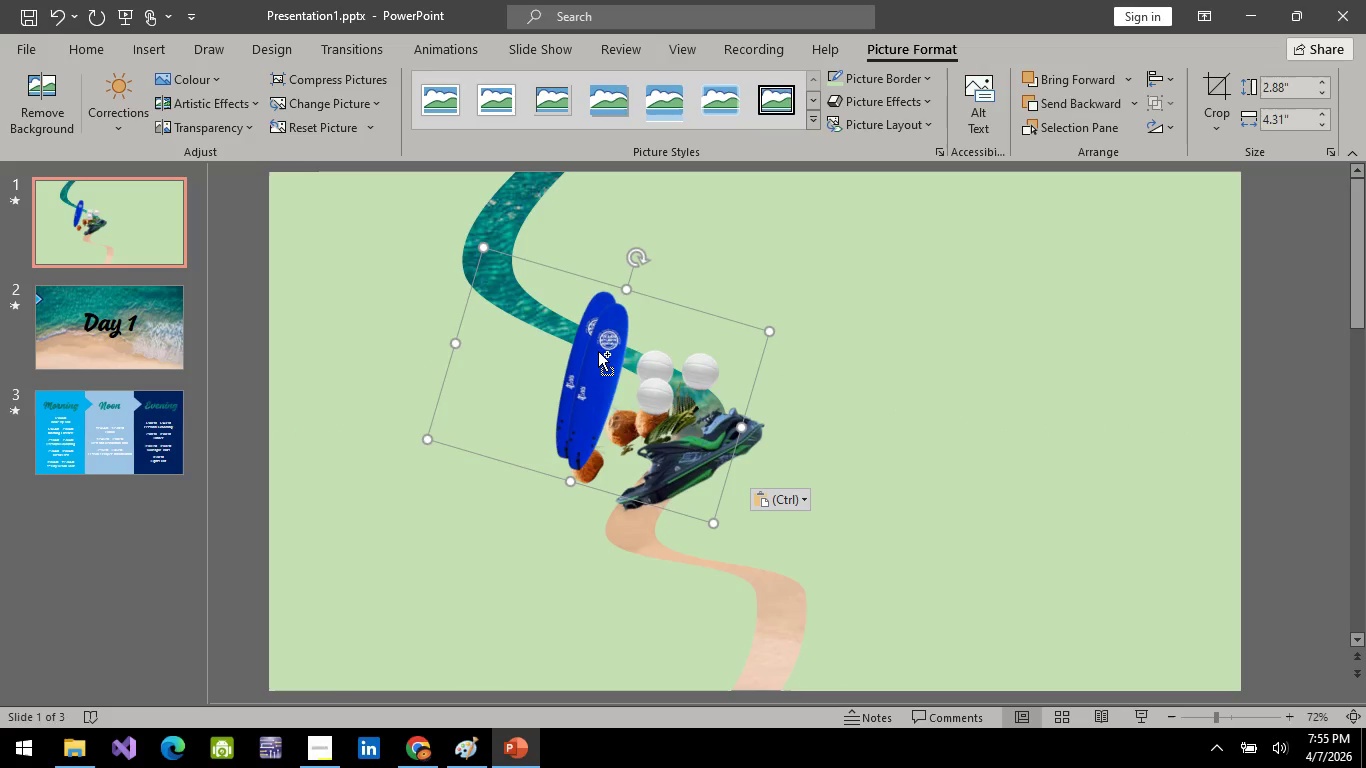 
key(Control+V)
 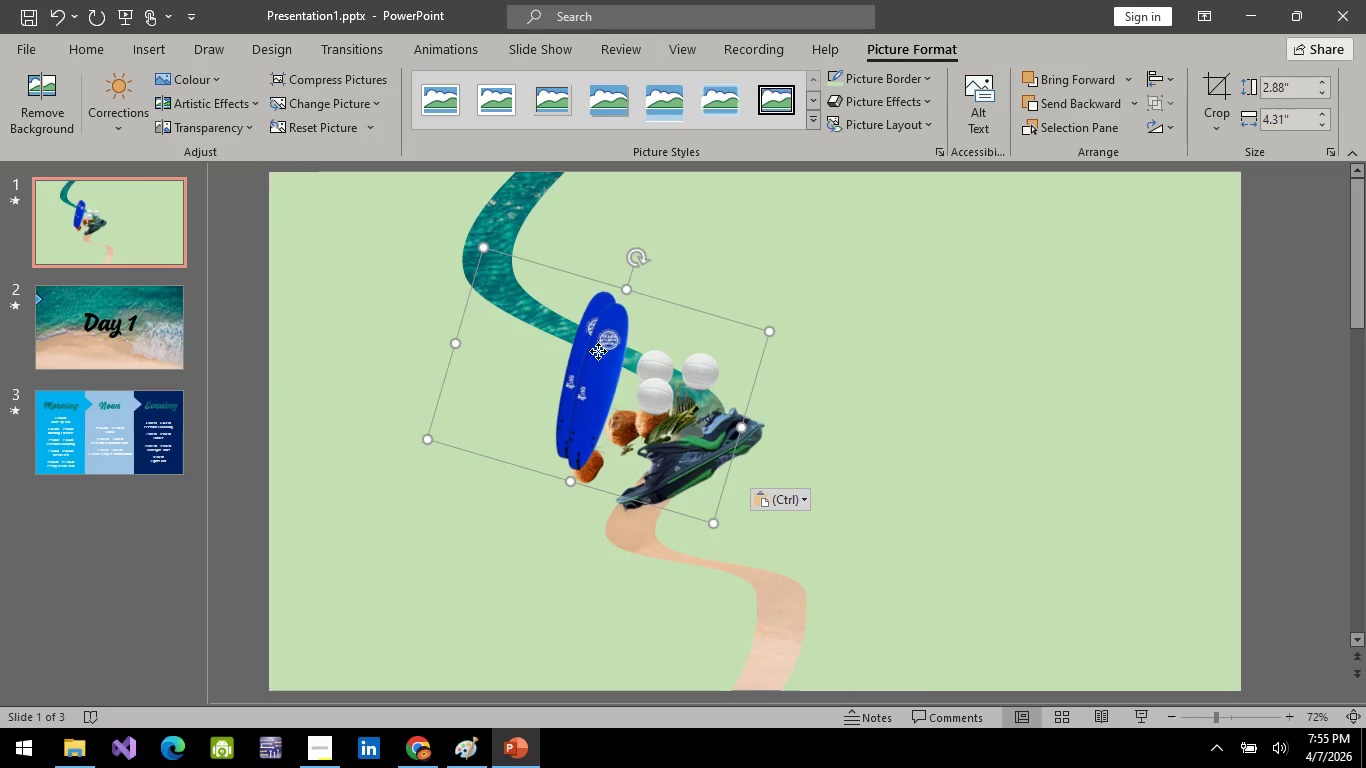 
left_click_drag(start_coordinate=[598, 351], to_coordinate=[560, 352])
 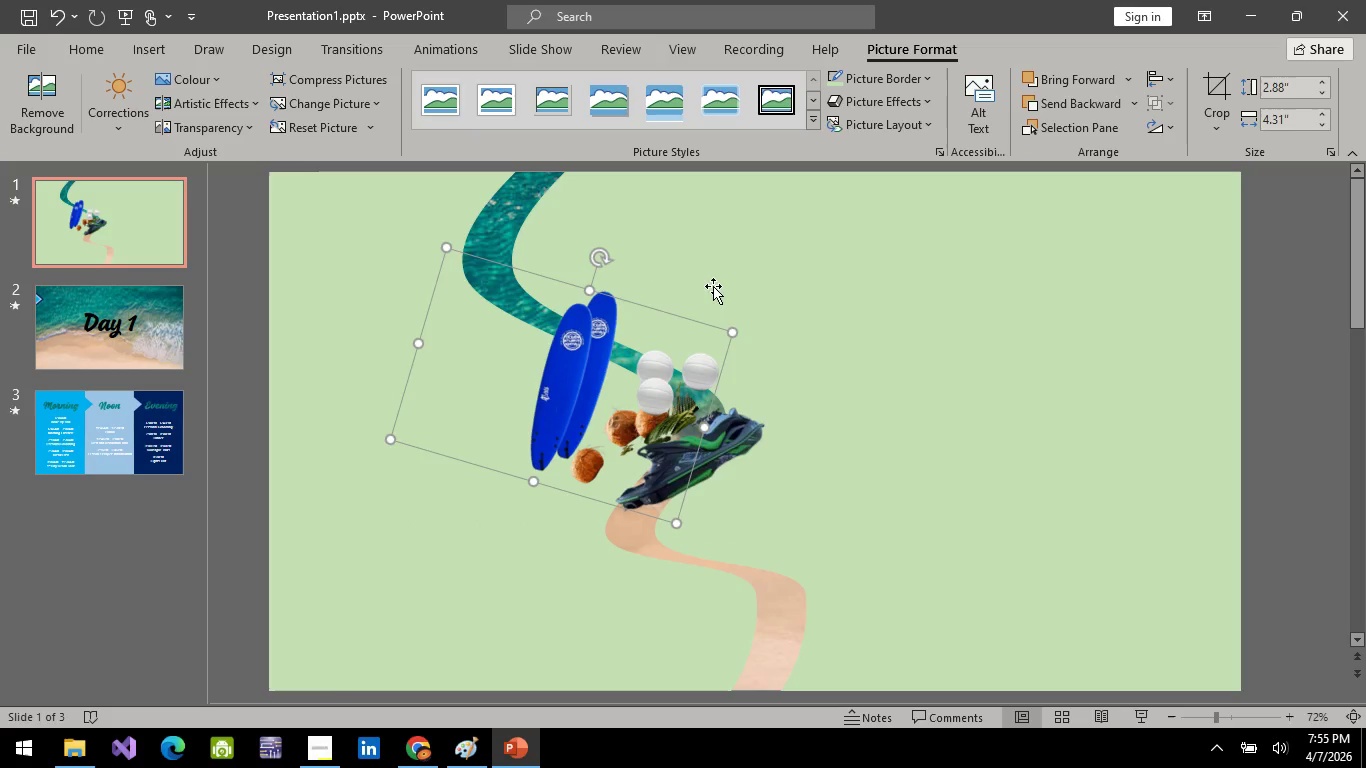 
left_click([718, 275])
 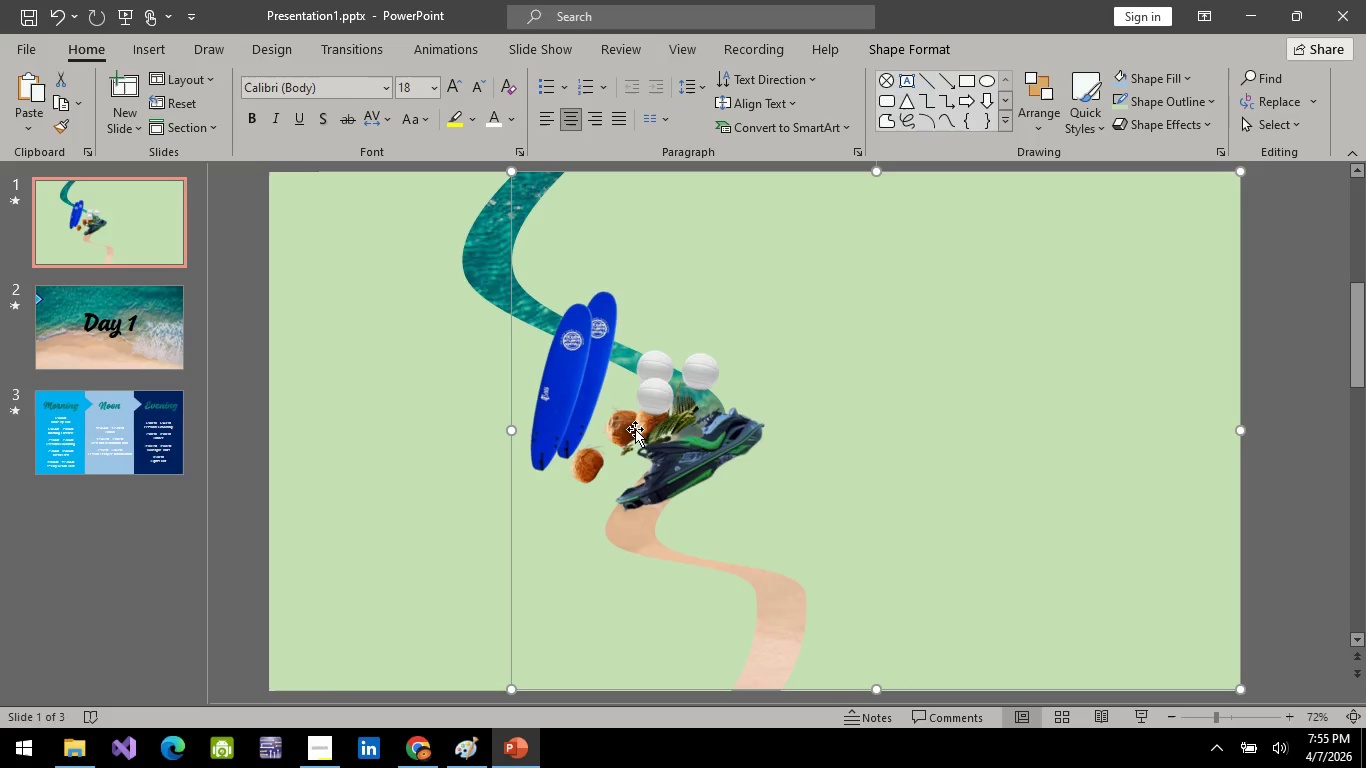 
left_click([630, 432])
 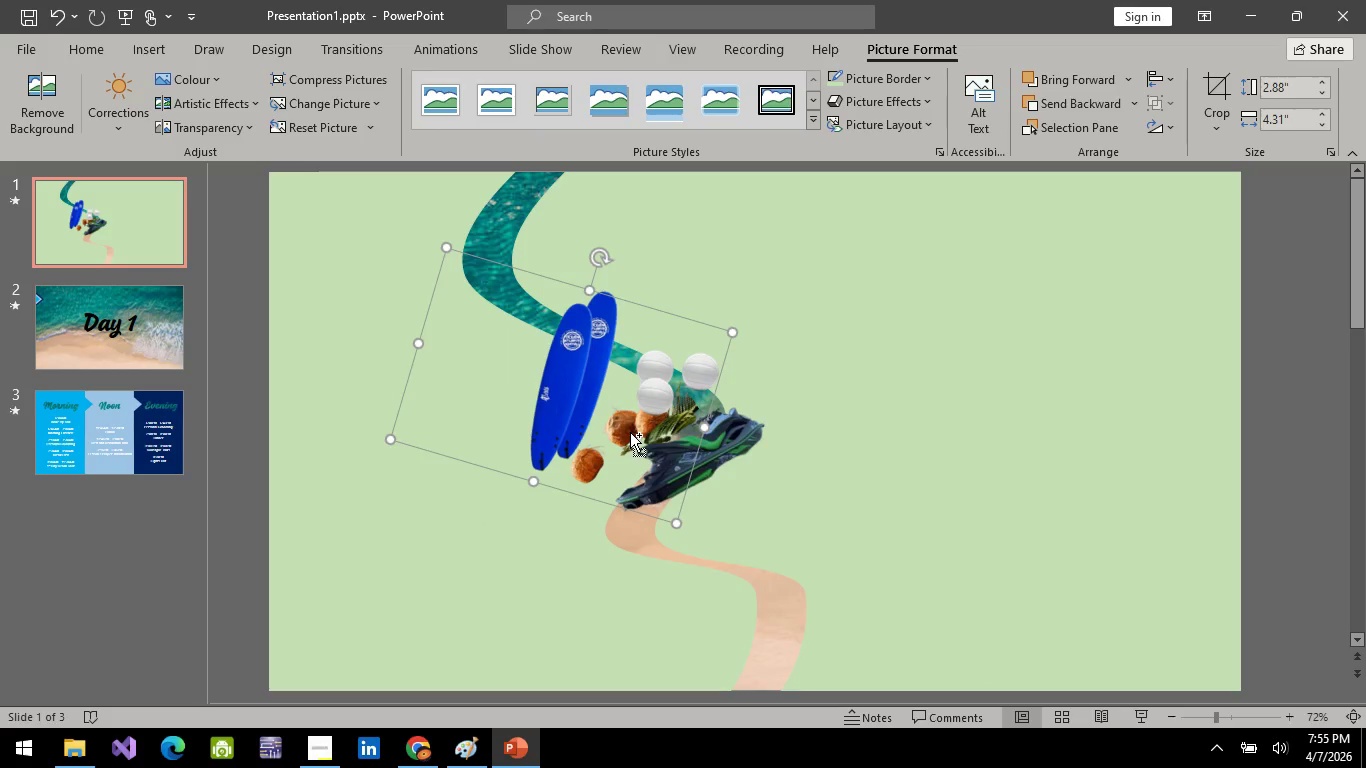 
key(Control+ControlLeft)
 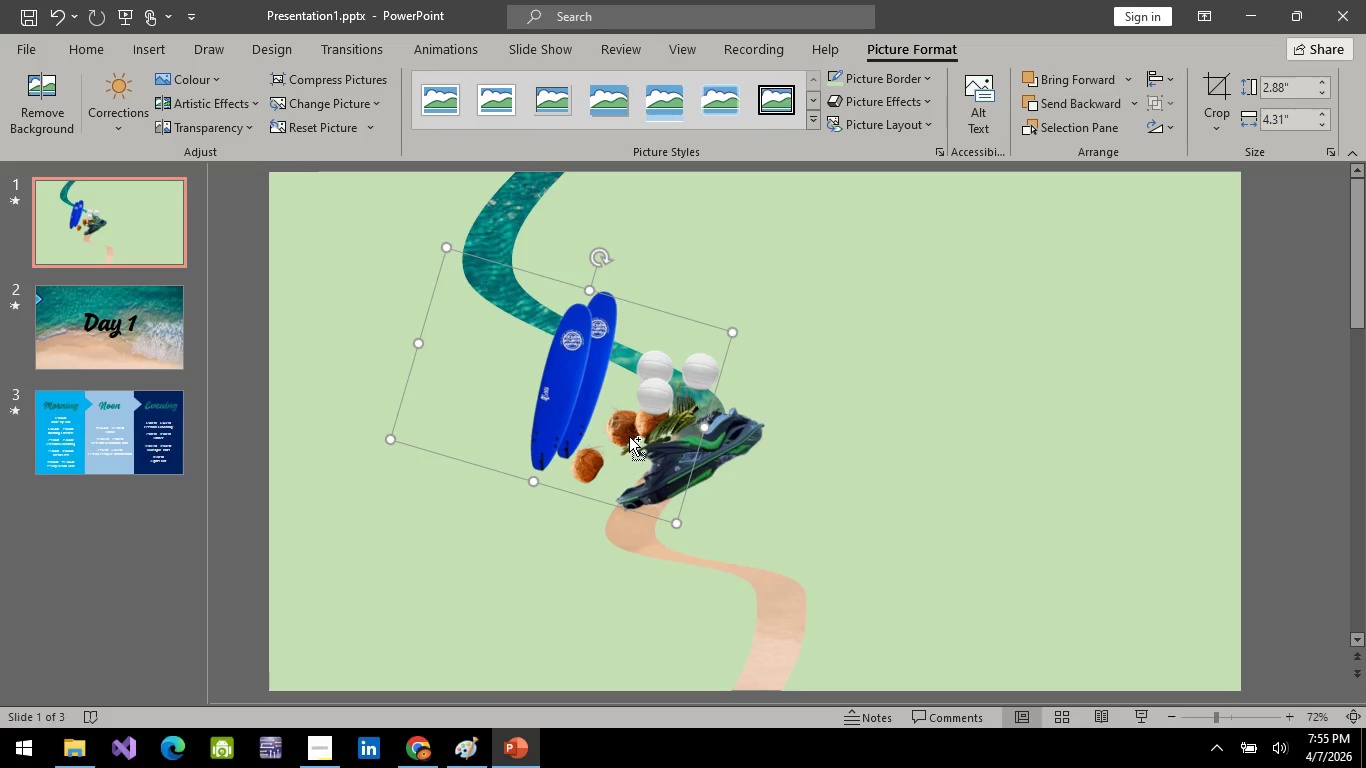 
key(Control+C)
 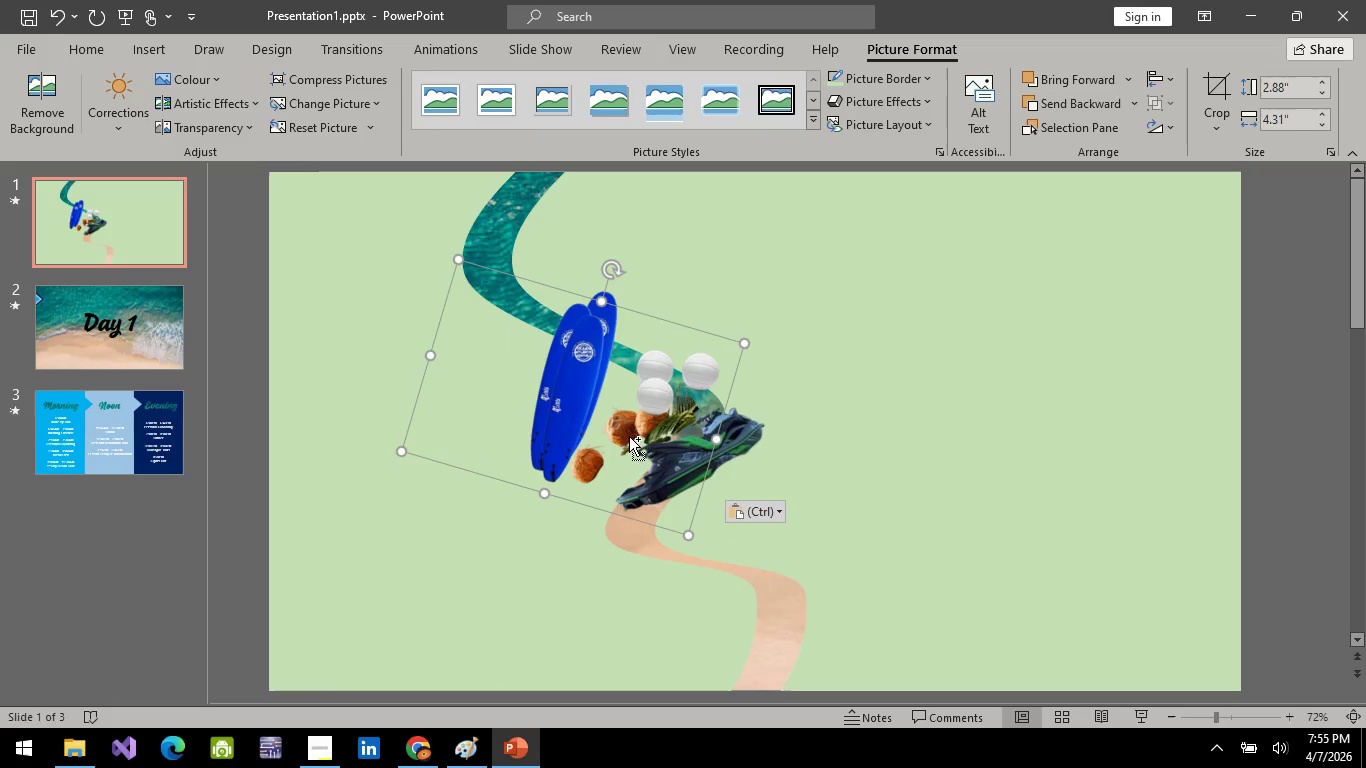 
key(Control+V)
 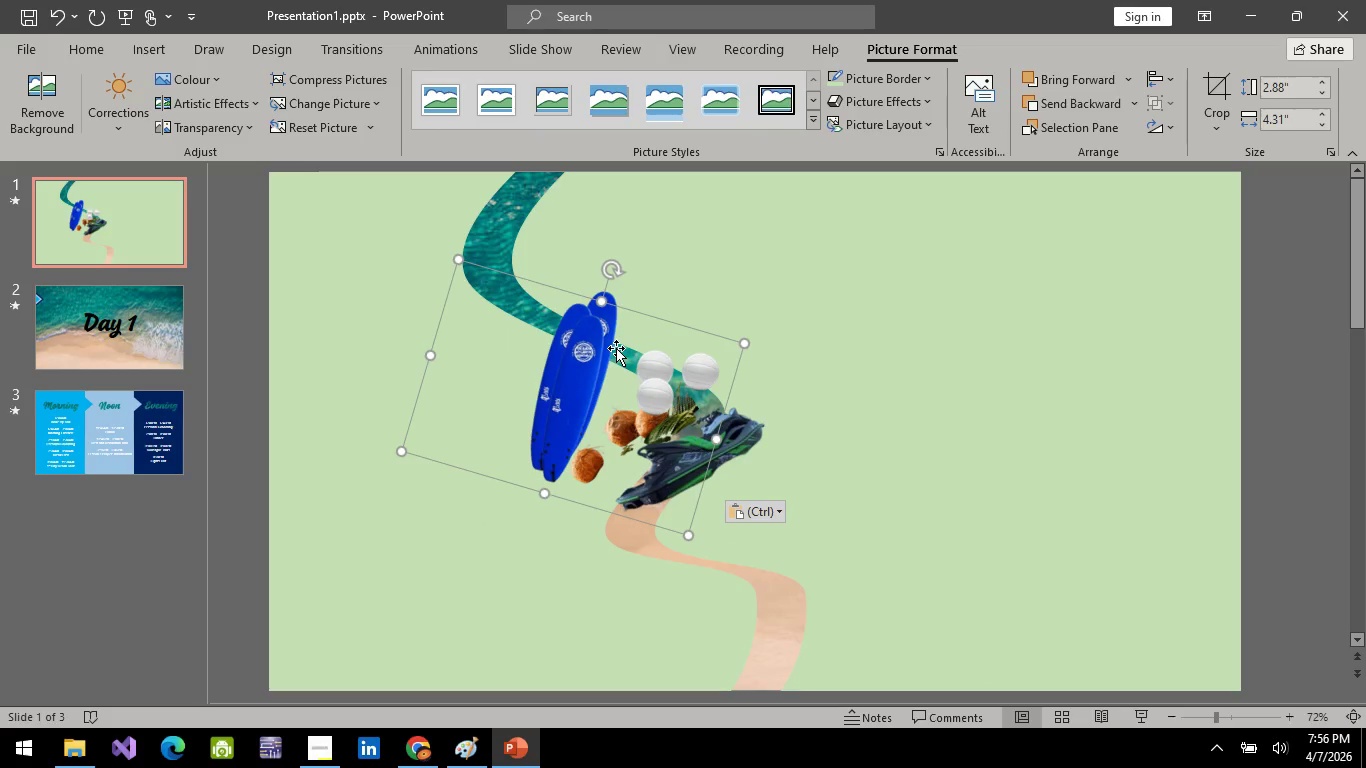 
key(Control+Z)
 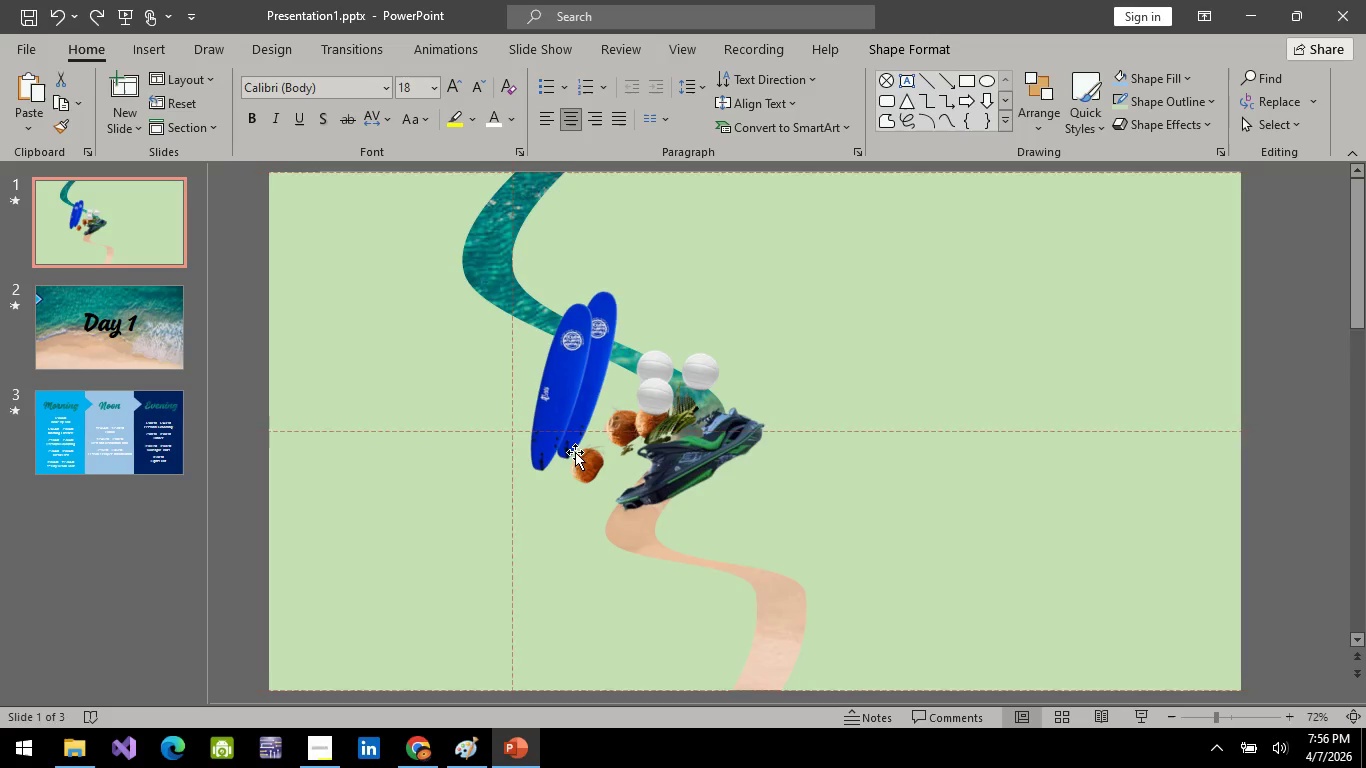 
double_click([575, 452])
 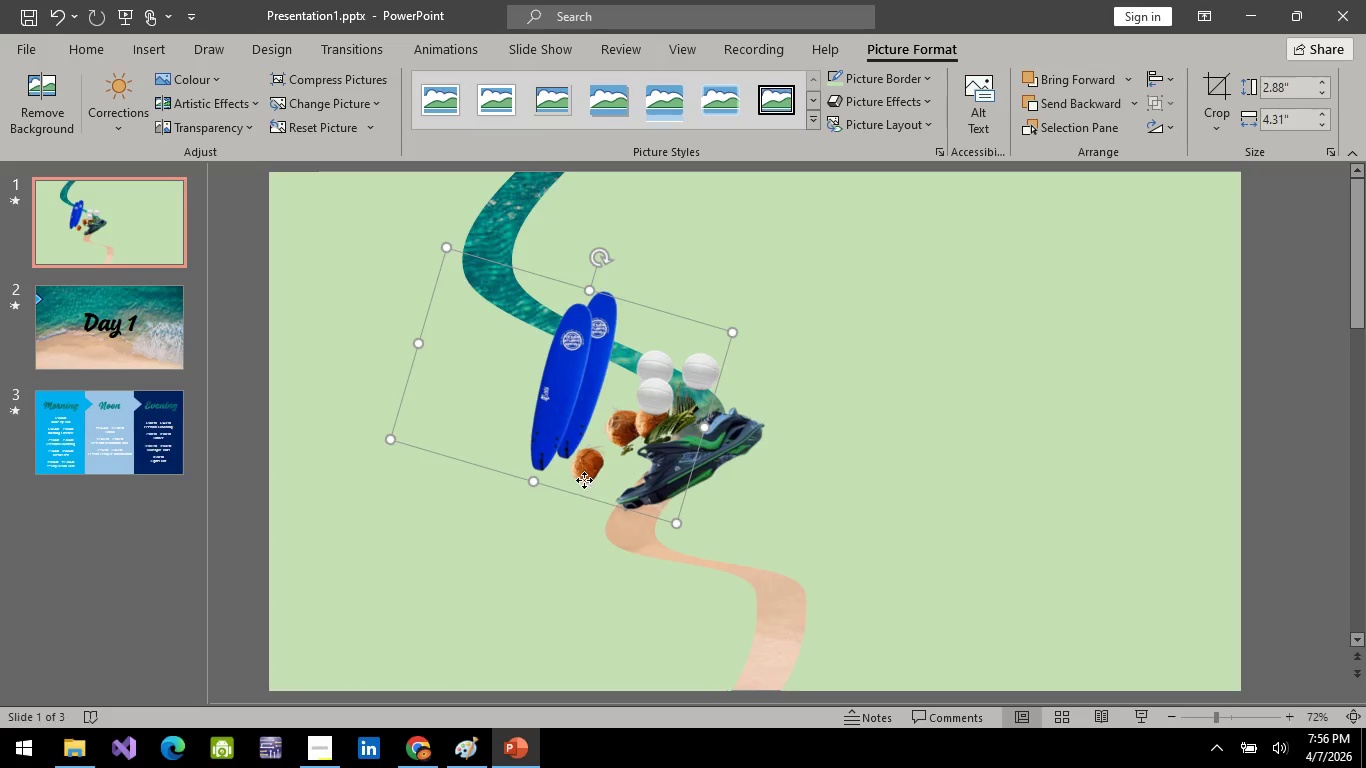 
triple_click([584, 480])
 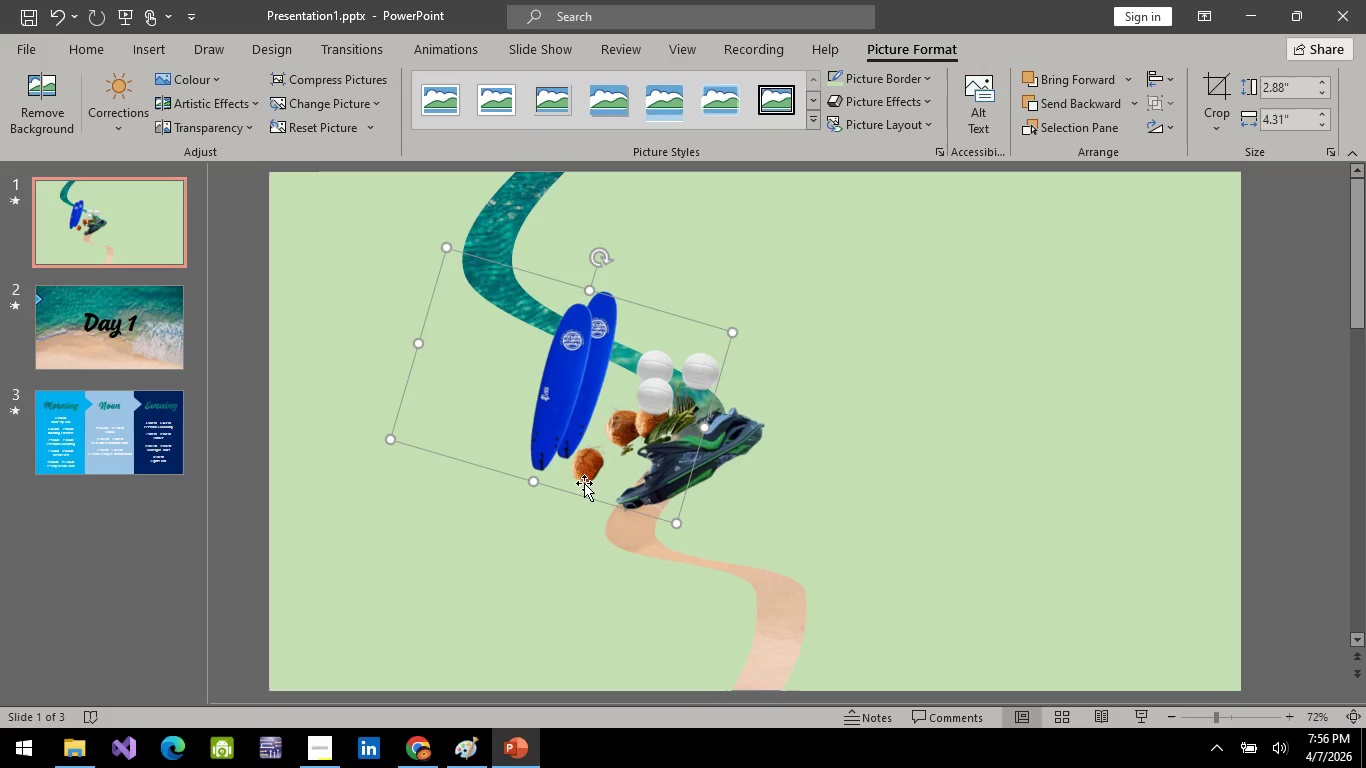 
triple_click([584, 480])
 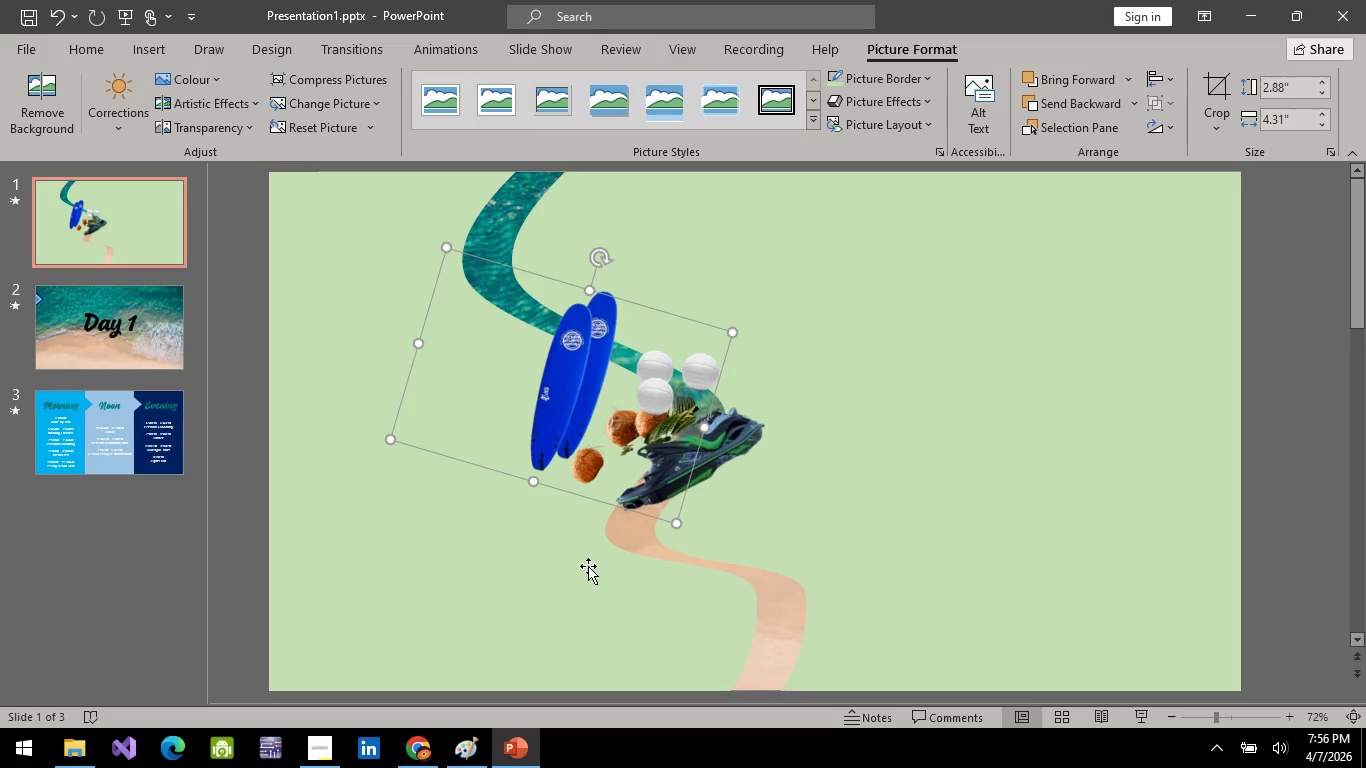 
triple_click([588, 566])
 